 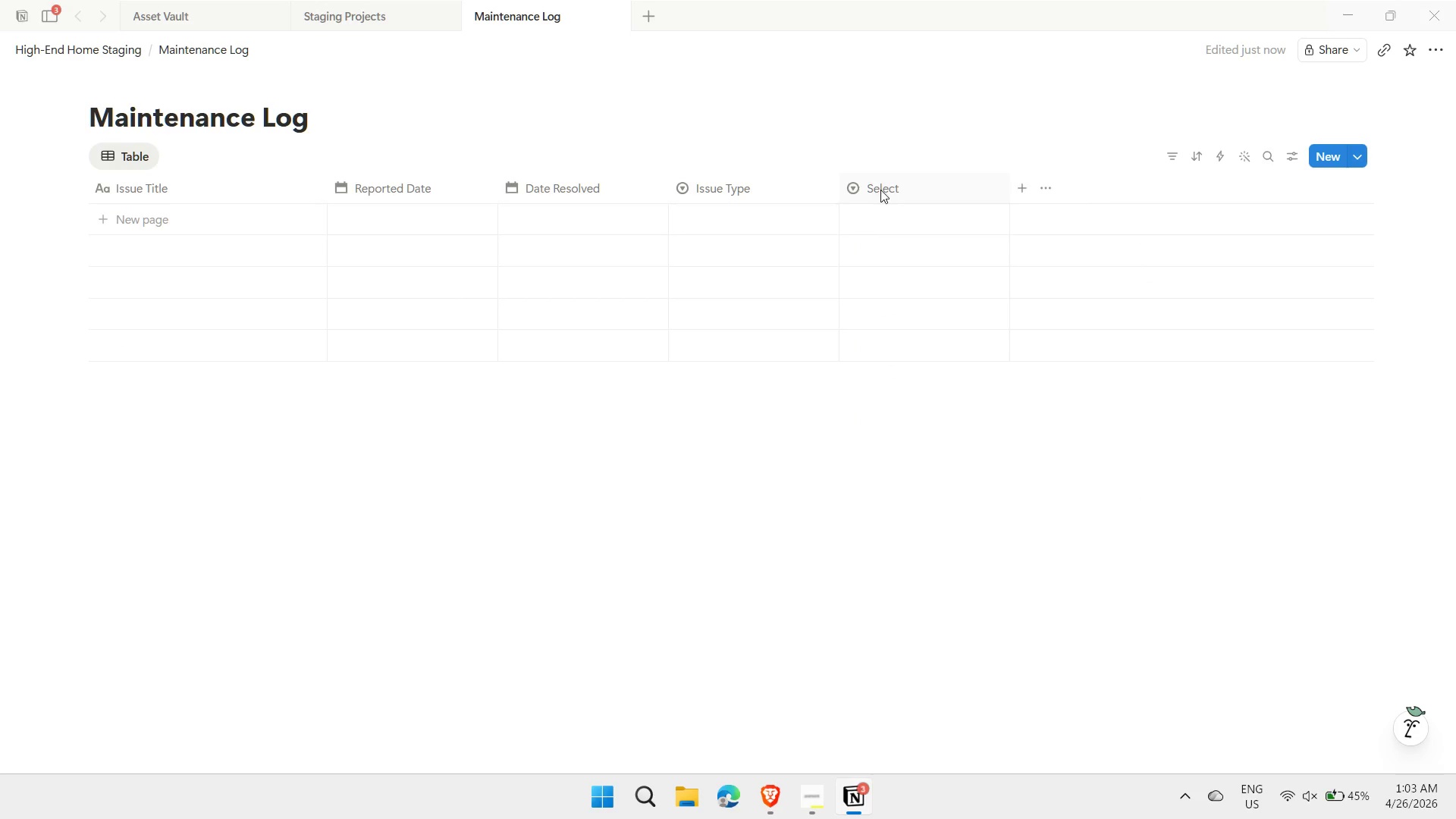 
left_click([880, 190])
 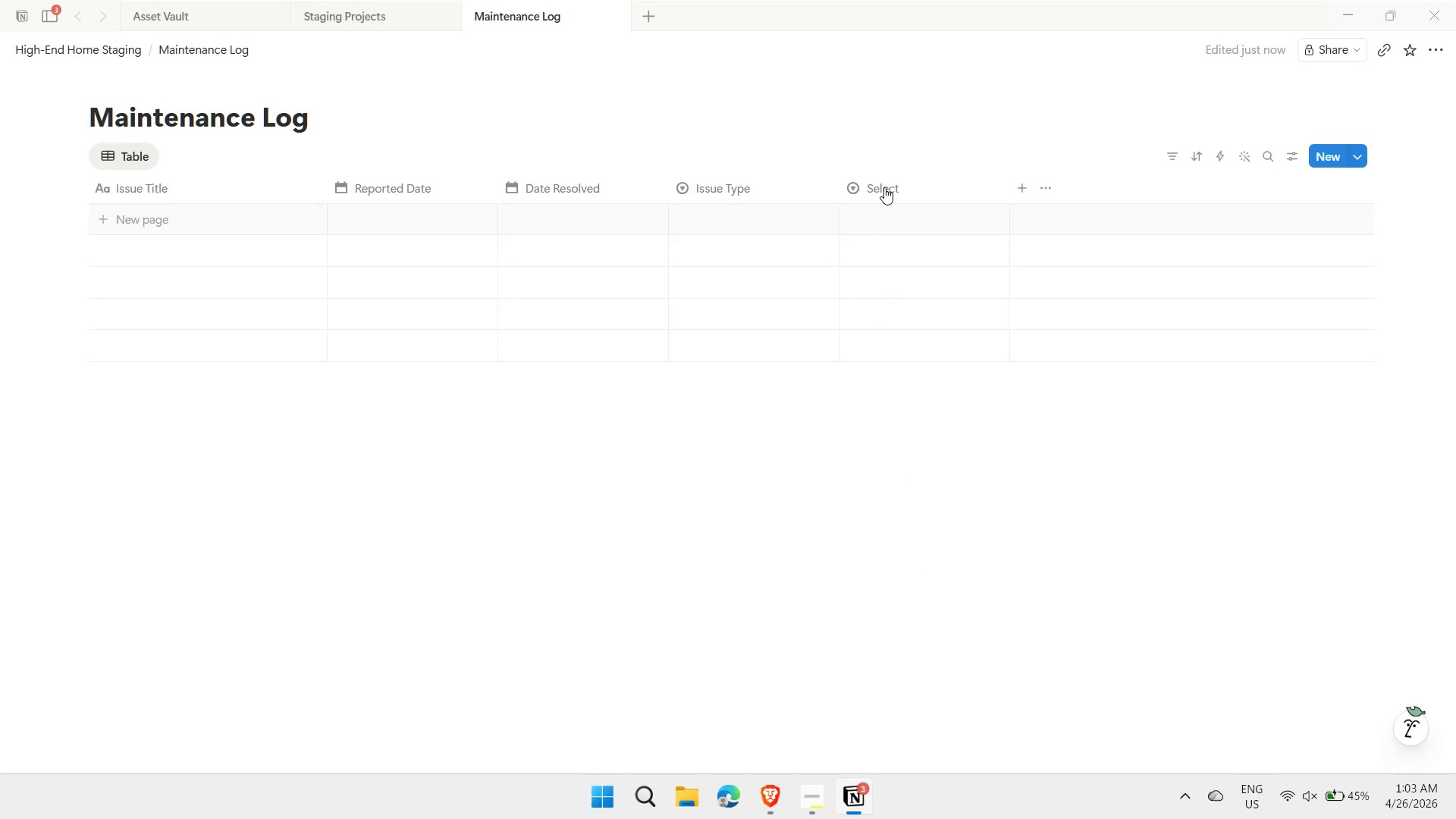 
left_click([883, 187])
 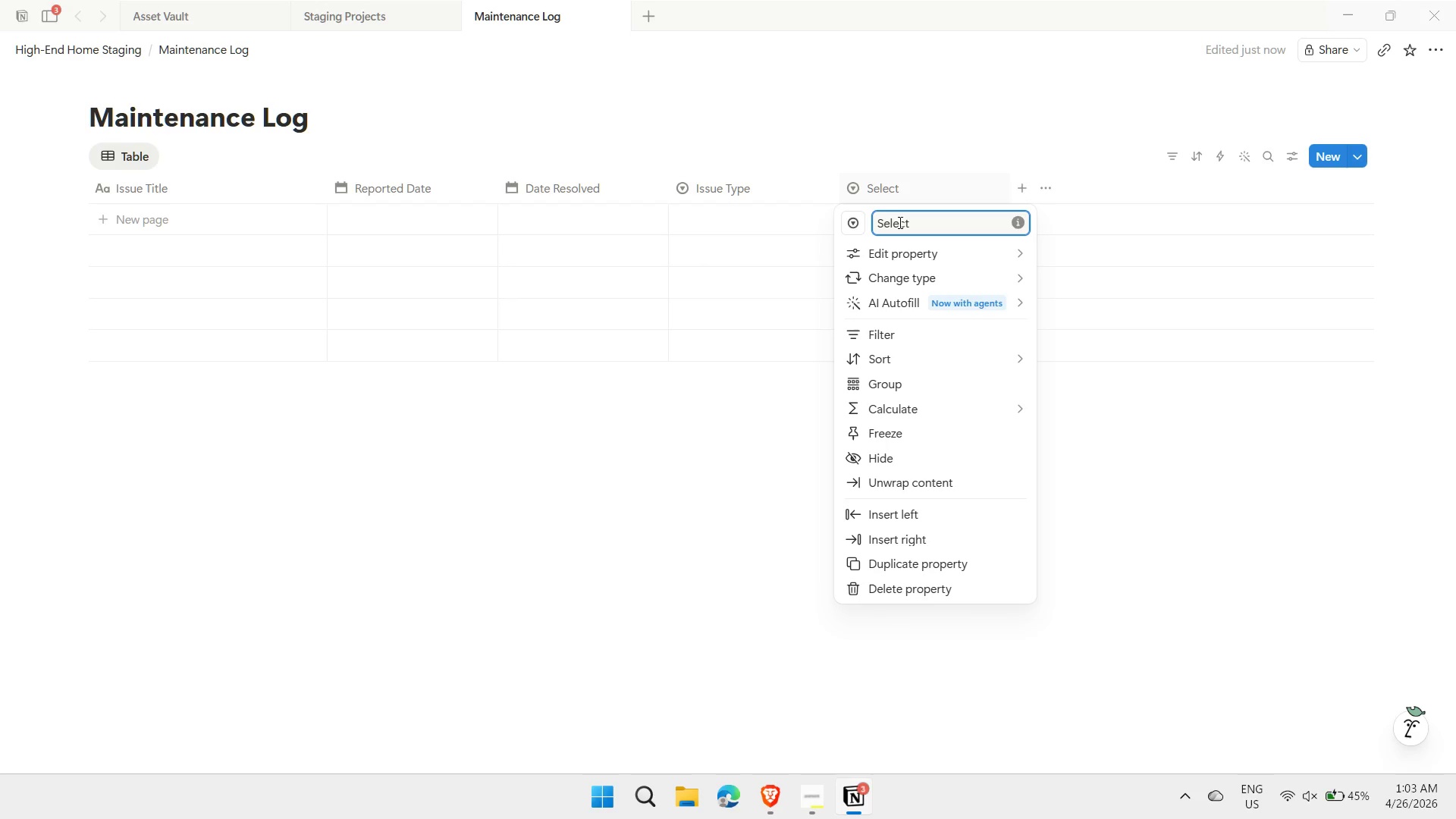 
double_click([899, 222])
 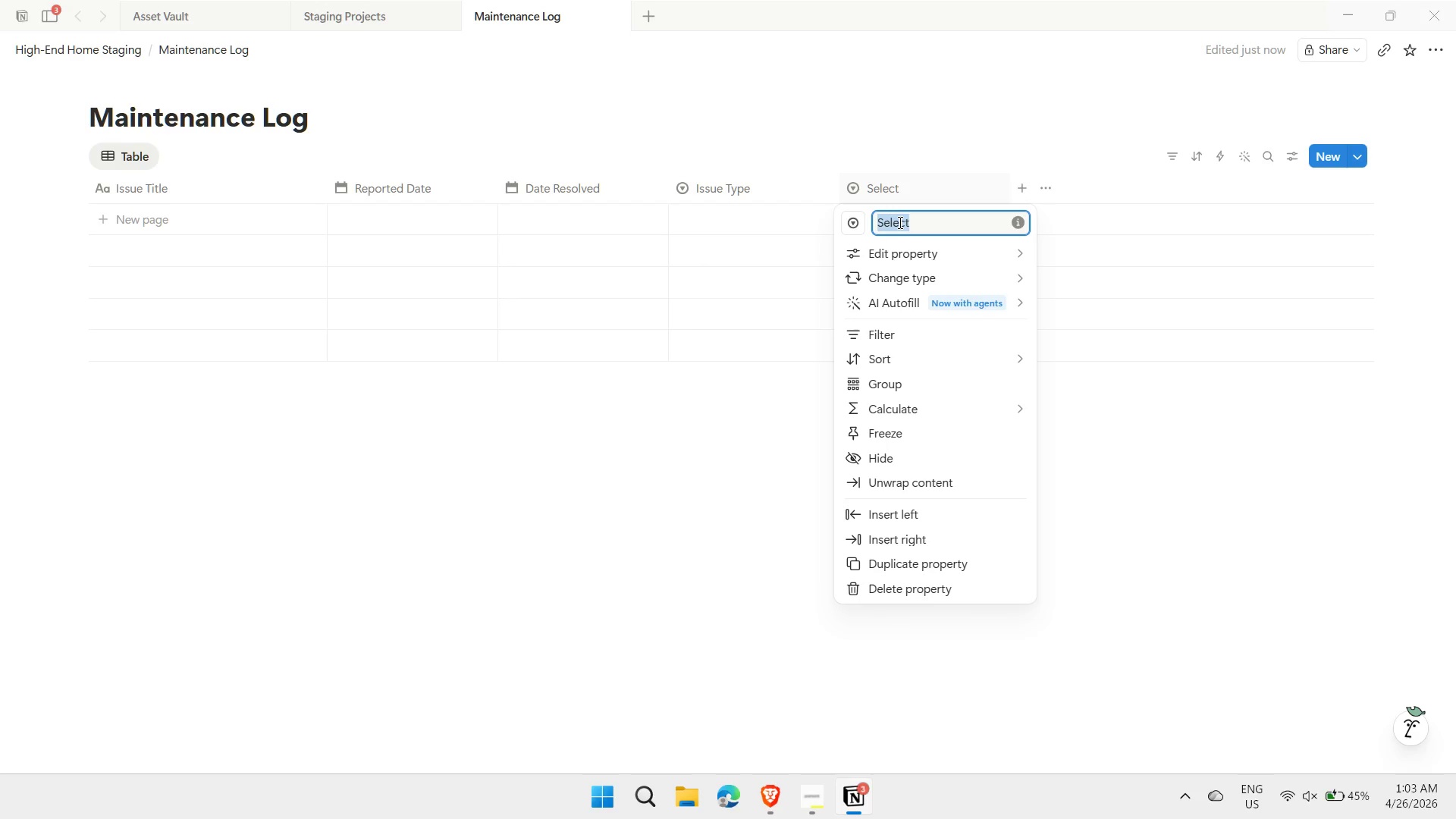 
type(Status)
 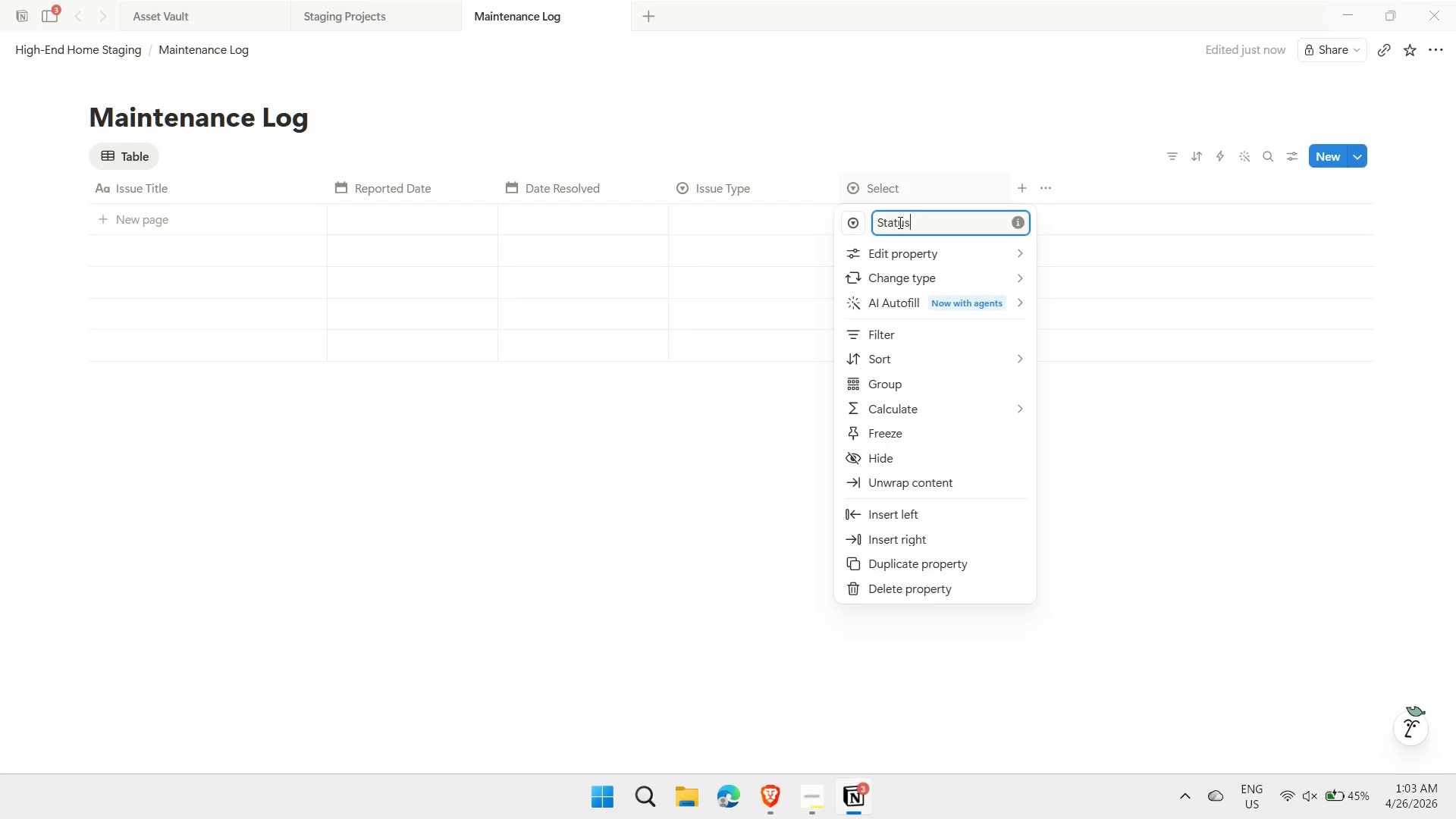 
key(Enter)
 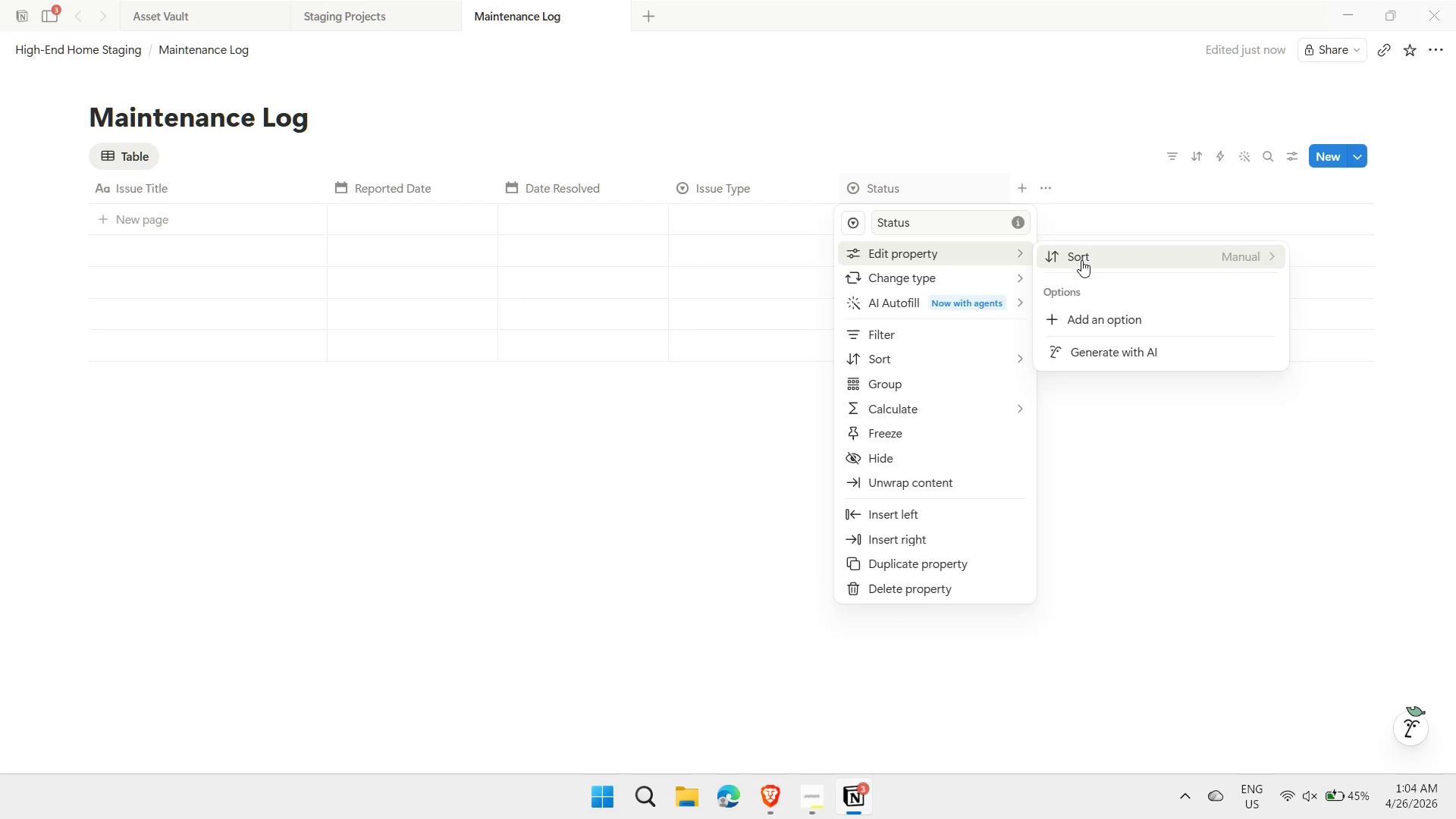 
left_click([1102, 318])
 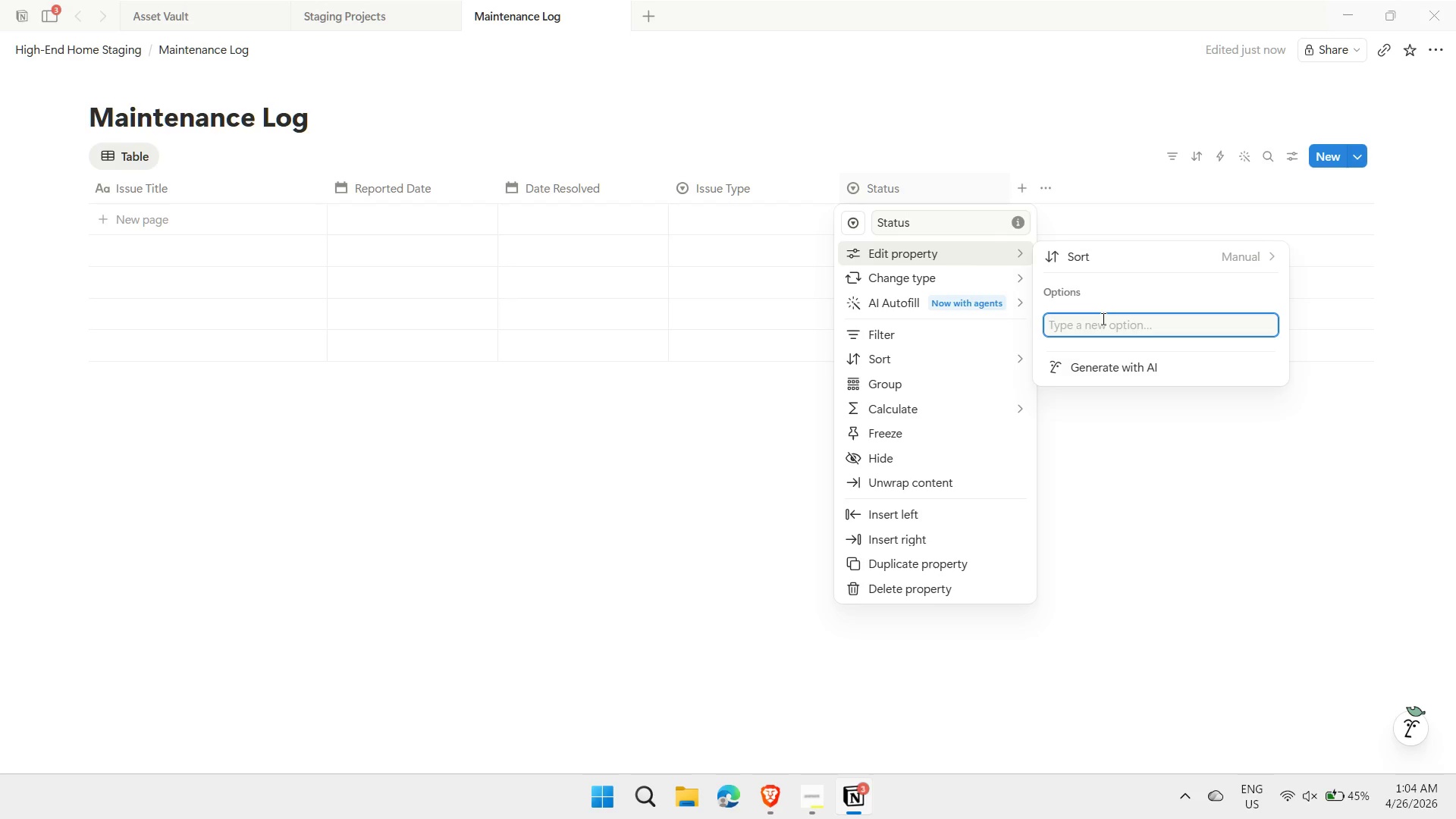 
type(Reported)
 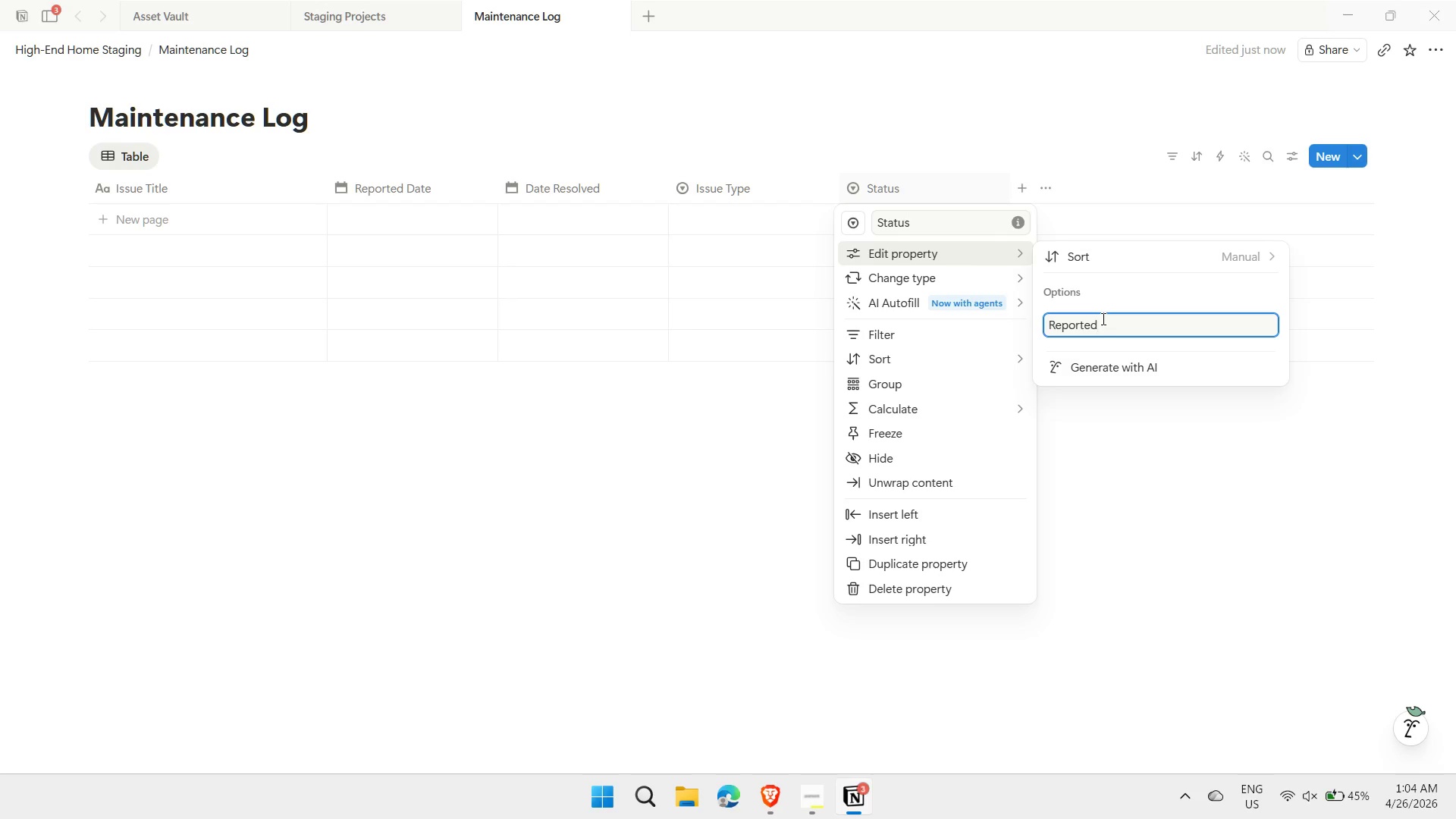 
key(Enter)
 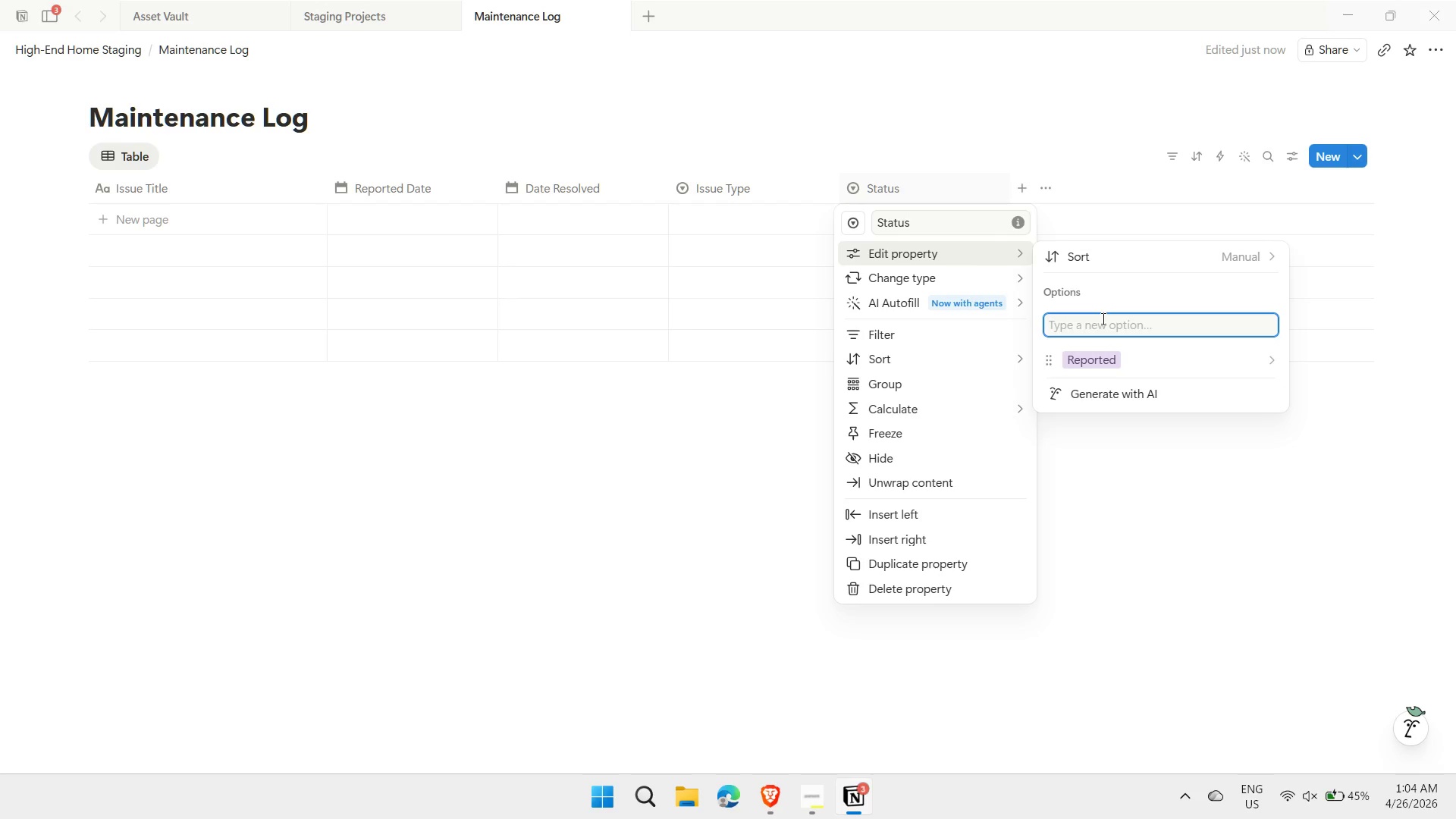 
type(Cla)
key(Backspace)
type(eaning)
 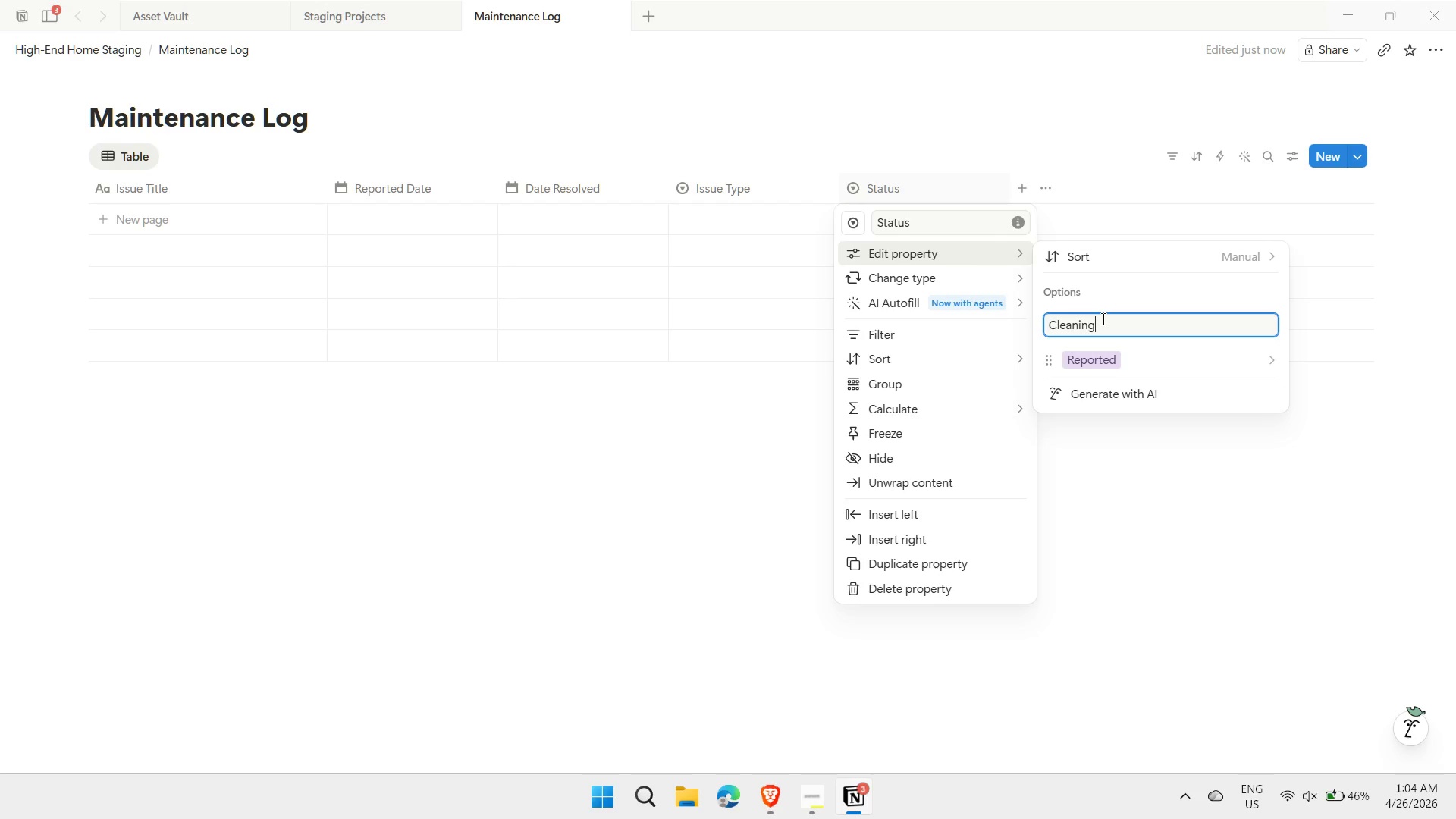 
key(Enter)
 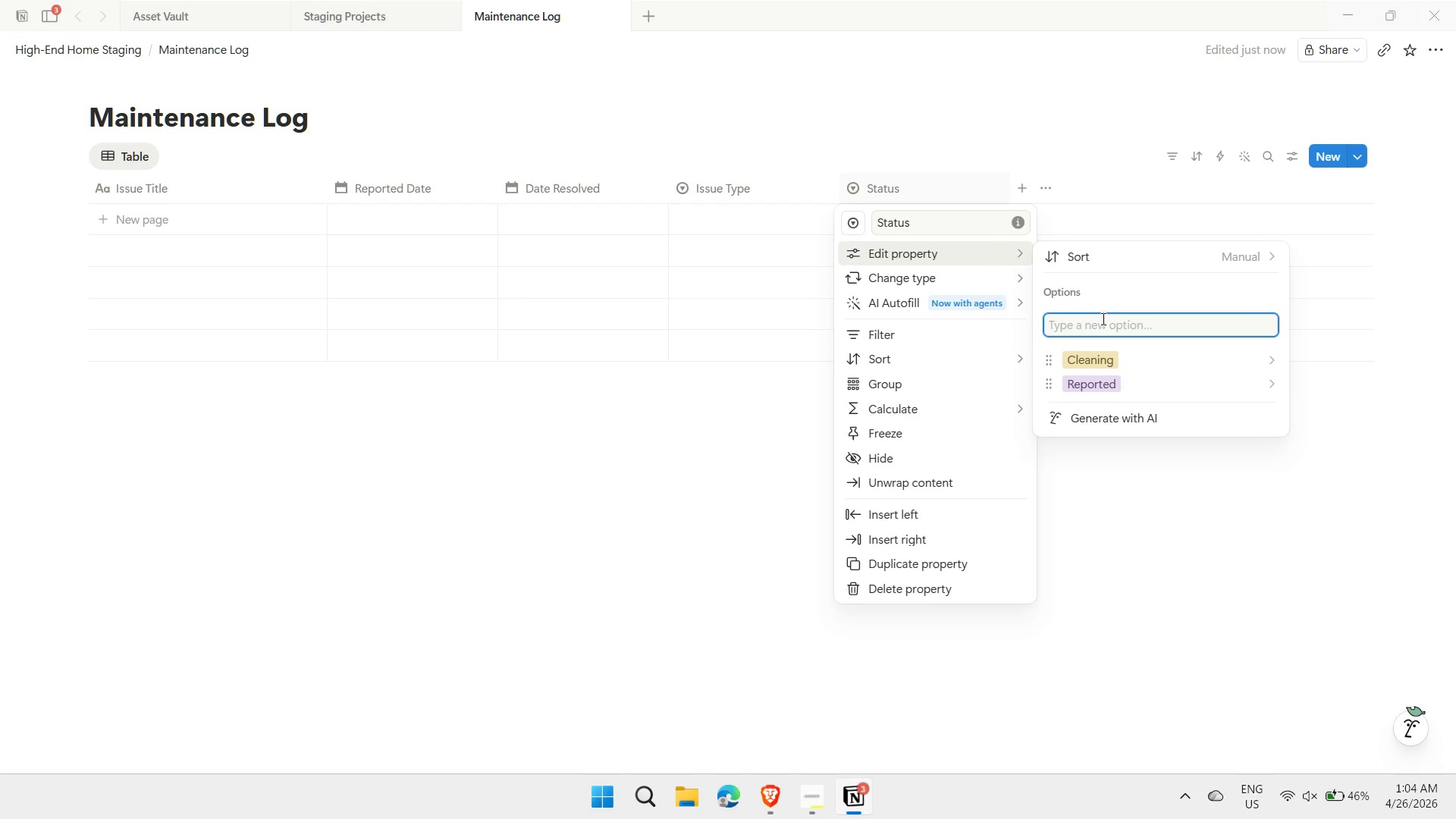 
type(Repair)
 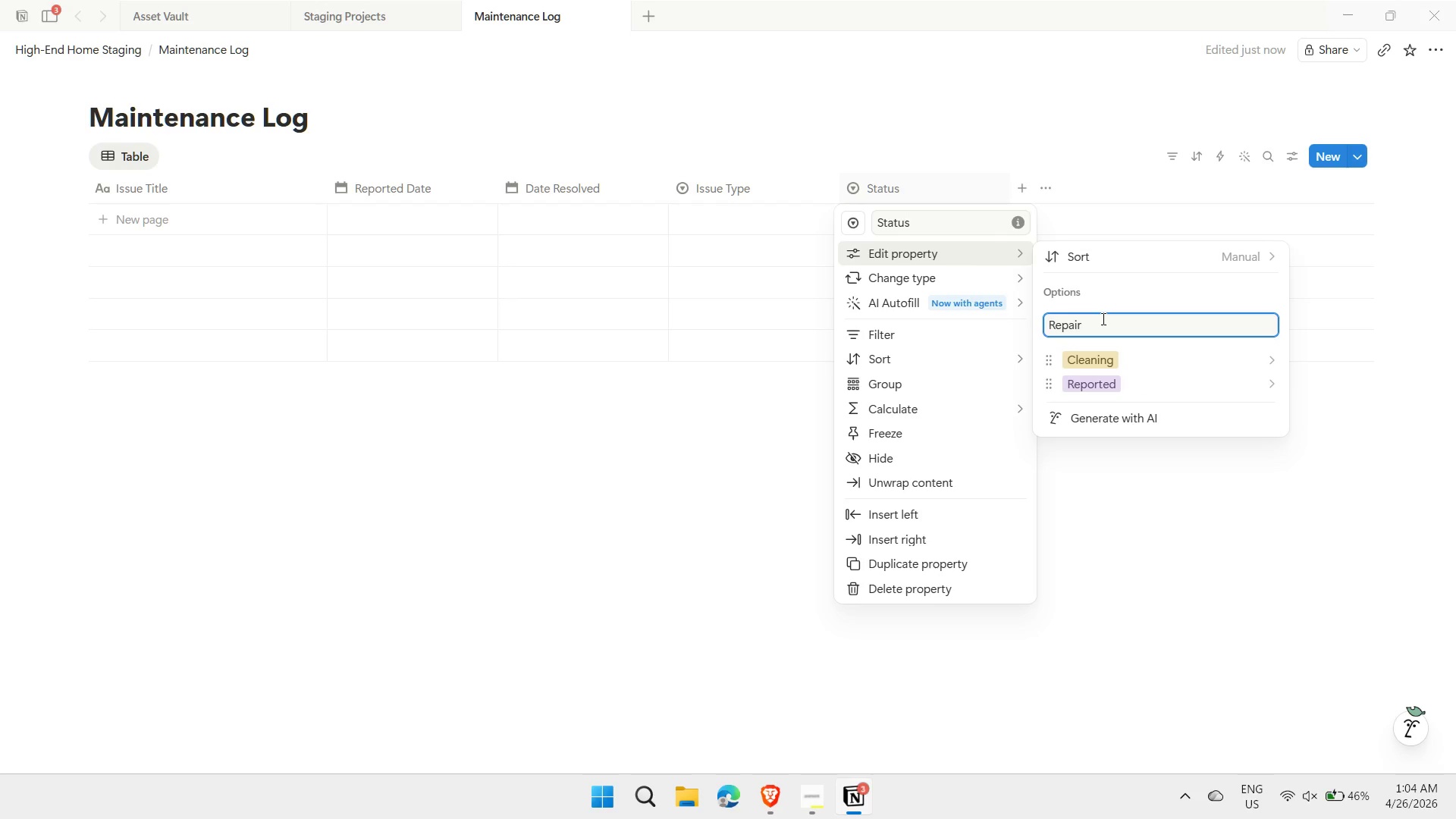 
key(Enter)
 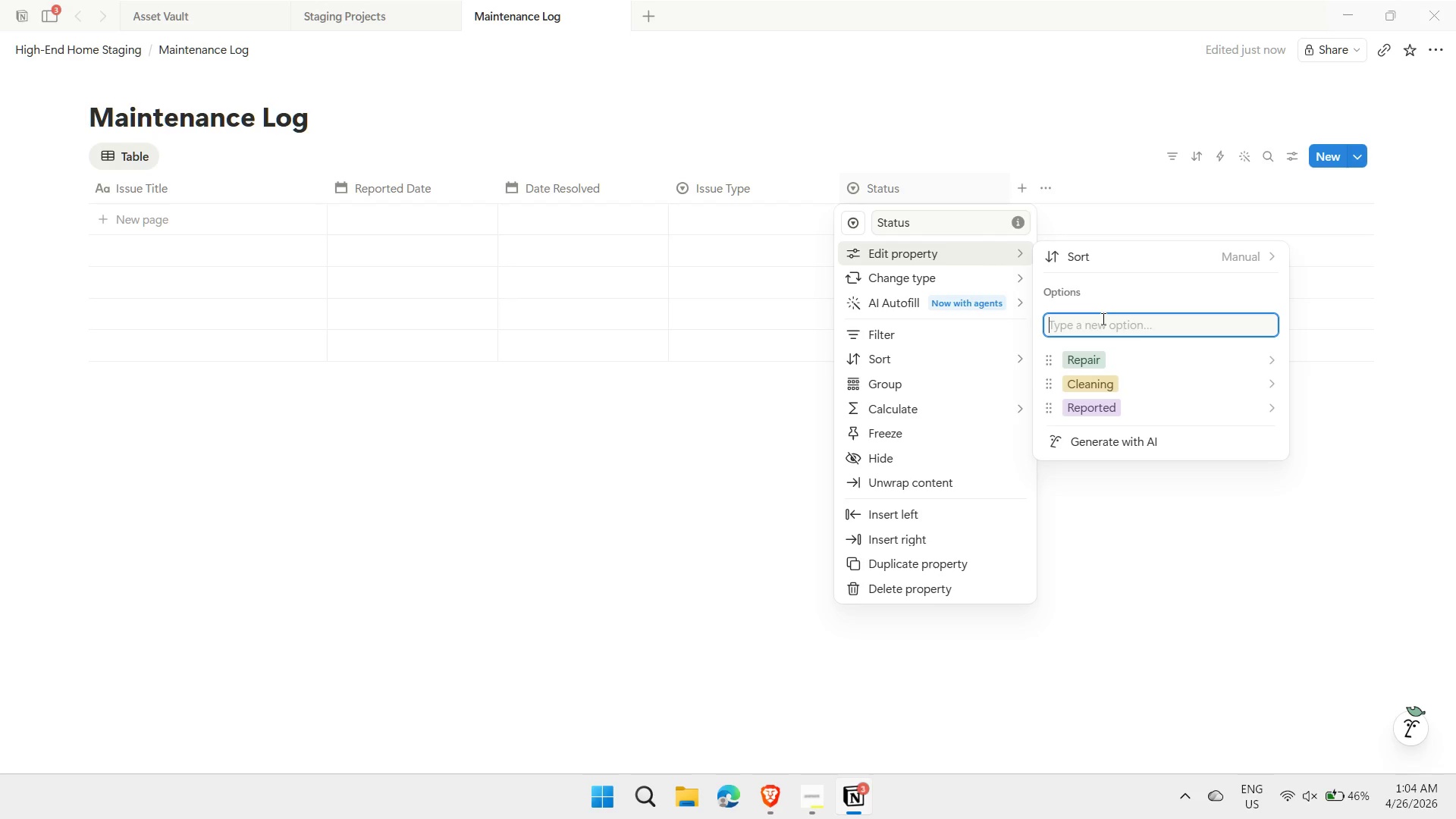 
type(Lost Item)
 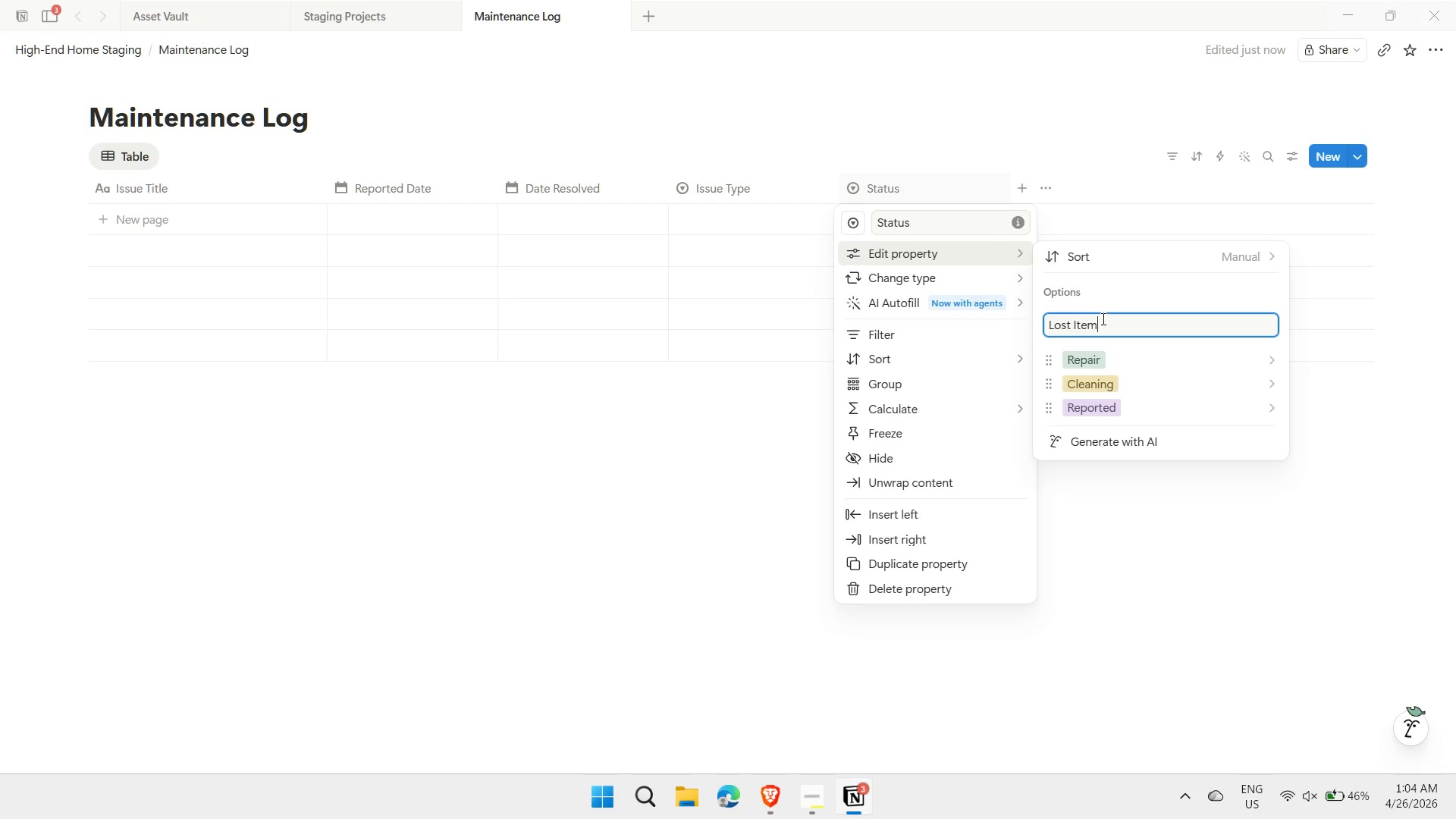 
key(Enter)
 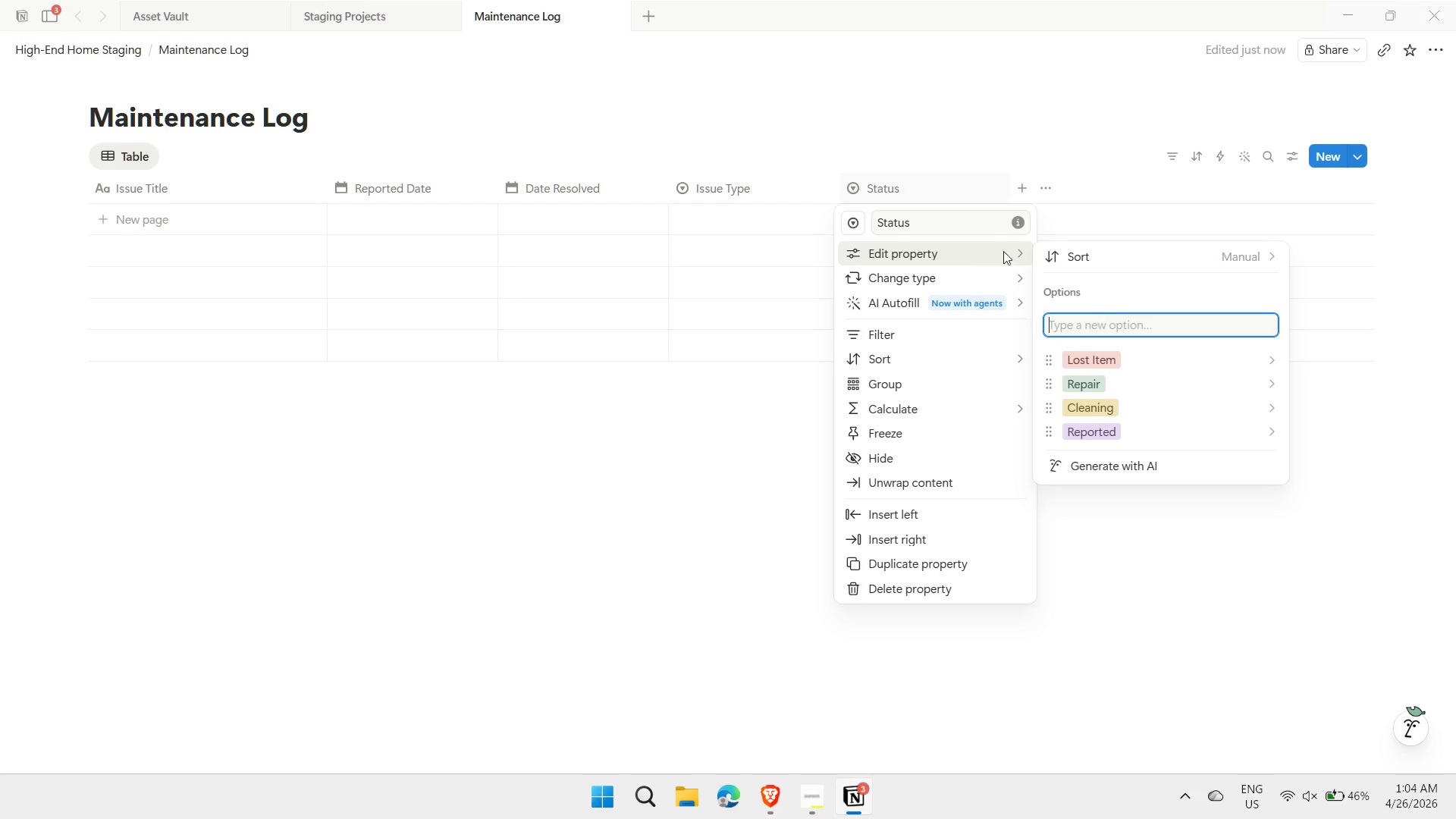 
left_click([734, 176])
 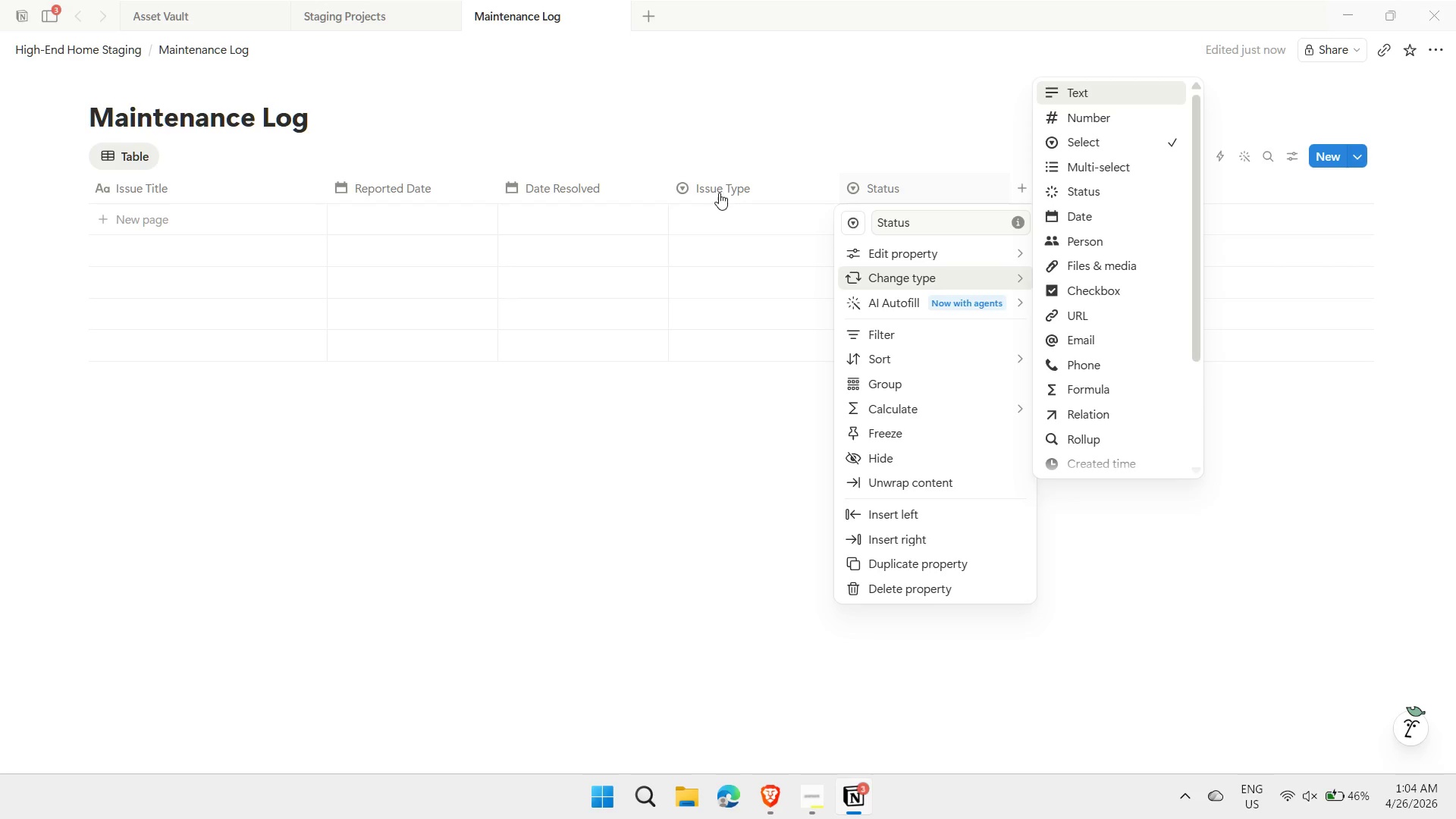 
left_click([719, 193])
 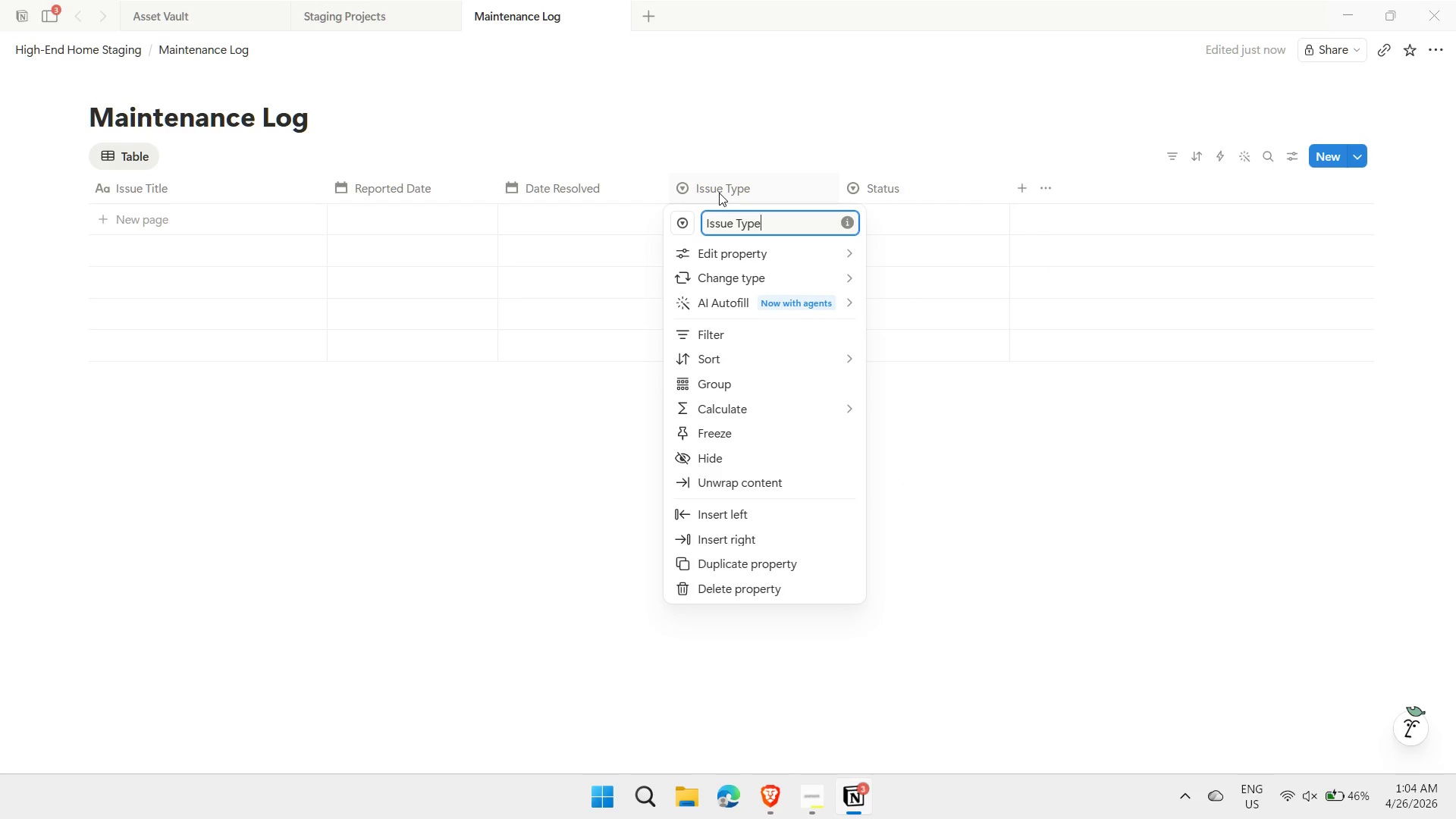 
mouse_move([802, 258])
 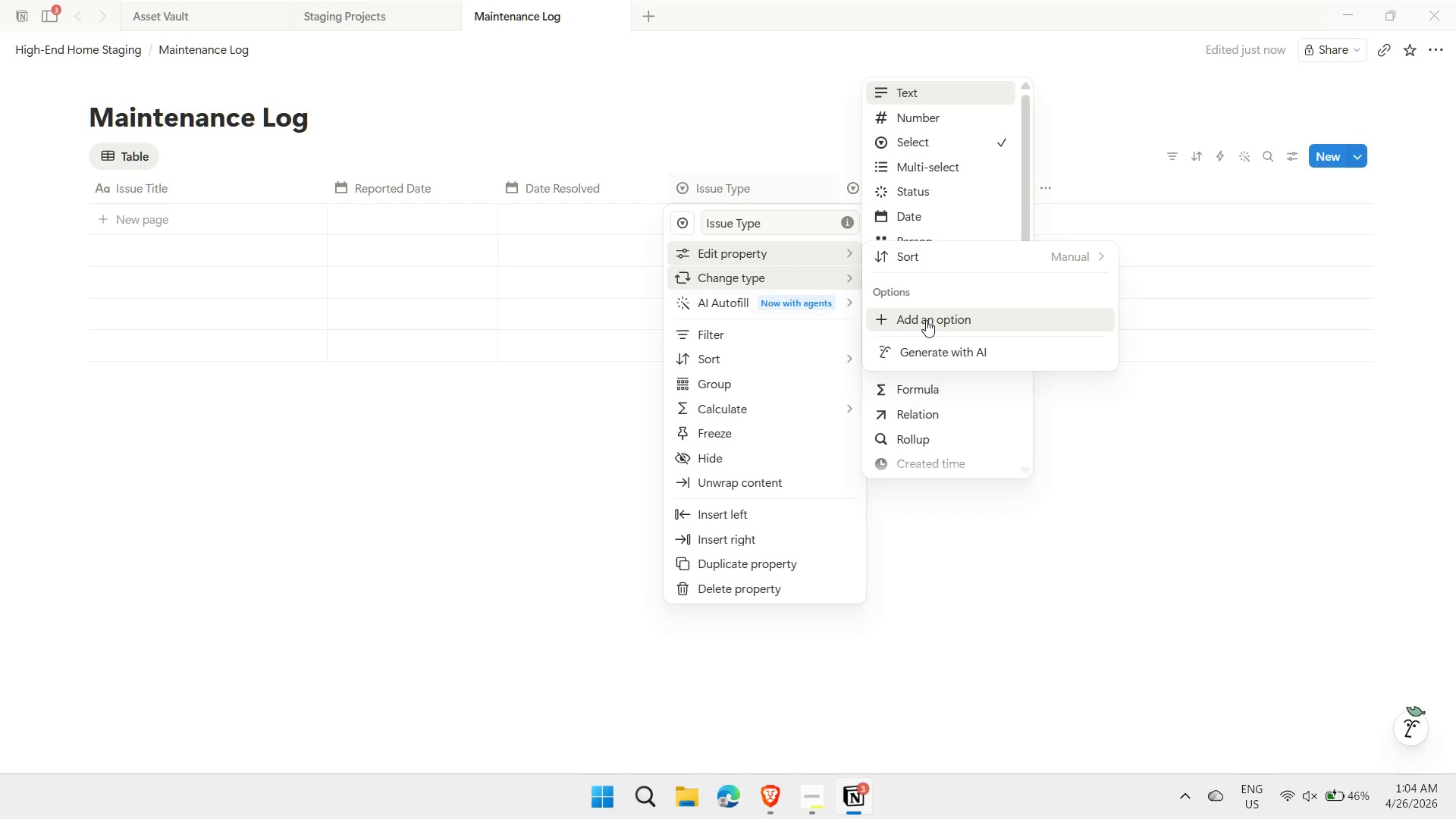 
left_click([926, 320])
 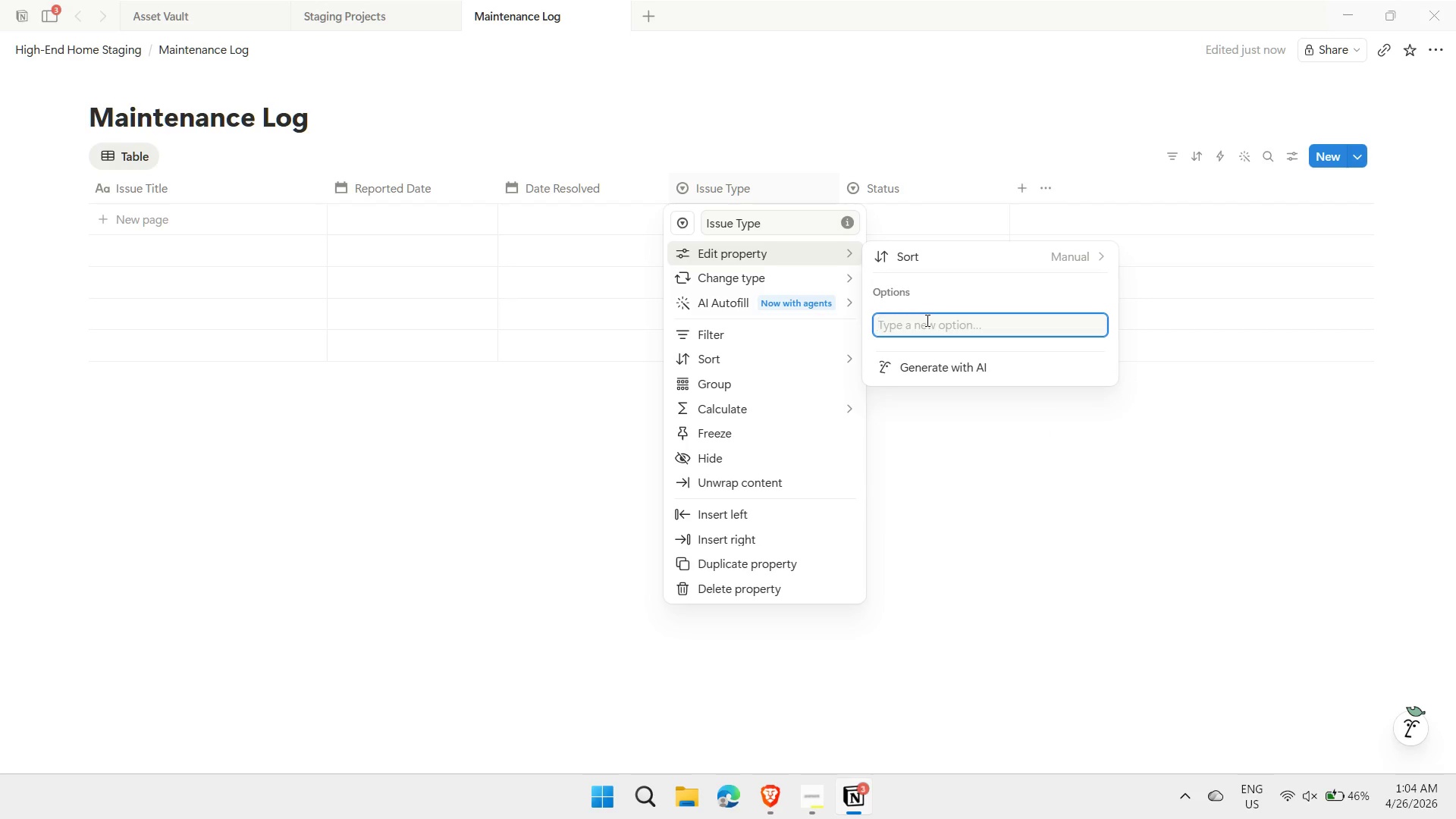 
type(Damage)
 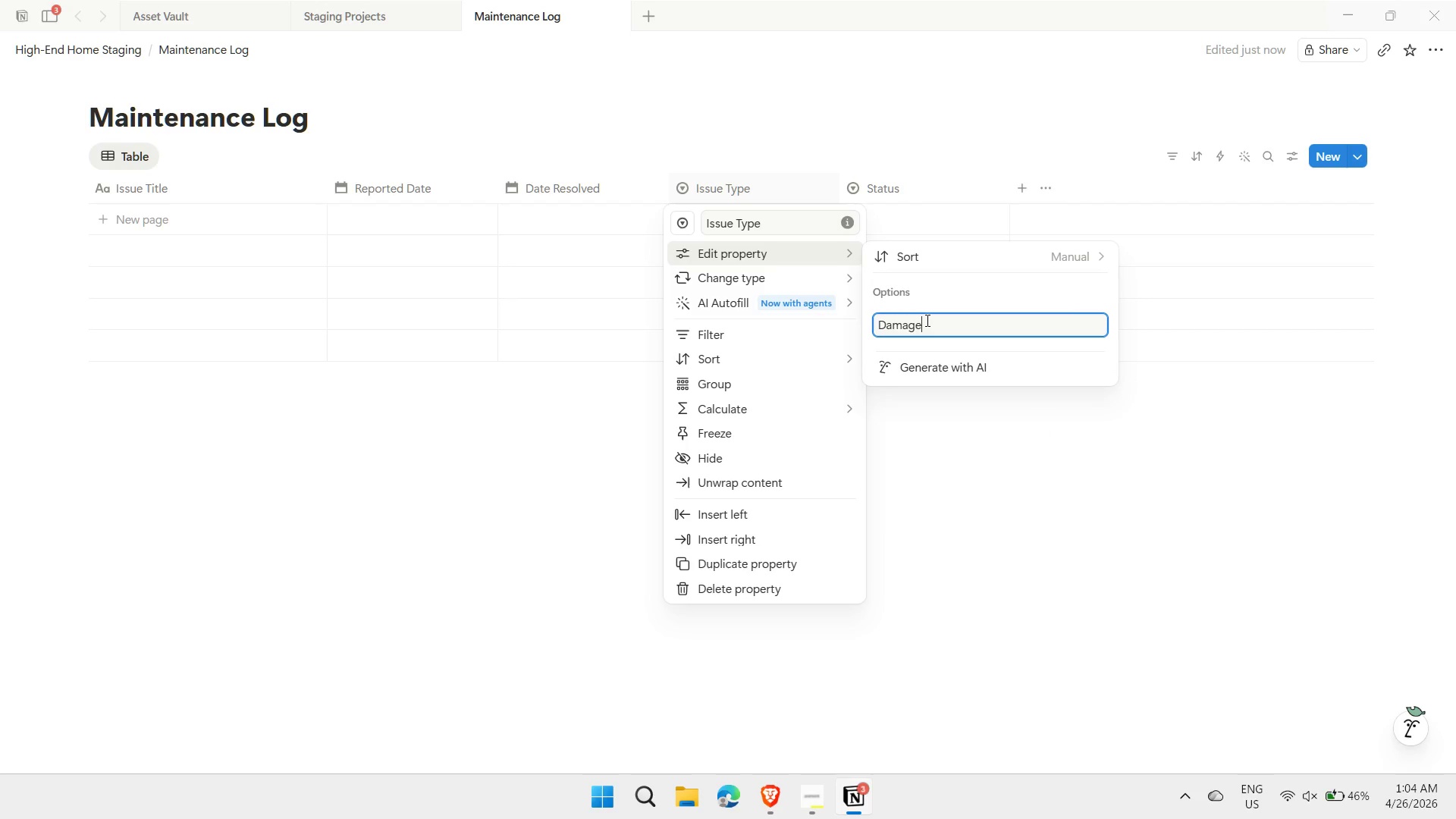 
key(Enter)
 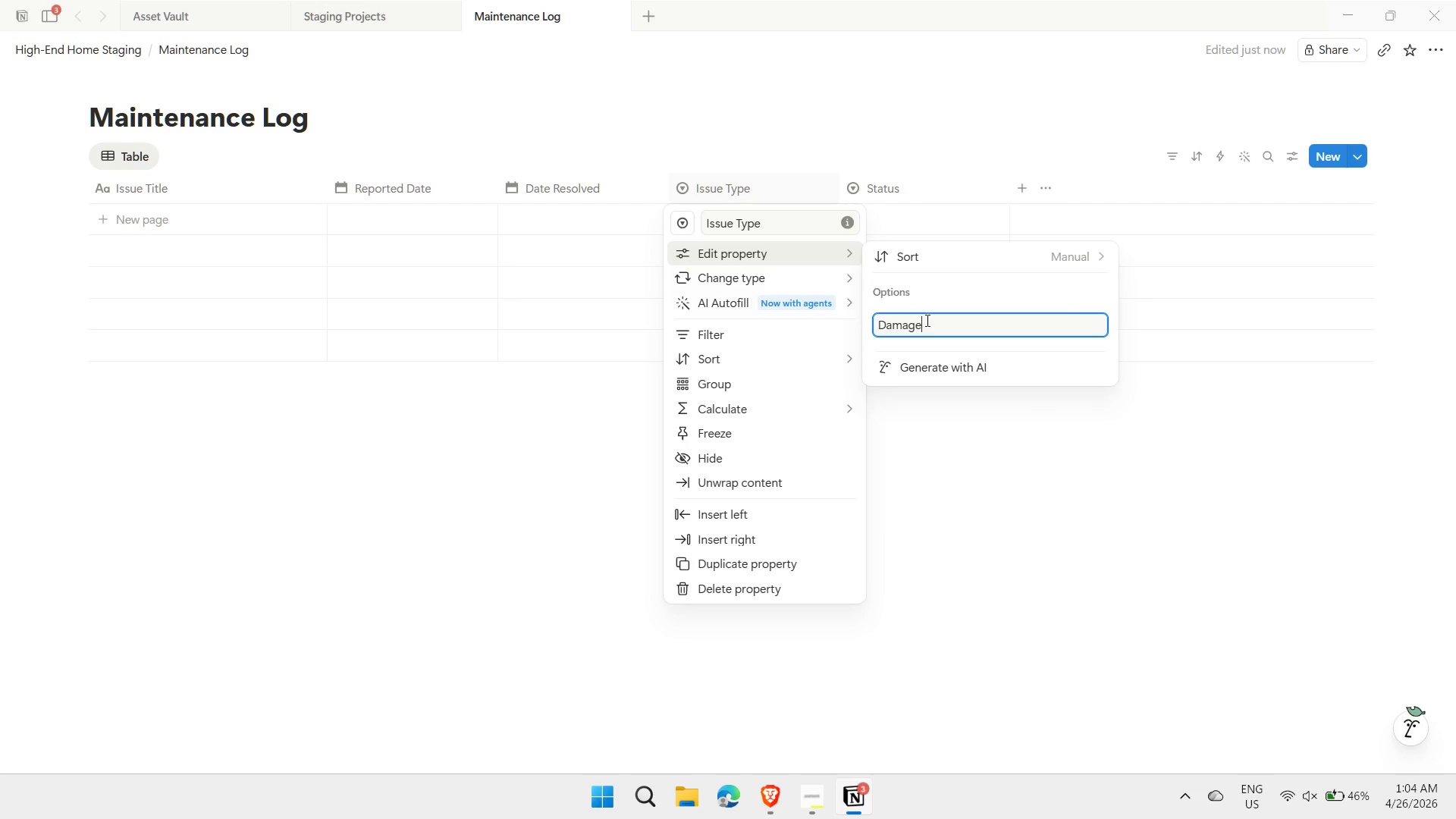 
type(Cleaning)
 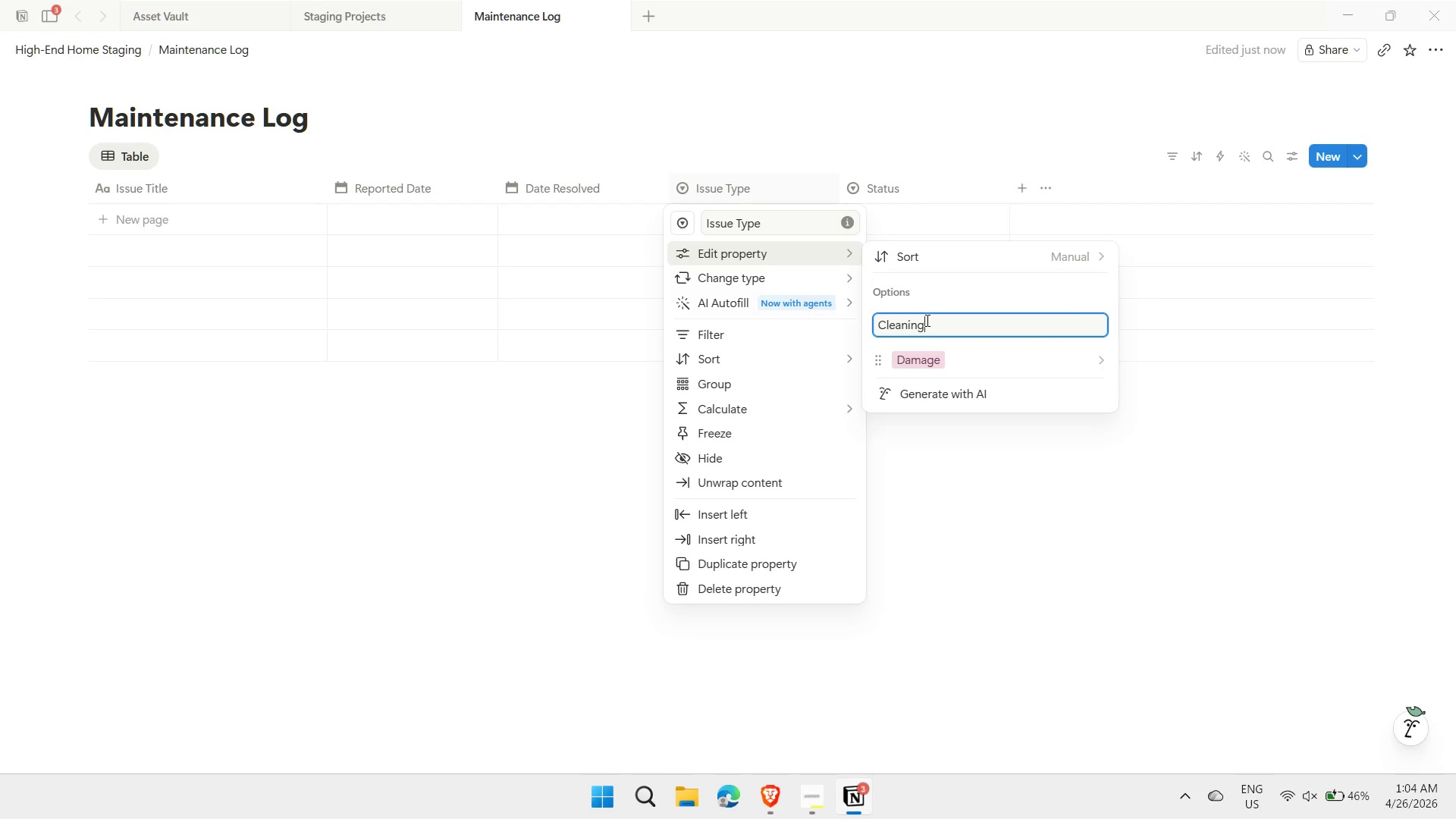 
key(Enter)
 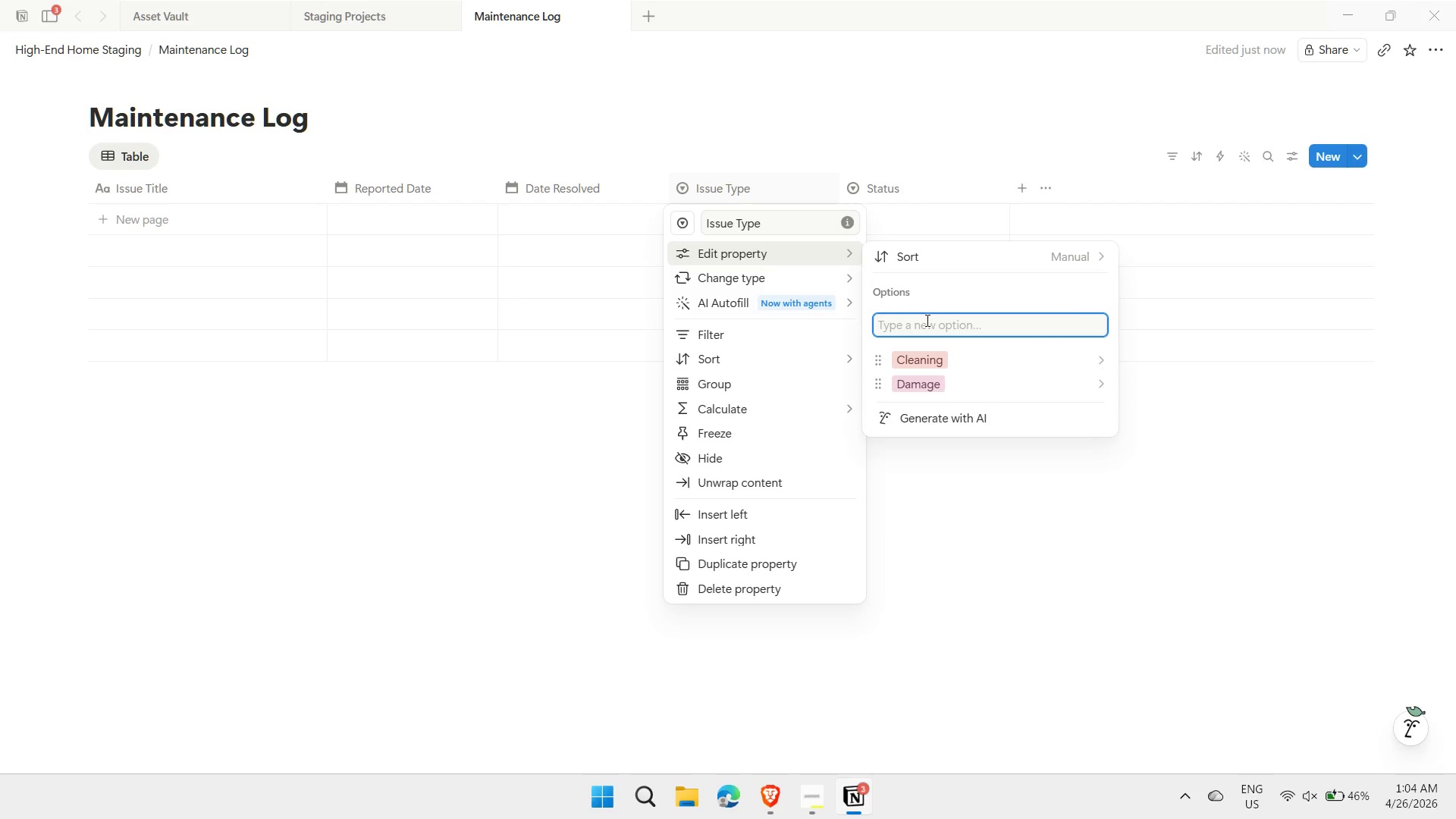 
type(Repair)
 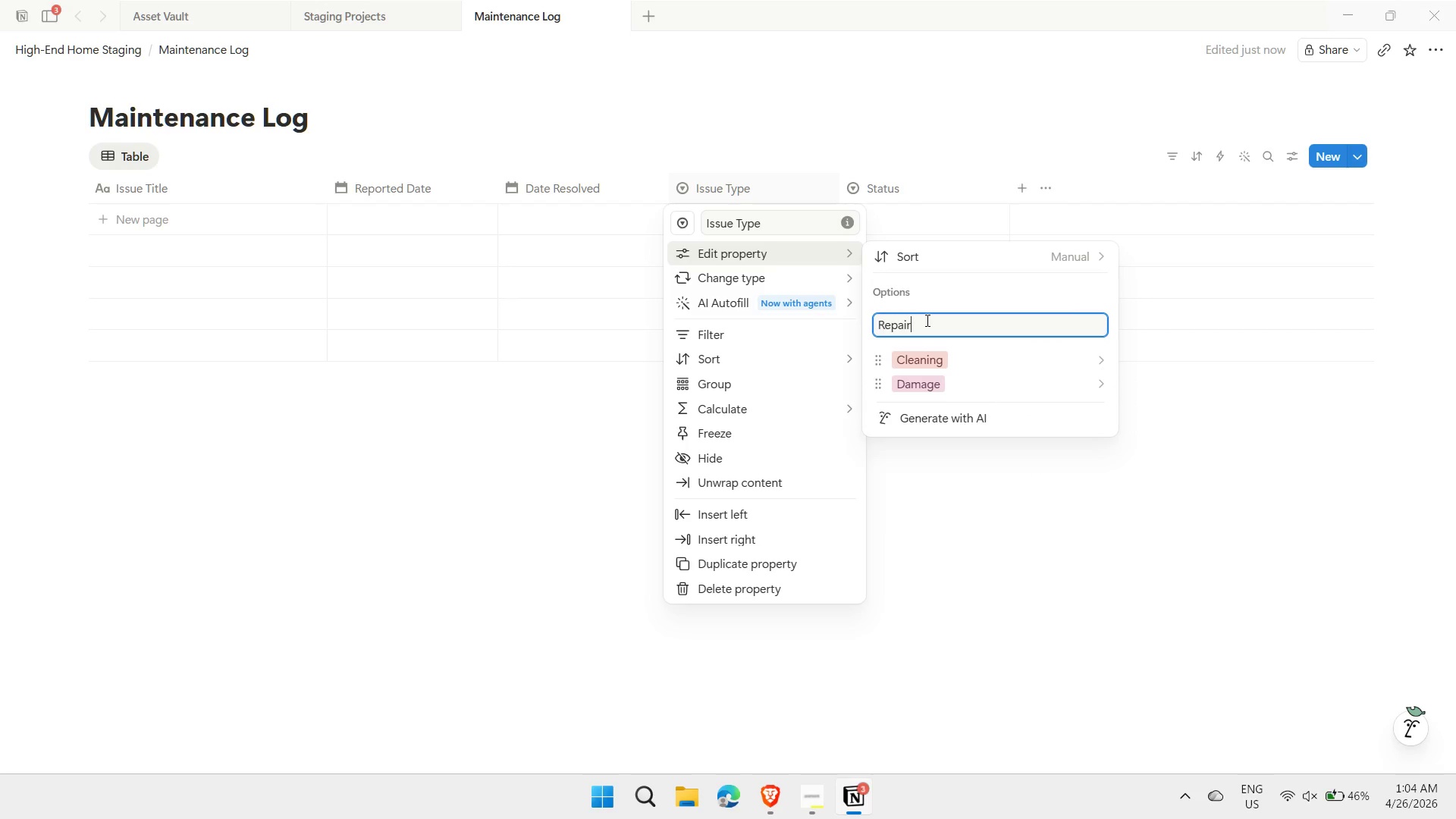 
key(Enter)
 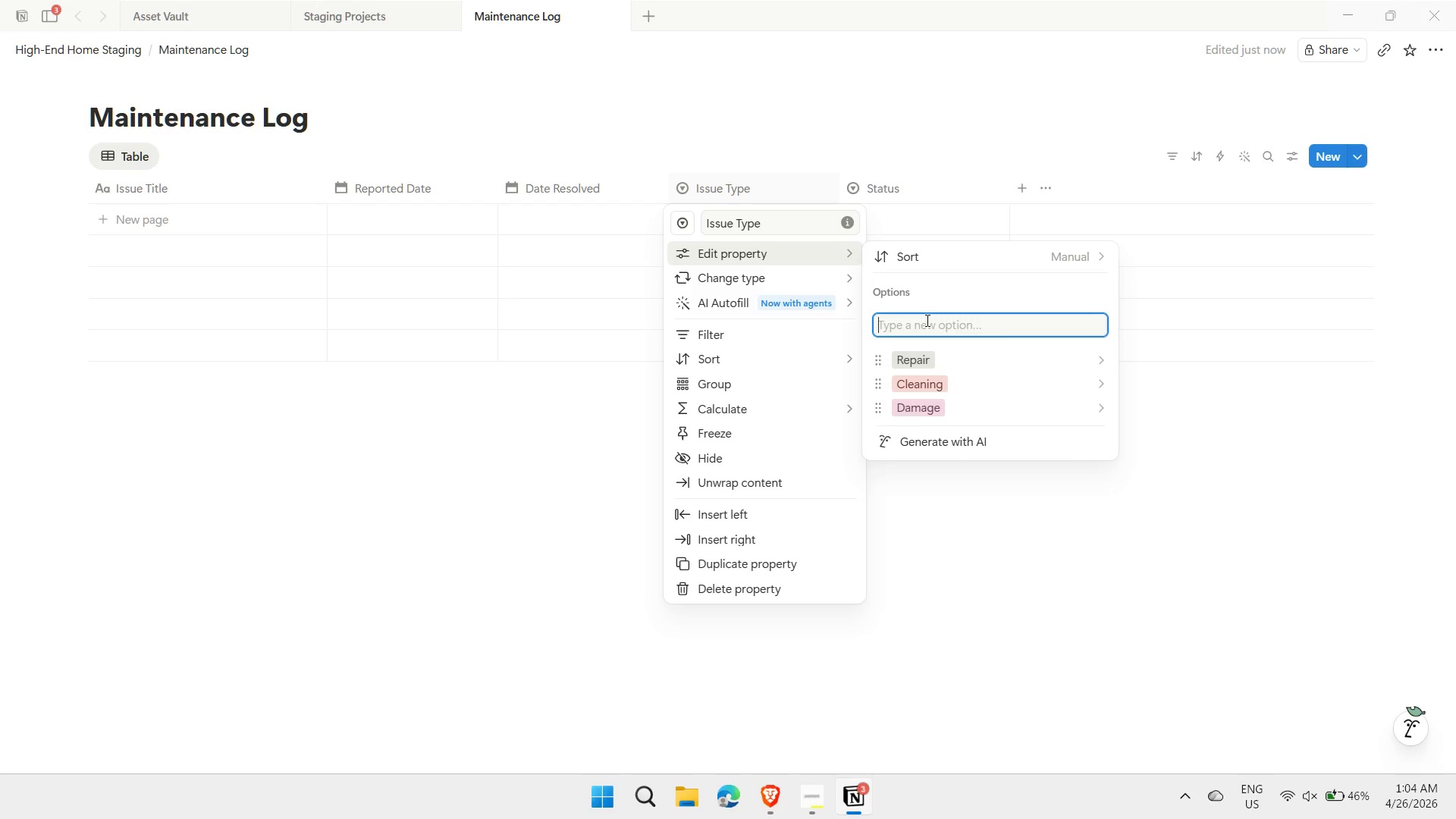 
type(Lost Item)
 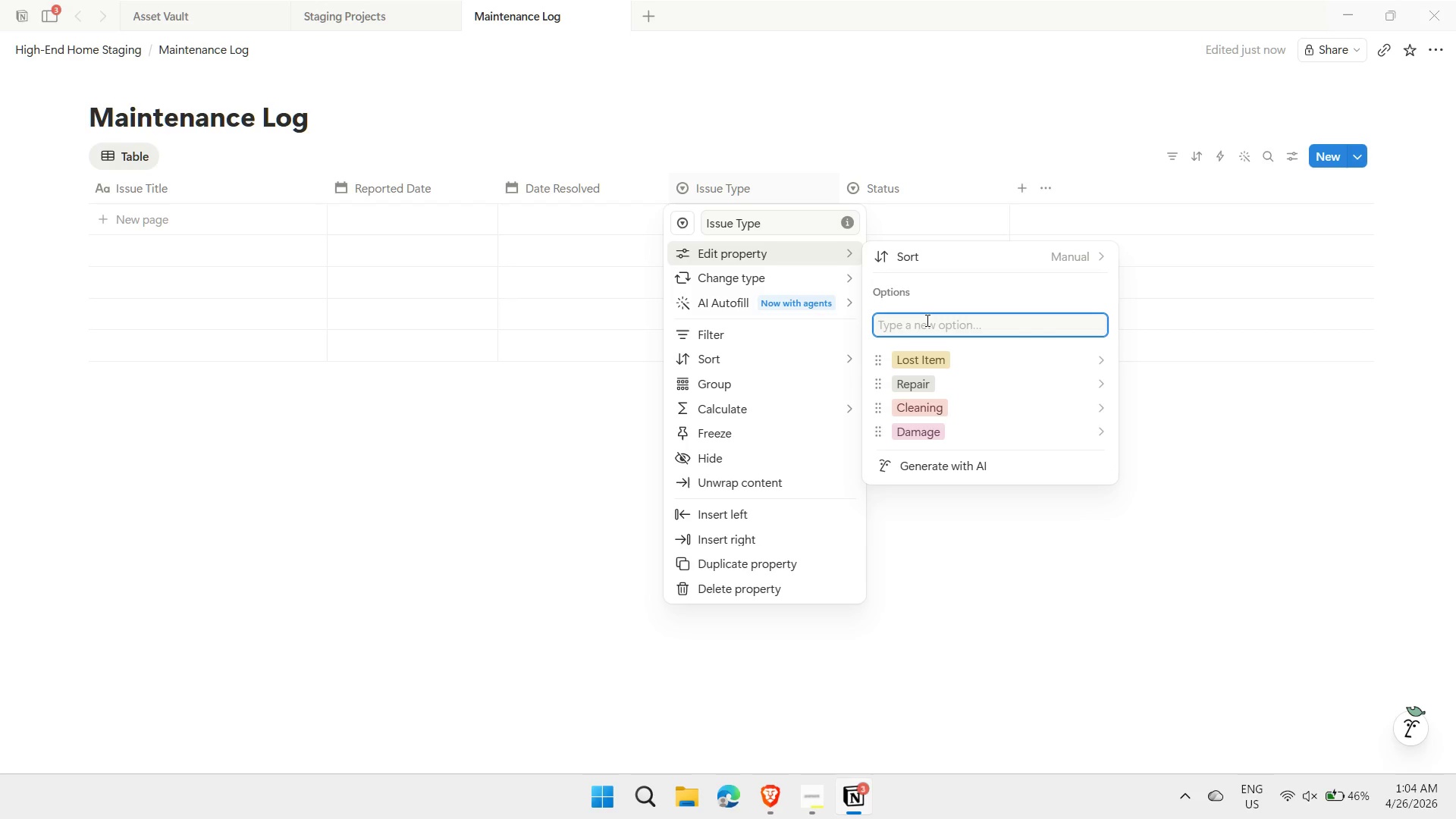 
 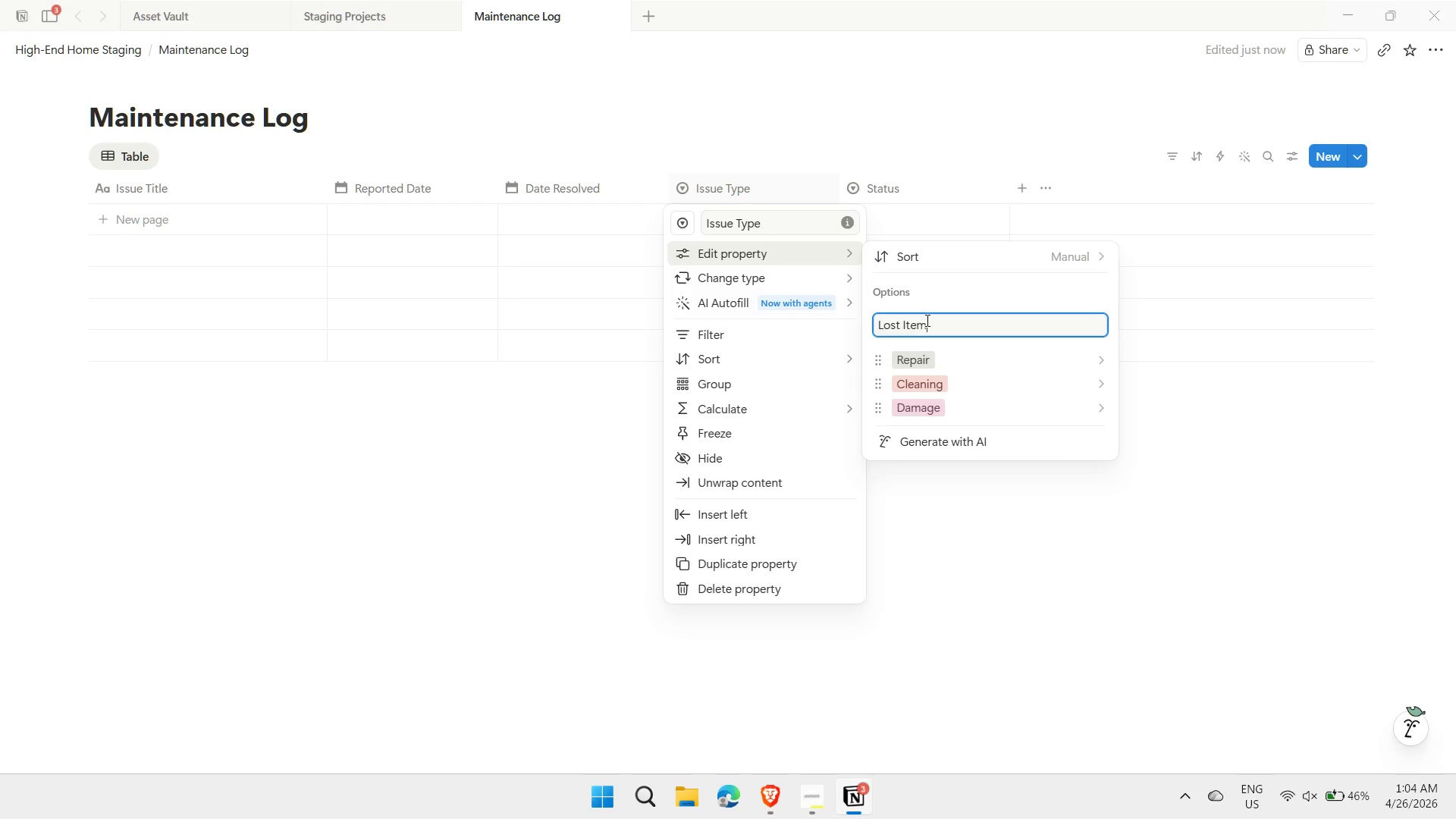 
key(Enter)
 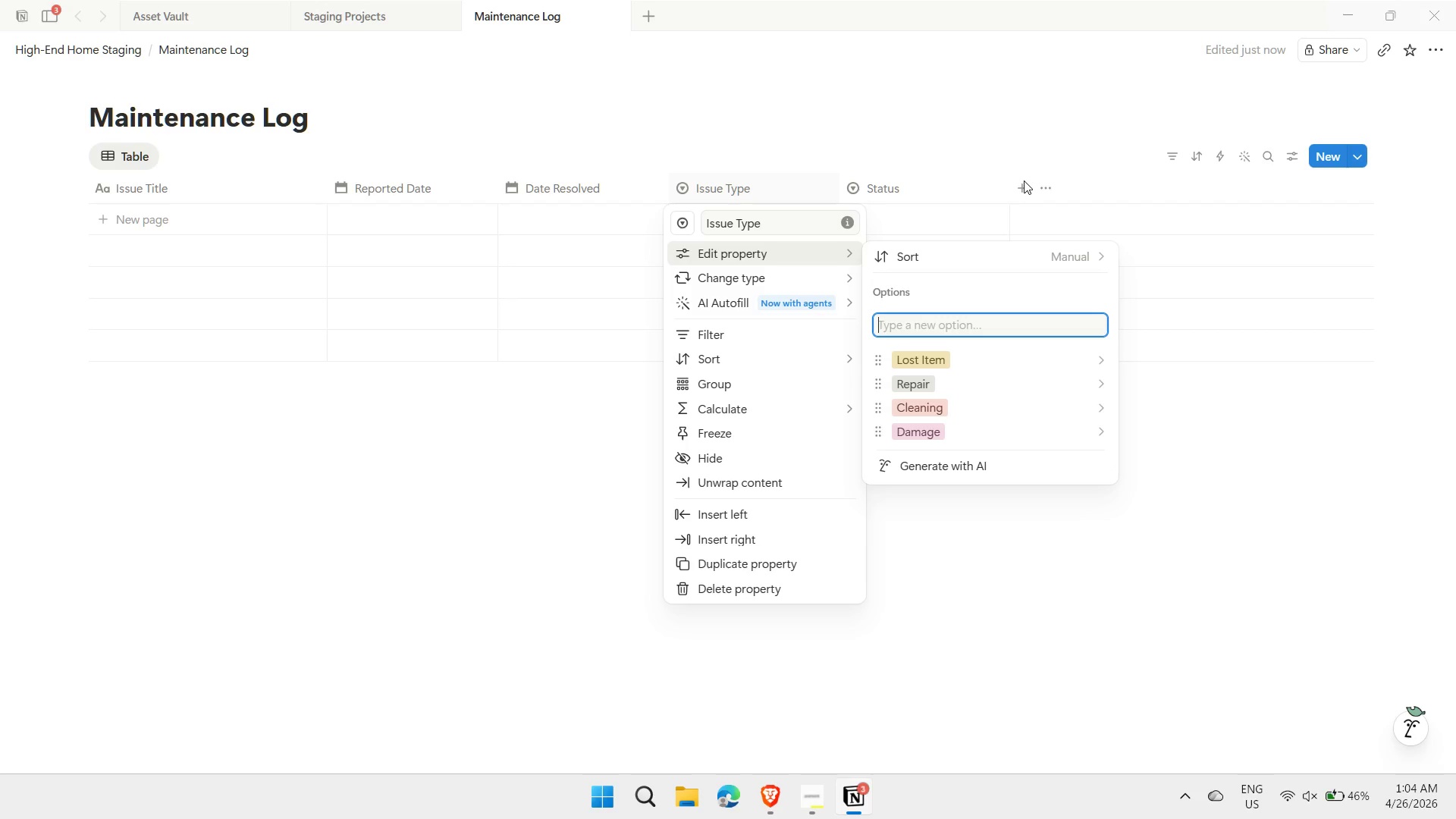 
left_click([1025, 185])
 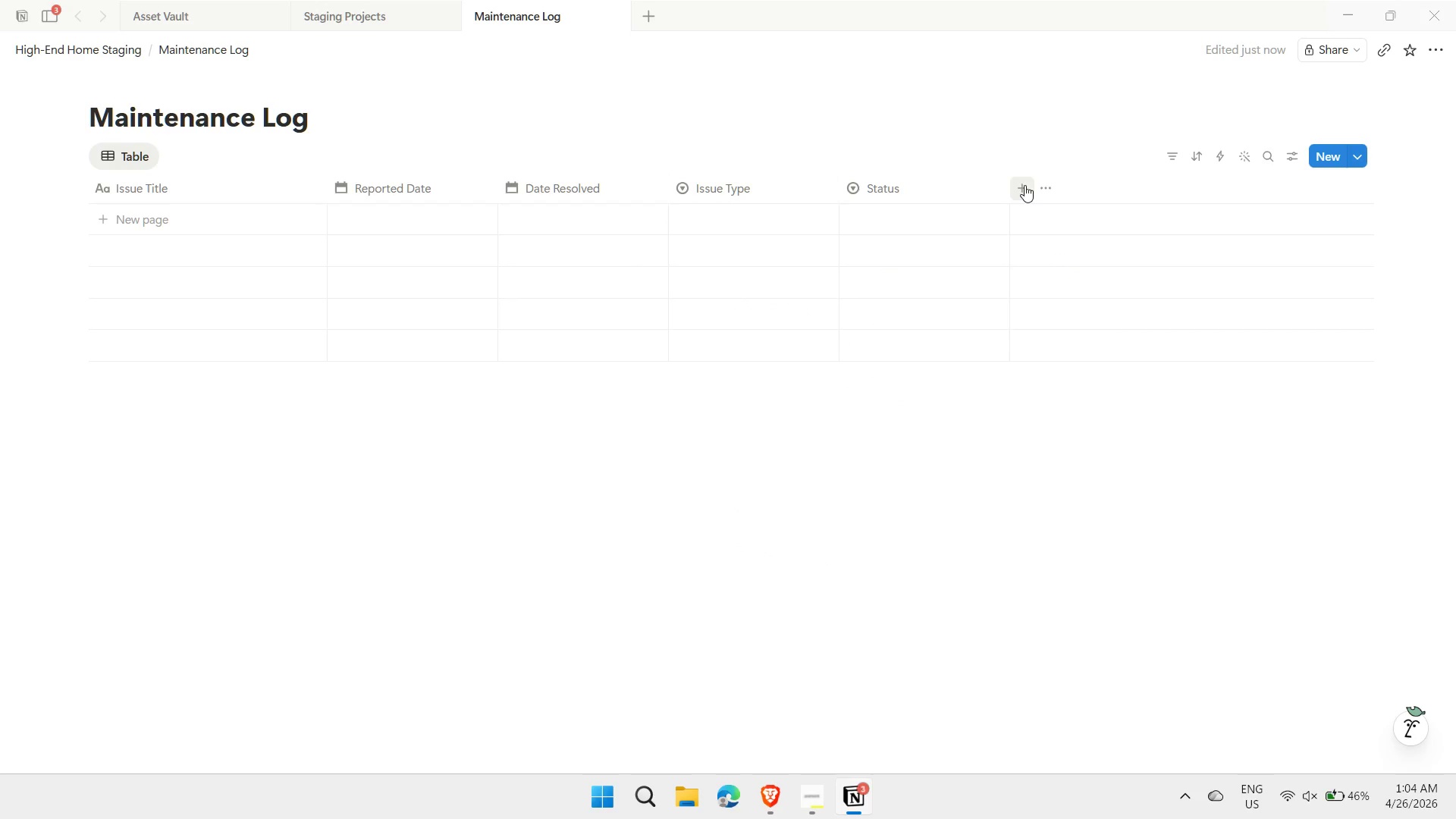 
left_click([1025, 185])
 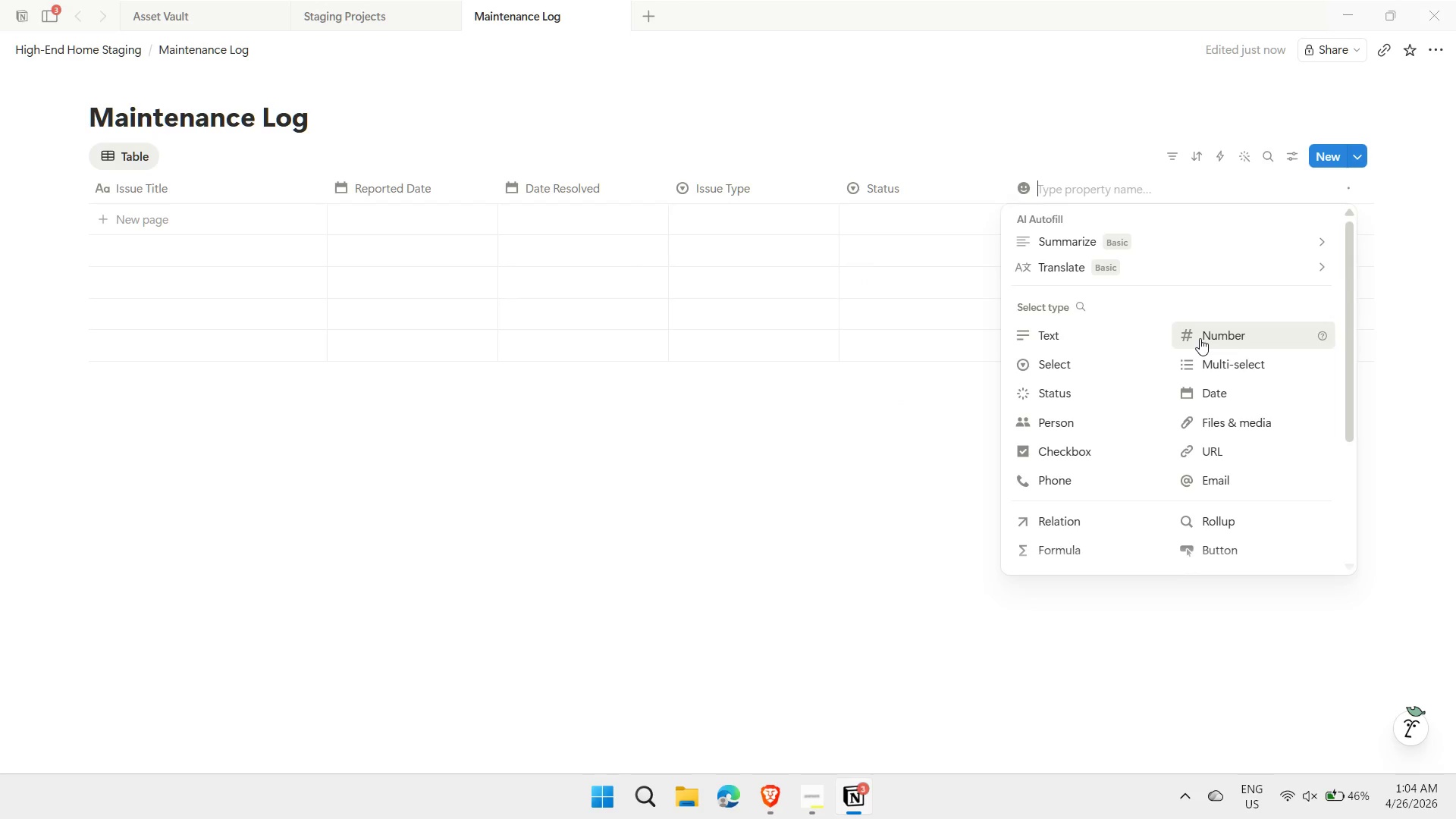 
left_click([1200, 338])
 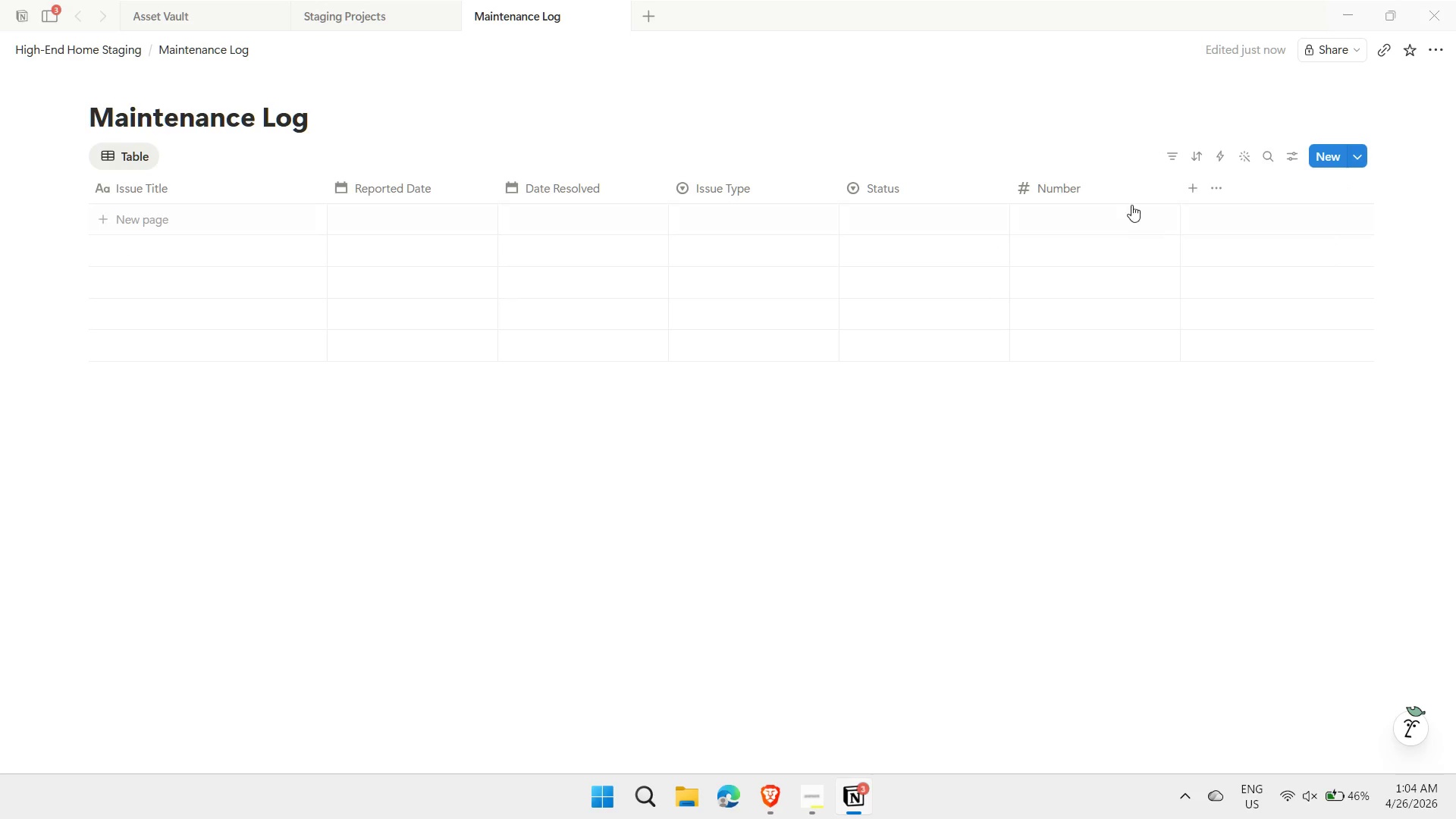 
left_click([1126, 193])
 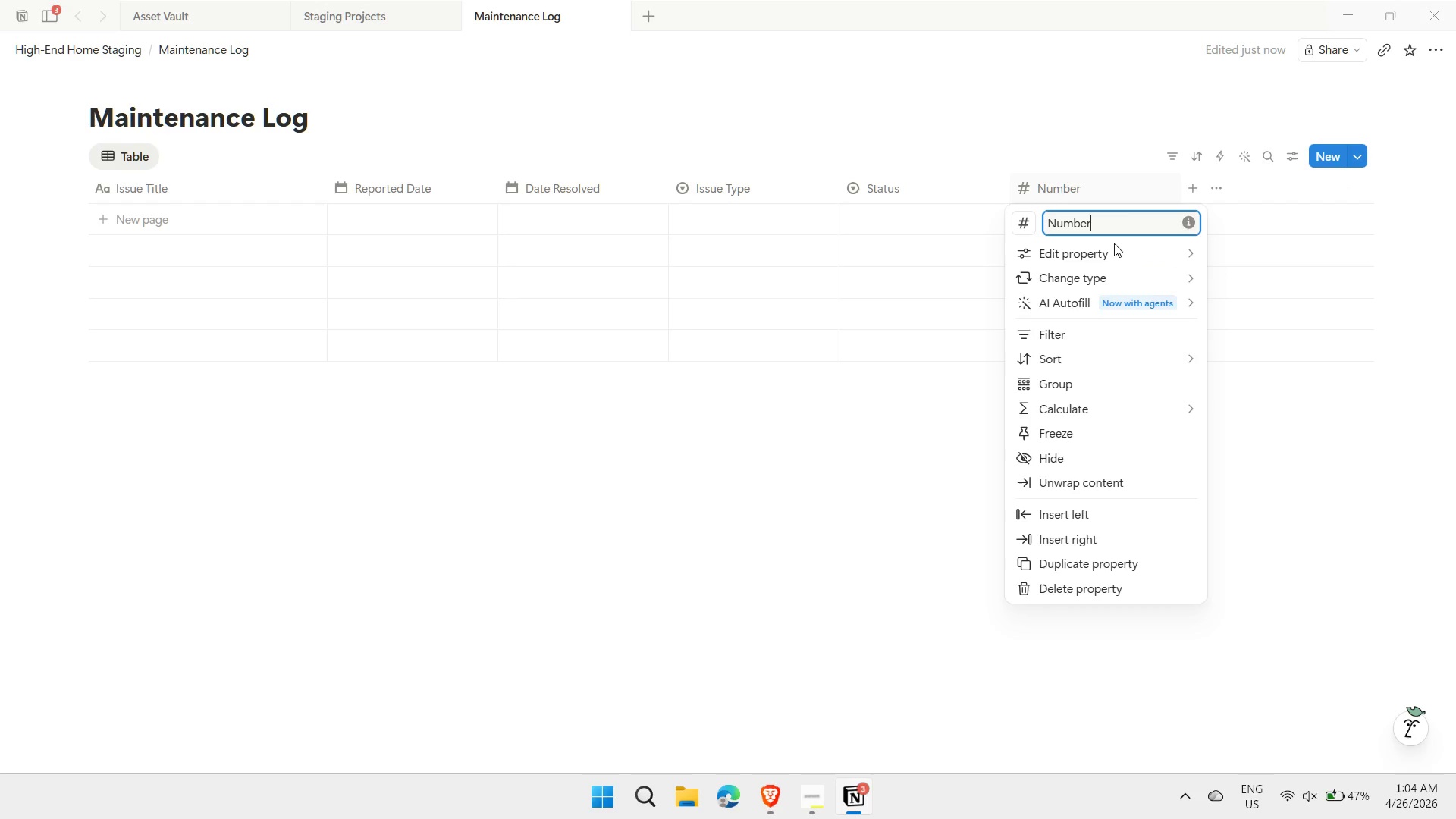 
mouse_move([1085, 256])
 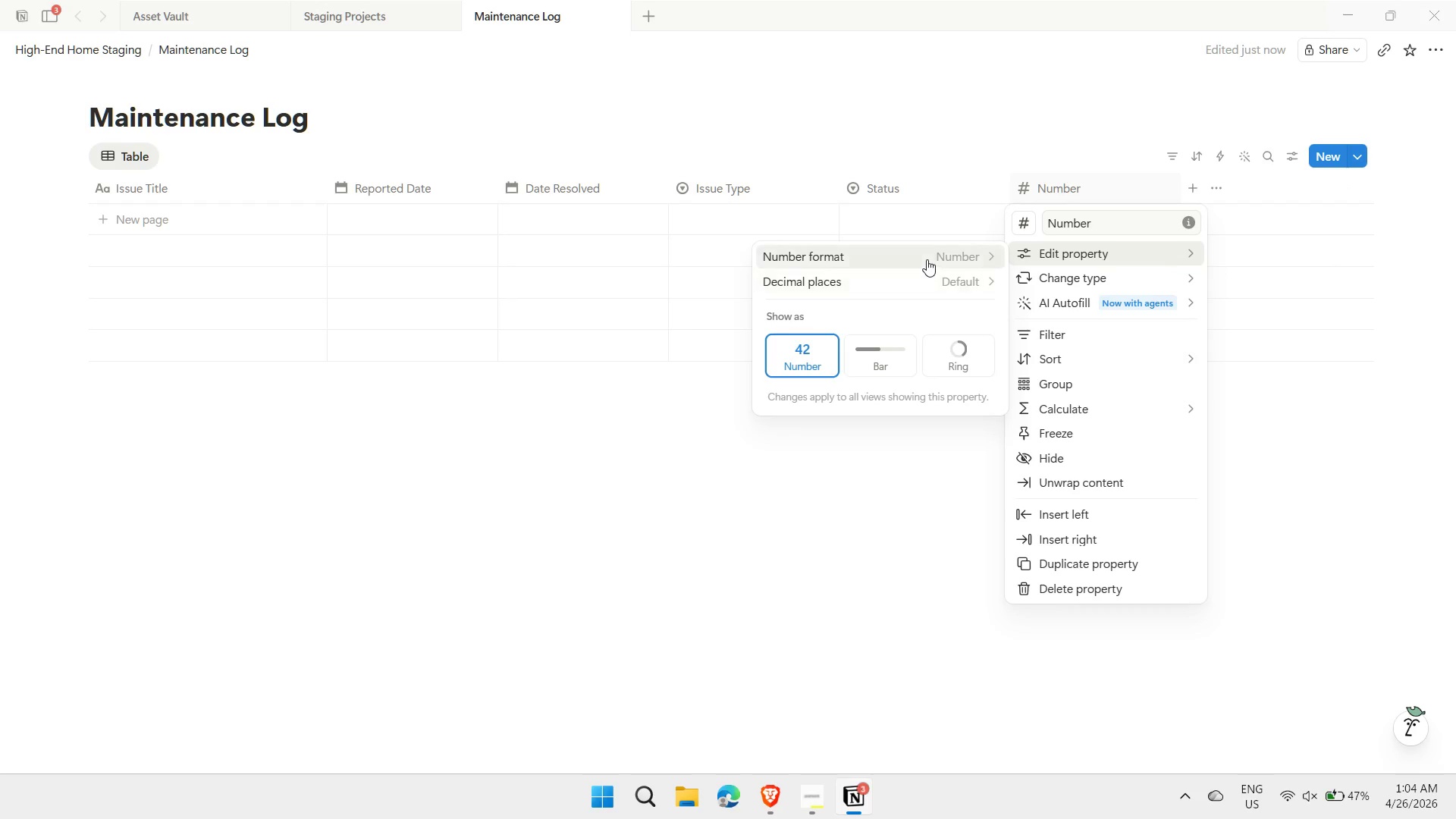 
left_click([927, 259])
 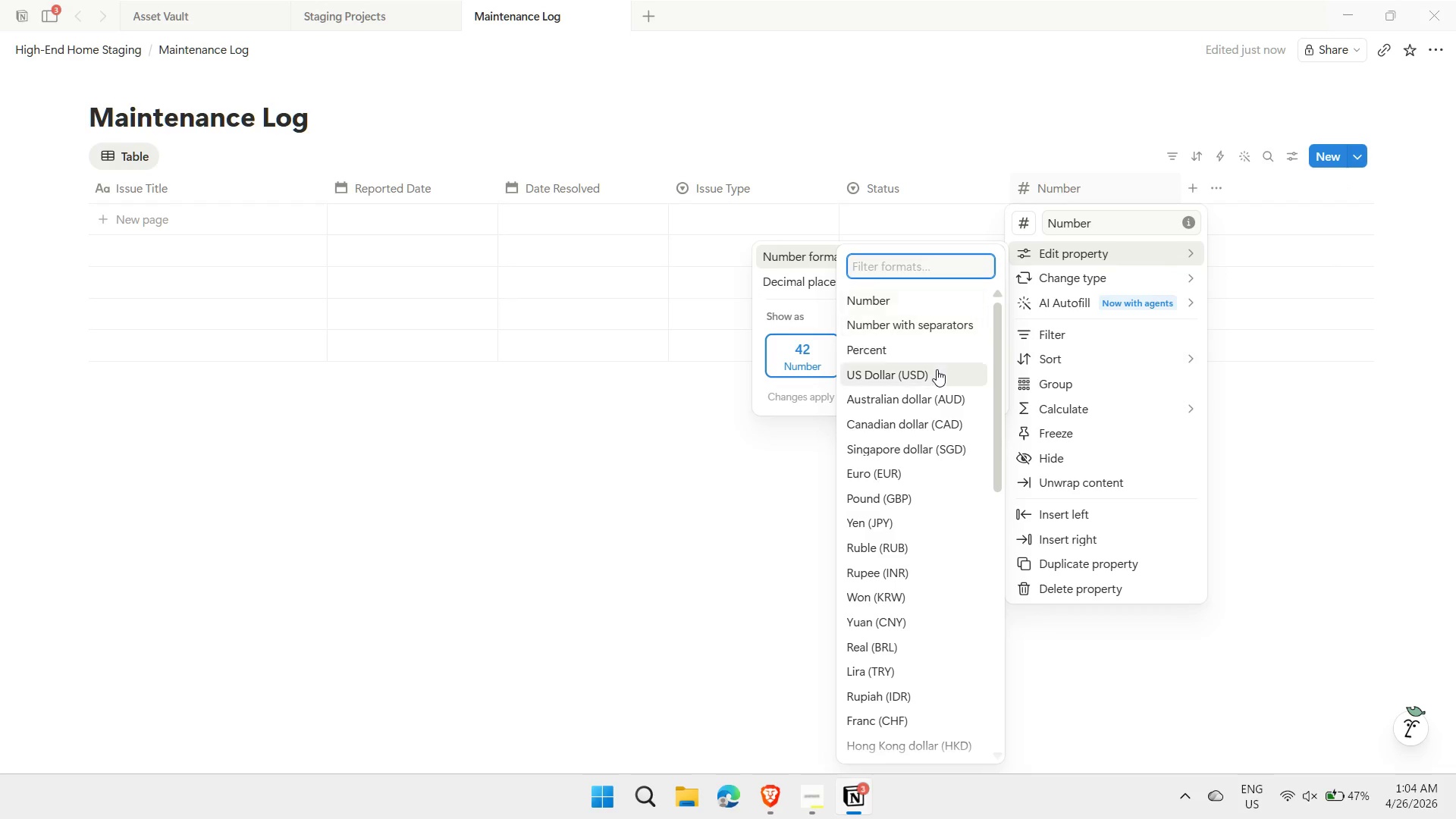 
left_click([924, 371])
 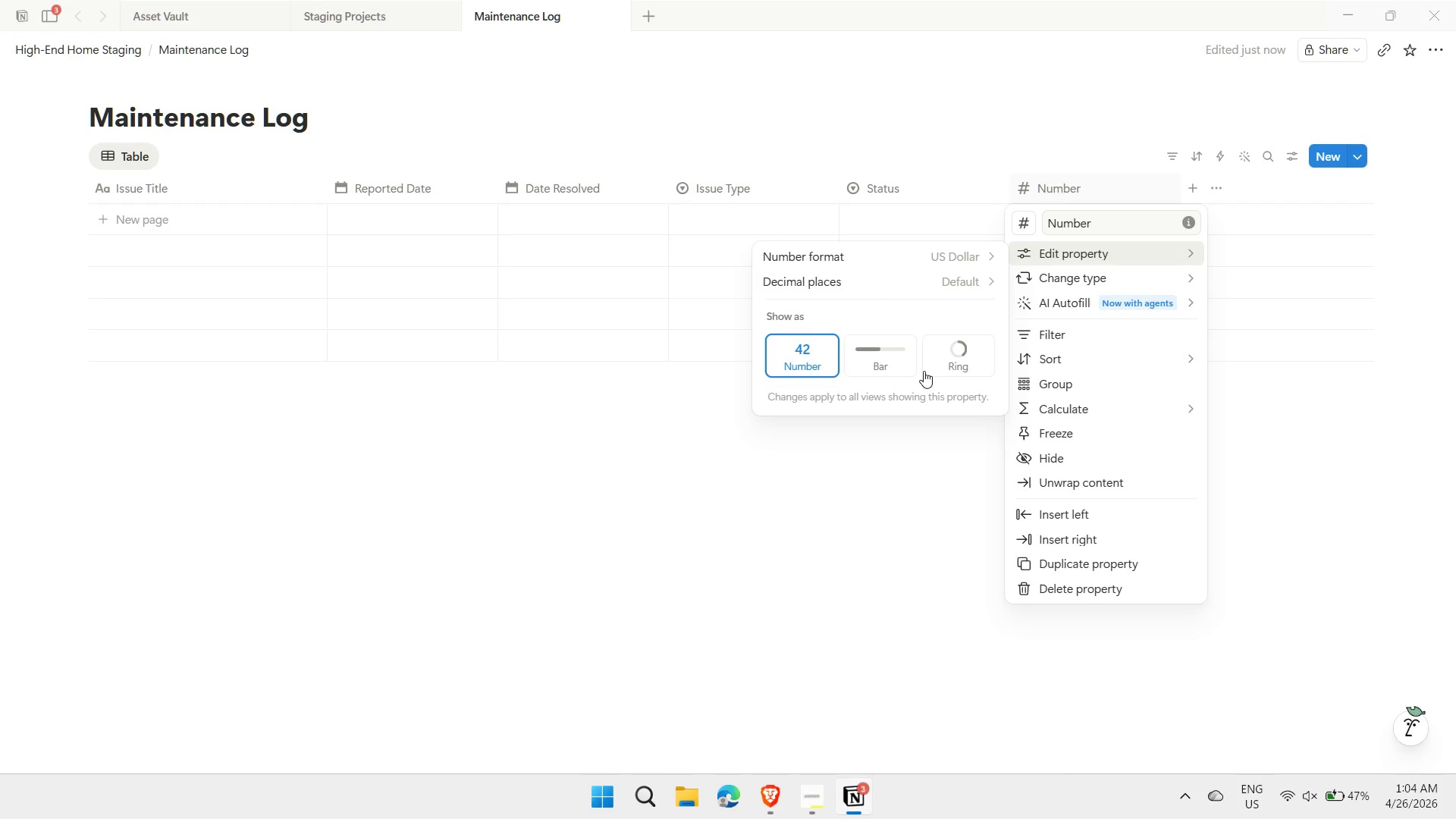 
left_click([962, 490])
 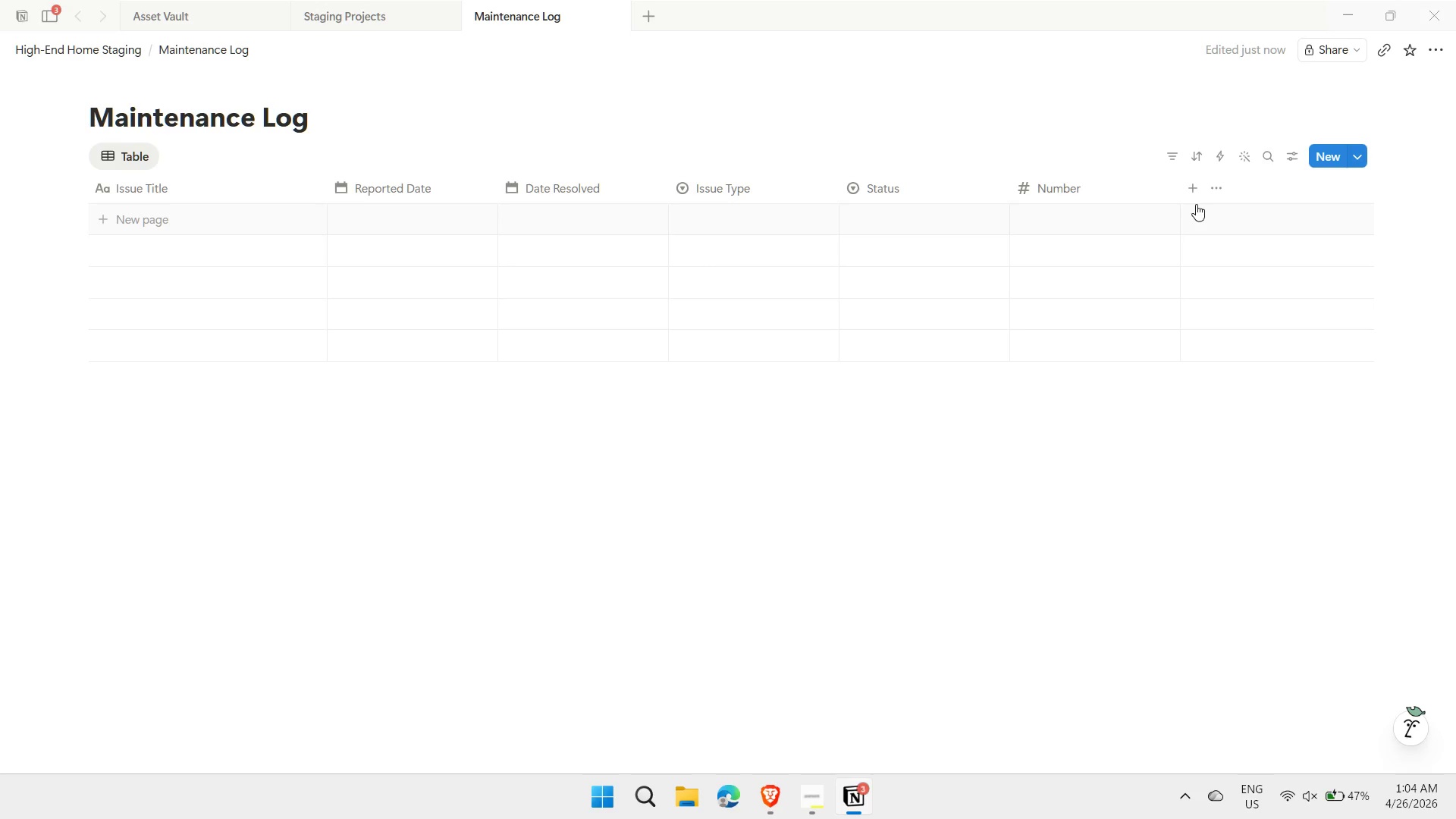 
left_click([1196, 192])
 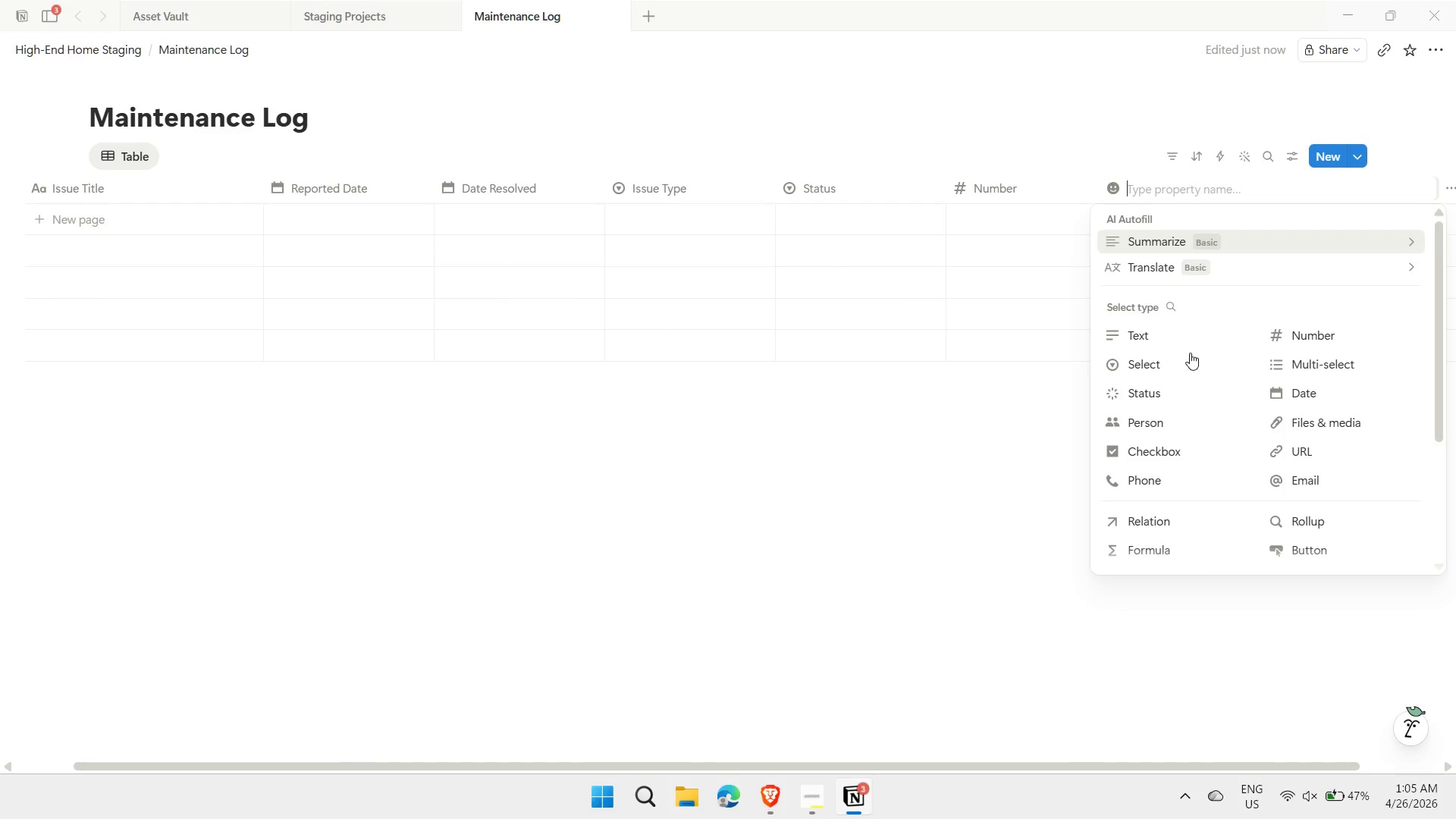 
left_click([1167, 336])
 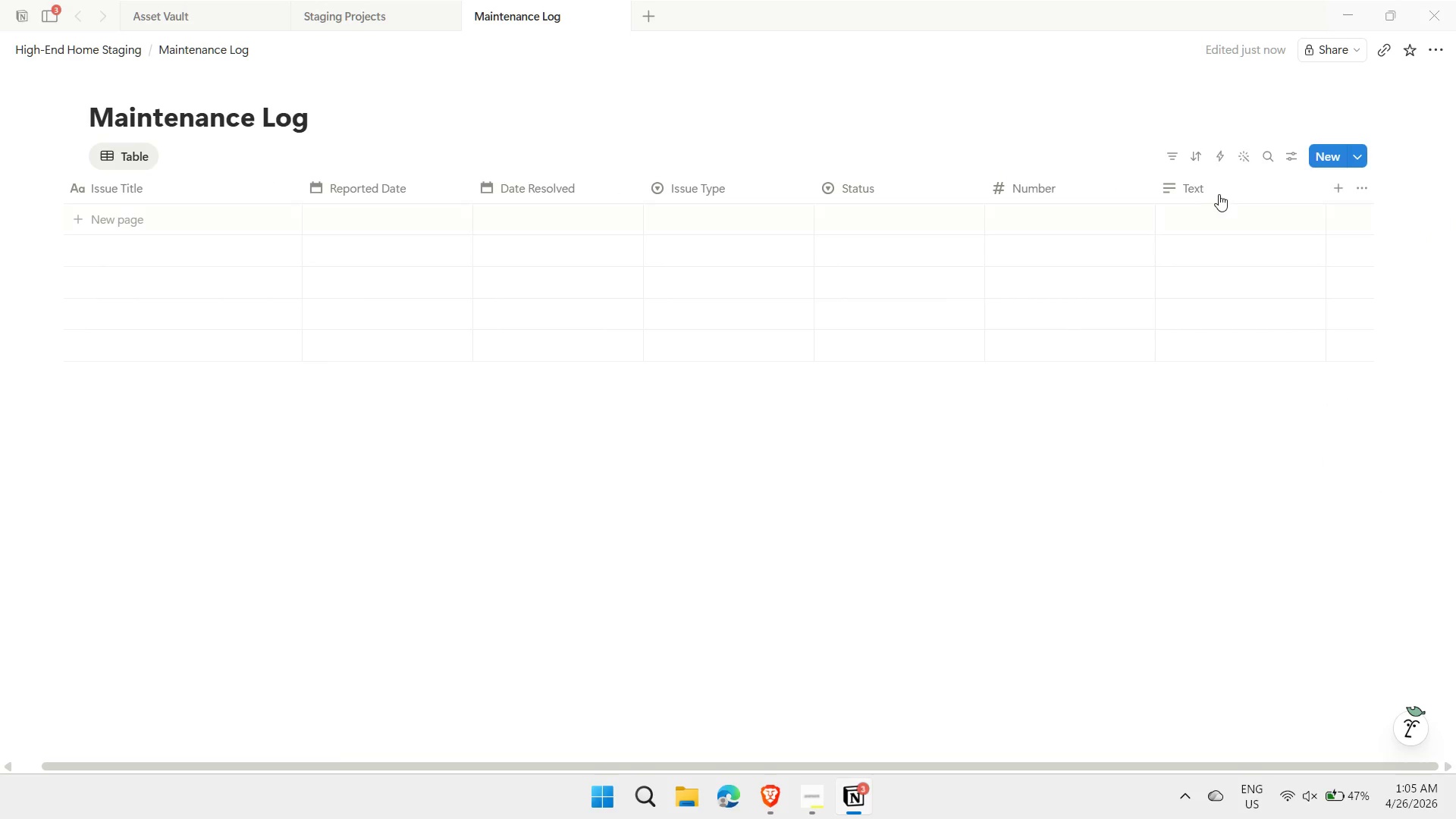 
left_click([1215, 193])
 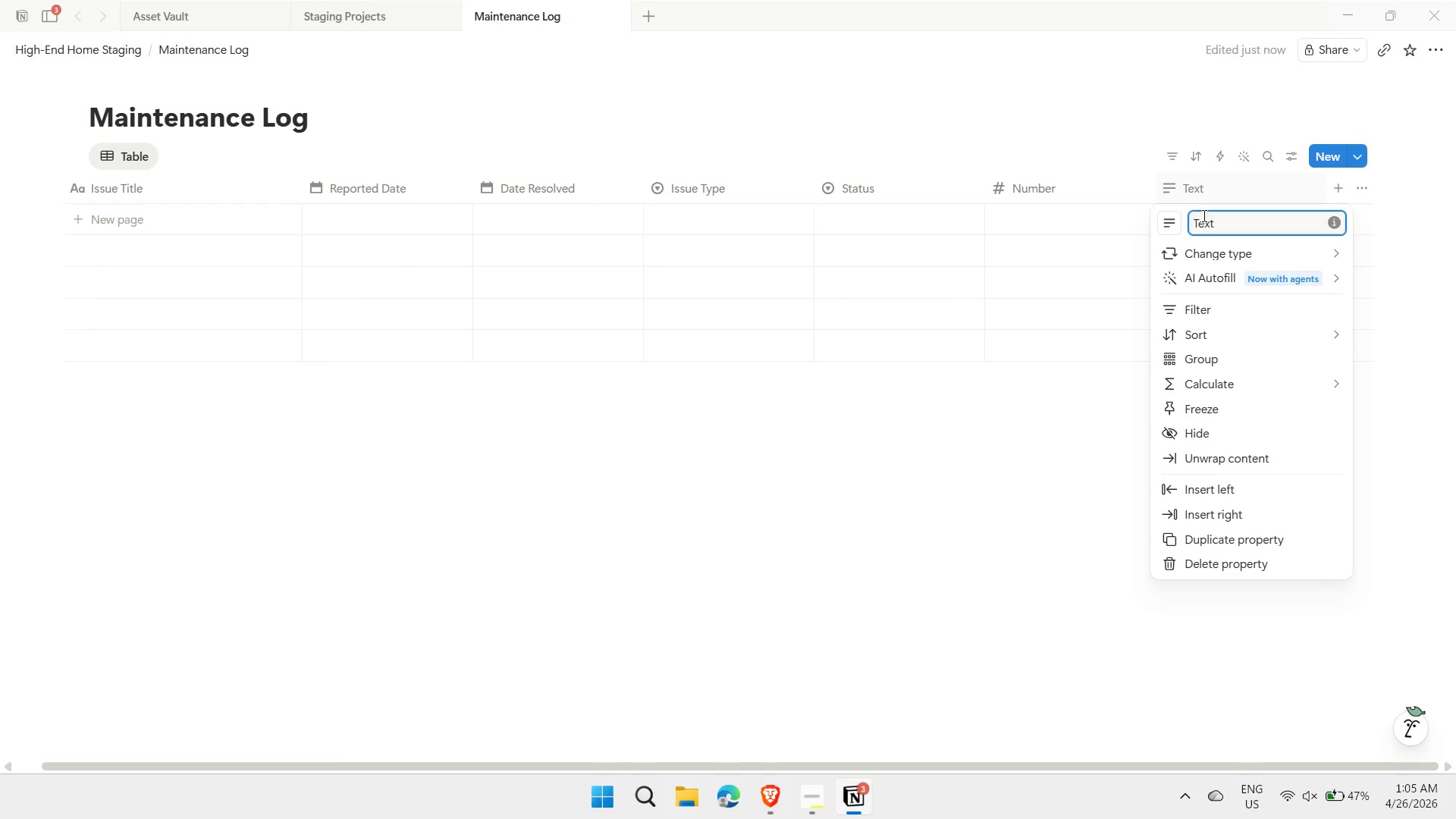 
double_click([1203, 215])
 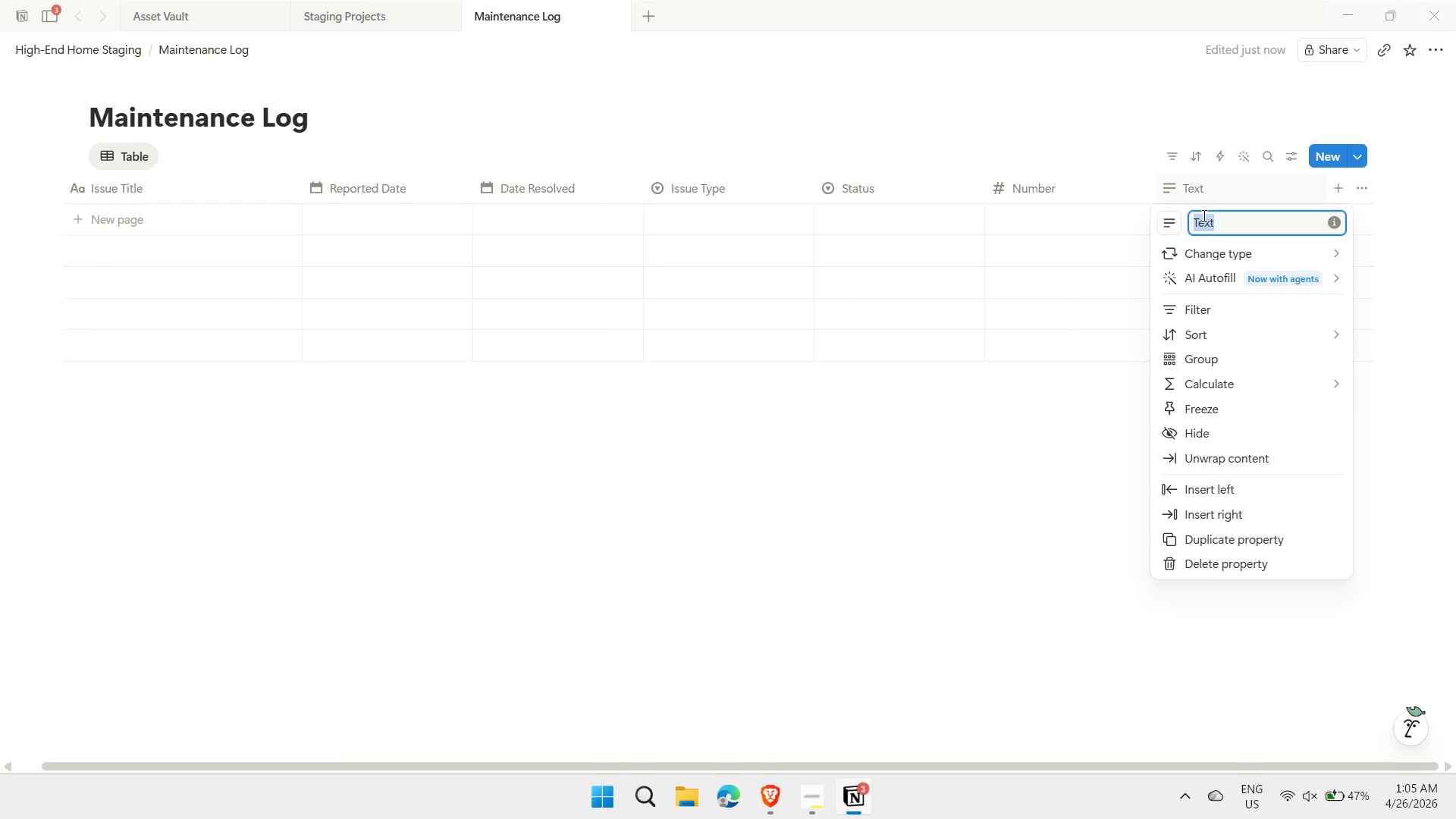 
type(Notes)
 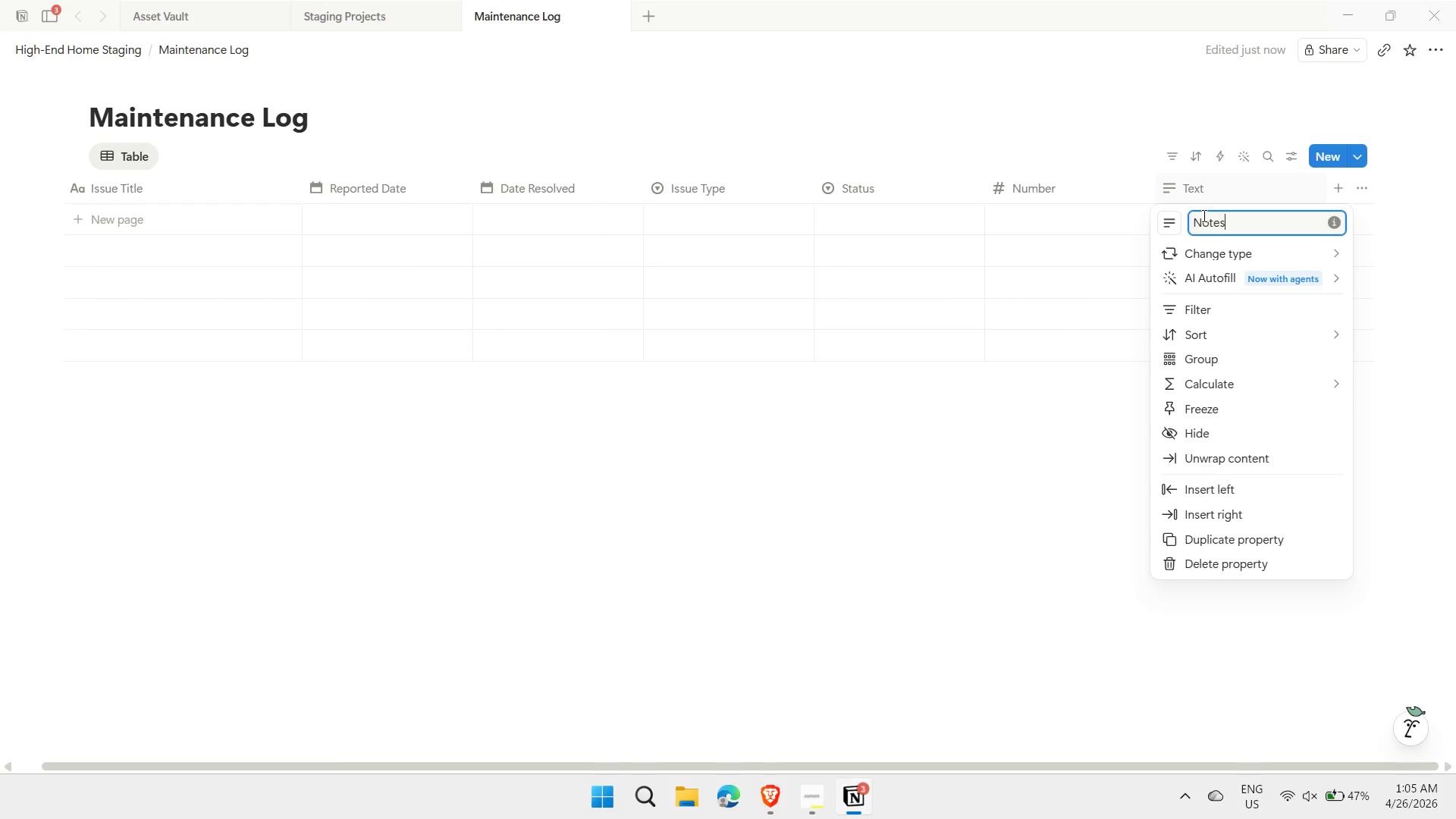 
key(Enter)
 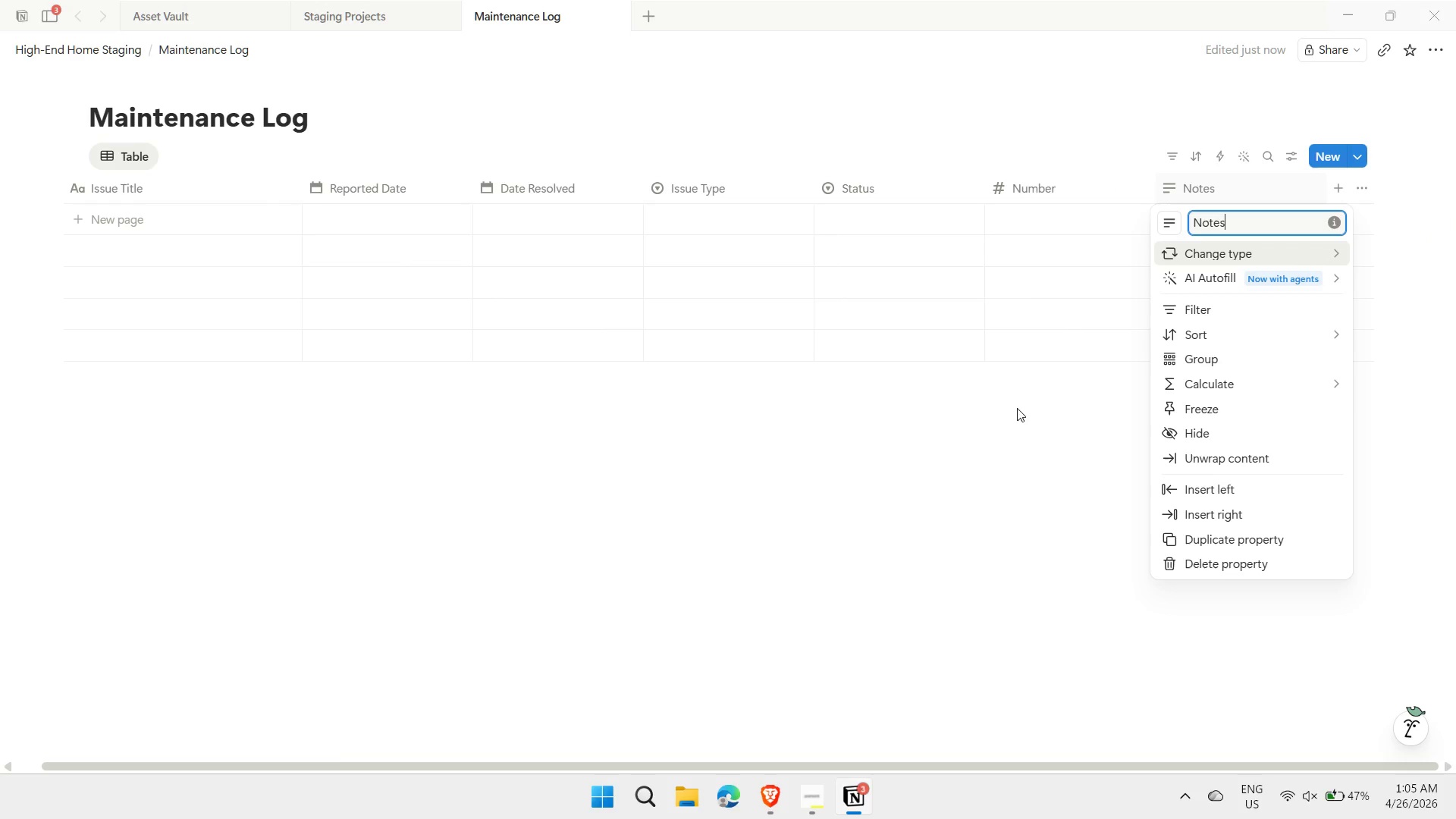 
left_click([967, 469])
 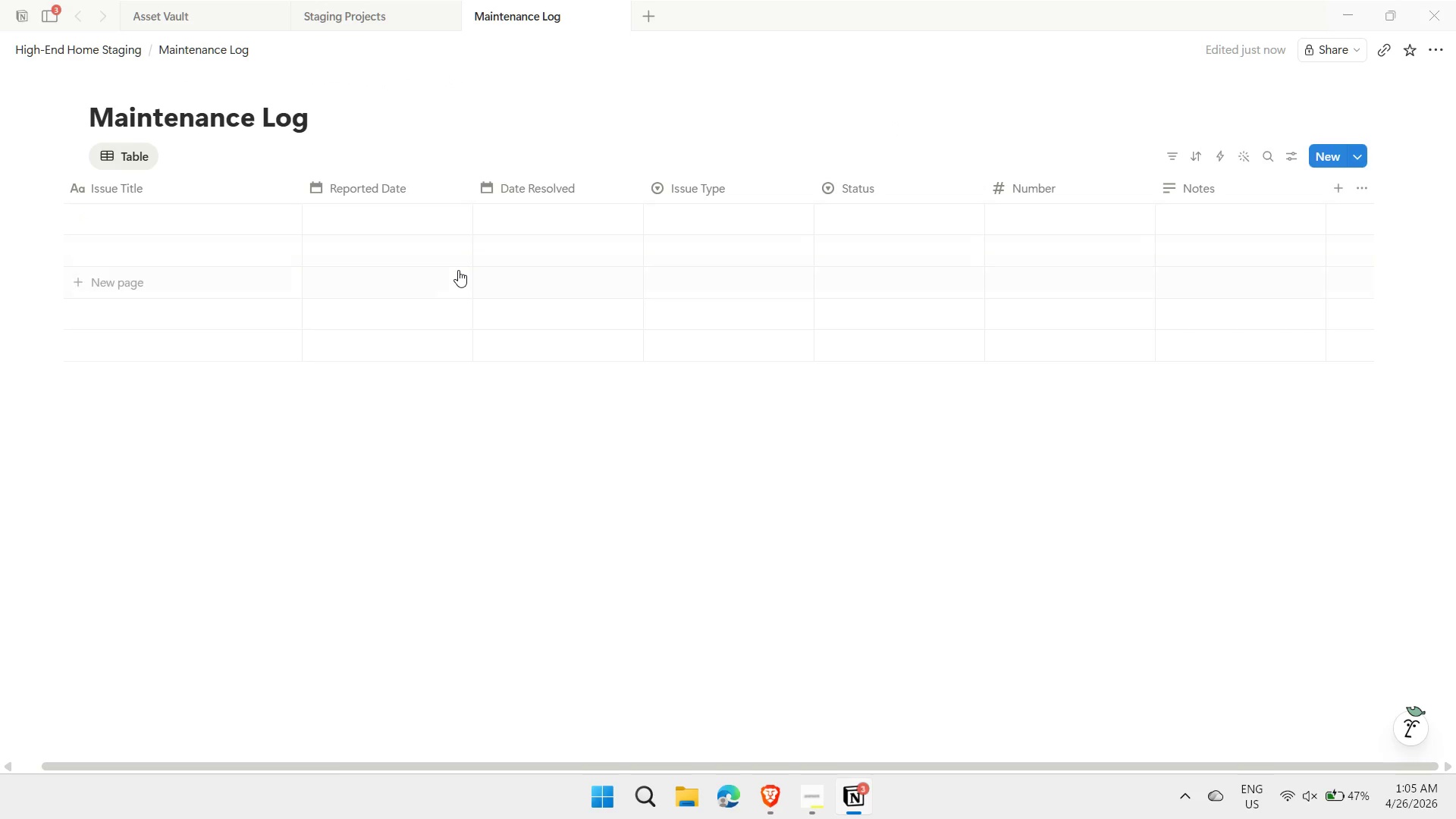 
wait(5.97)
 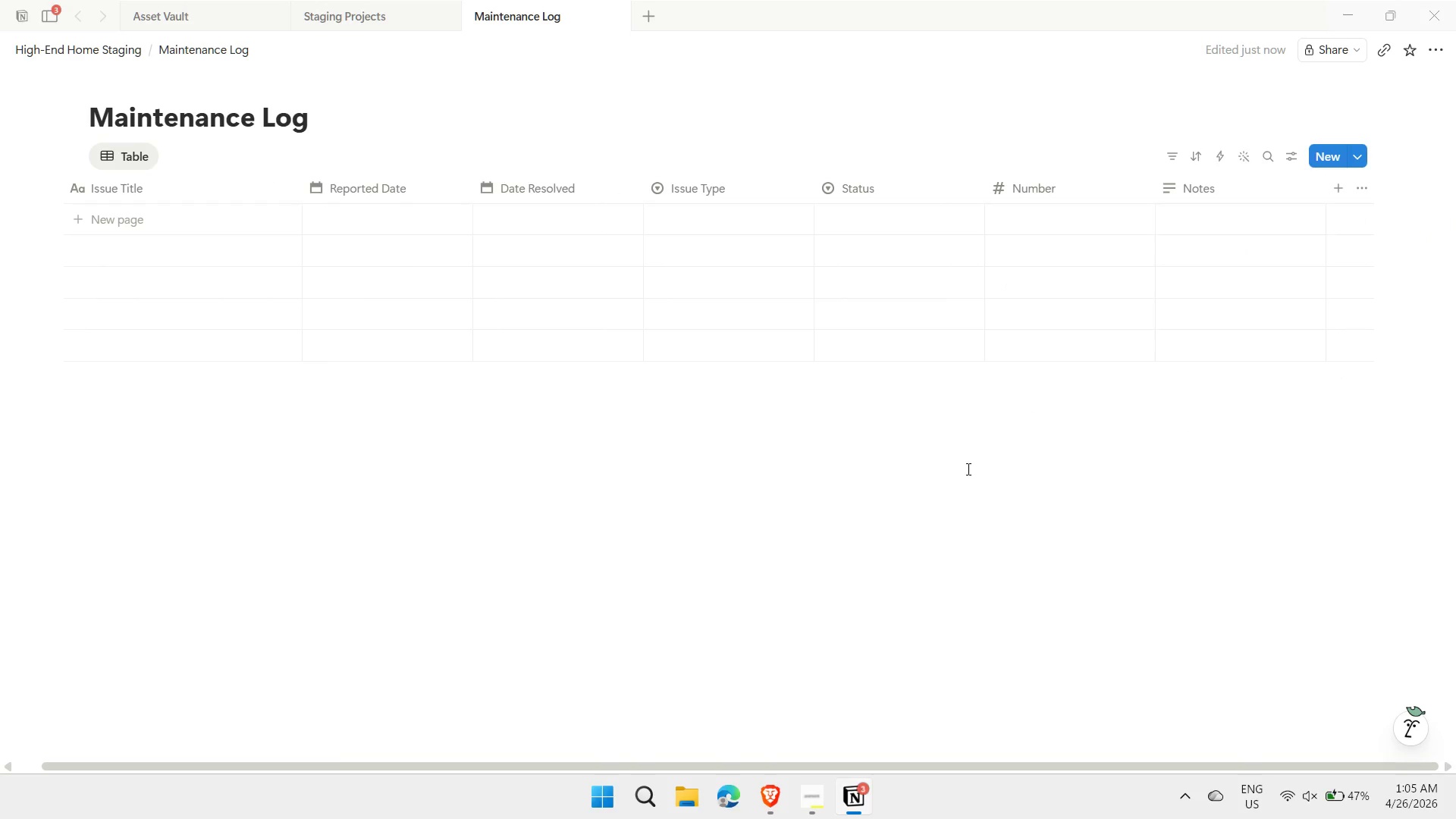 
double_click([206, 221])
 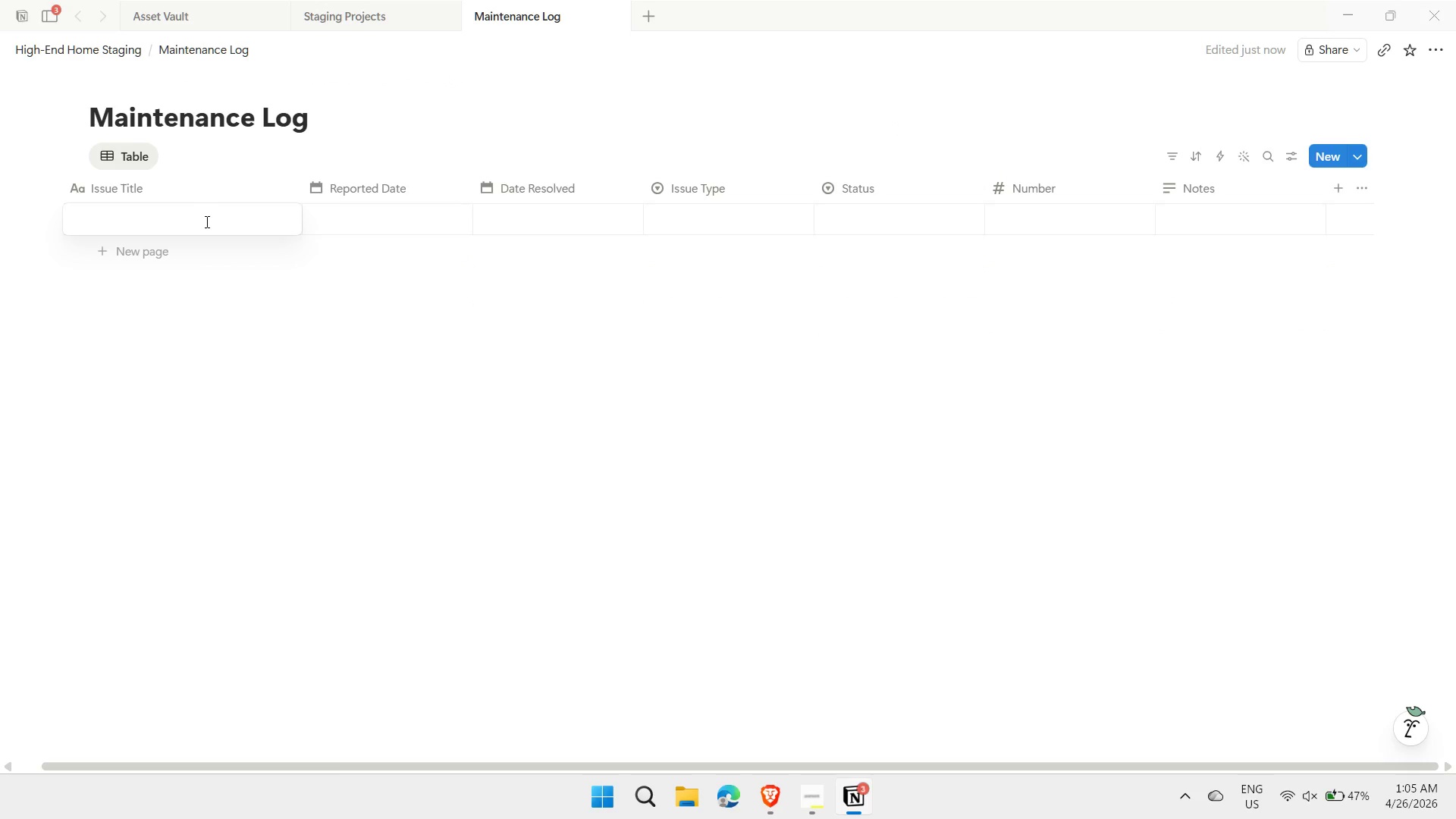 
type(Scratch on sofa leg)
 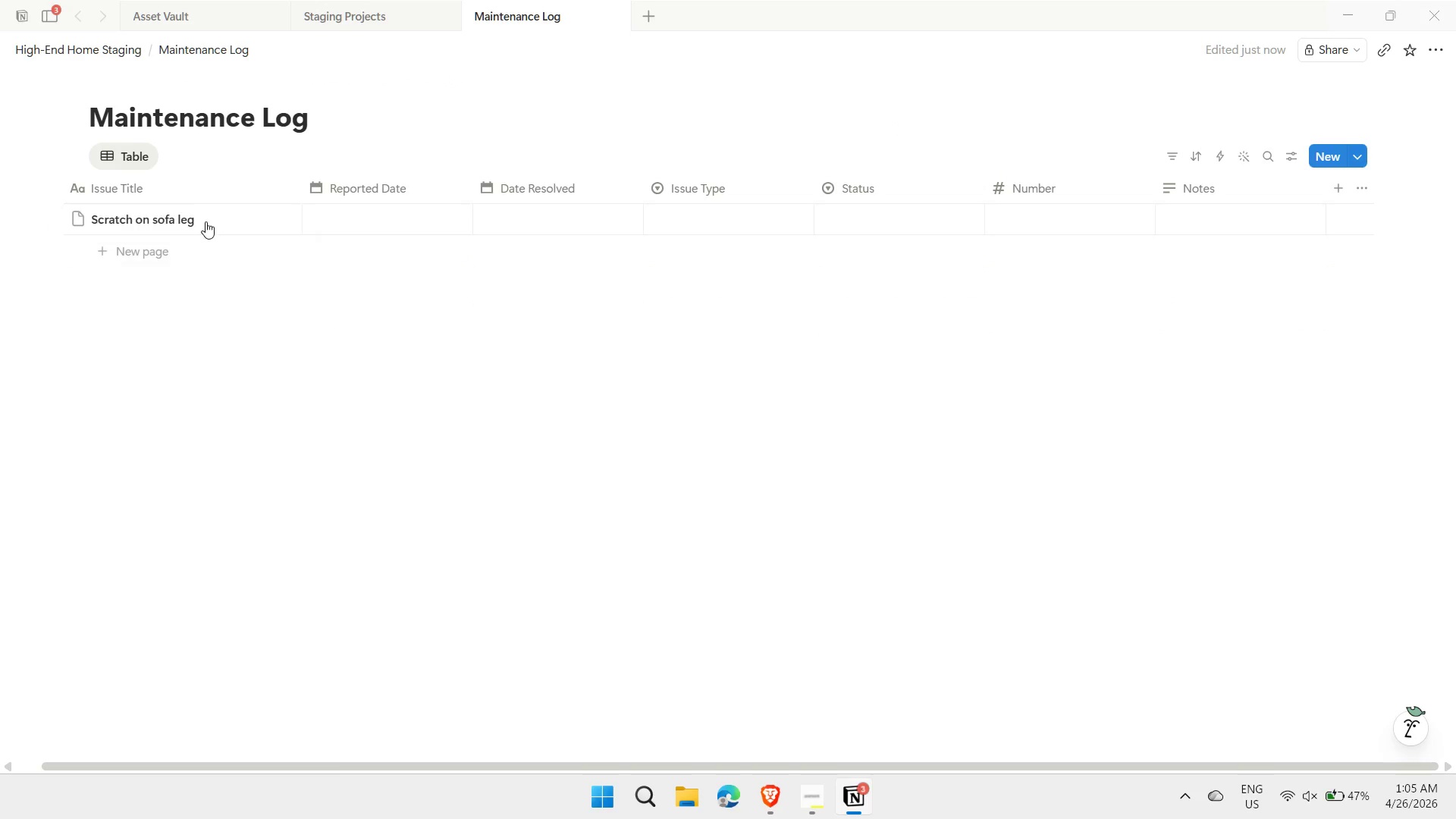 
key(Enter)
 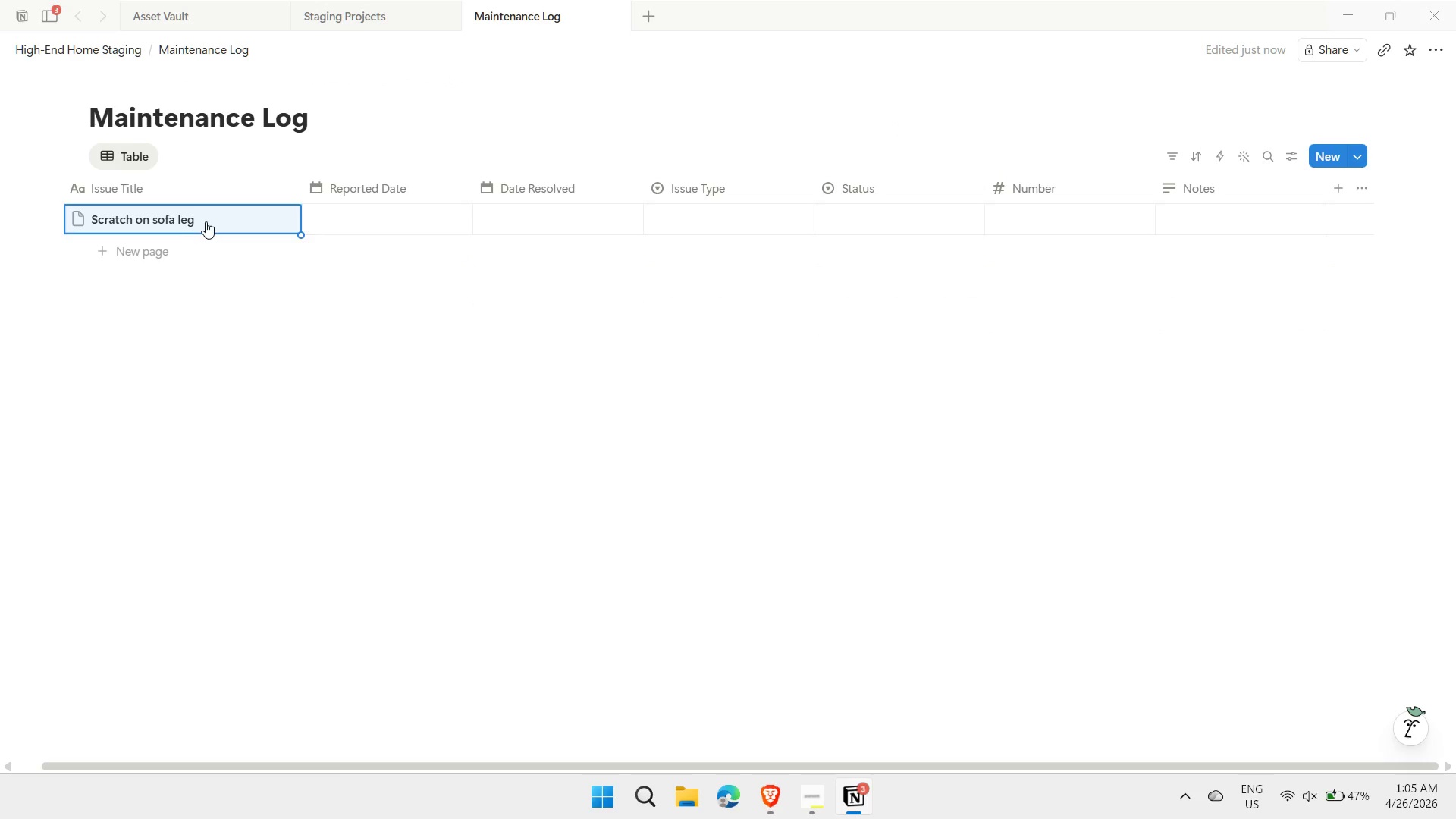 
key(Shift+ShiftLeft)
 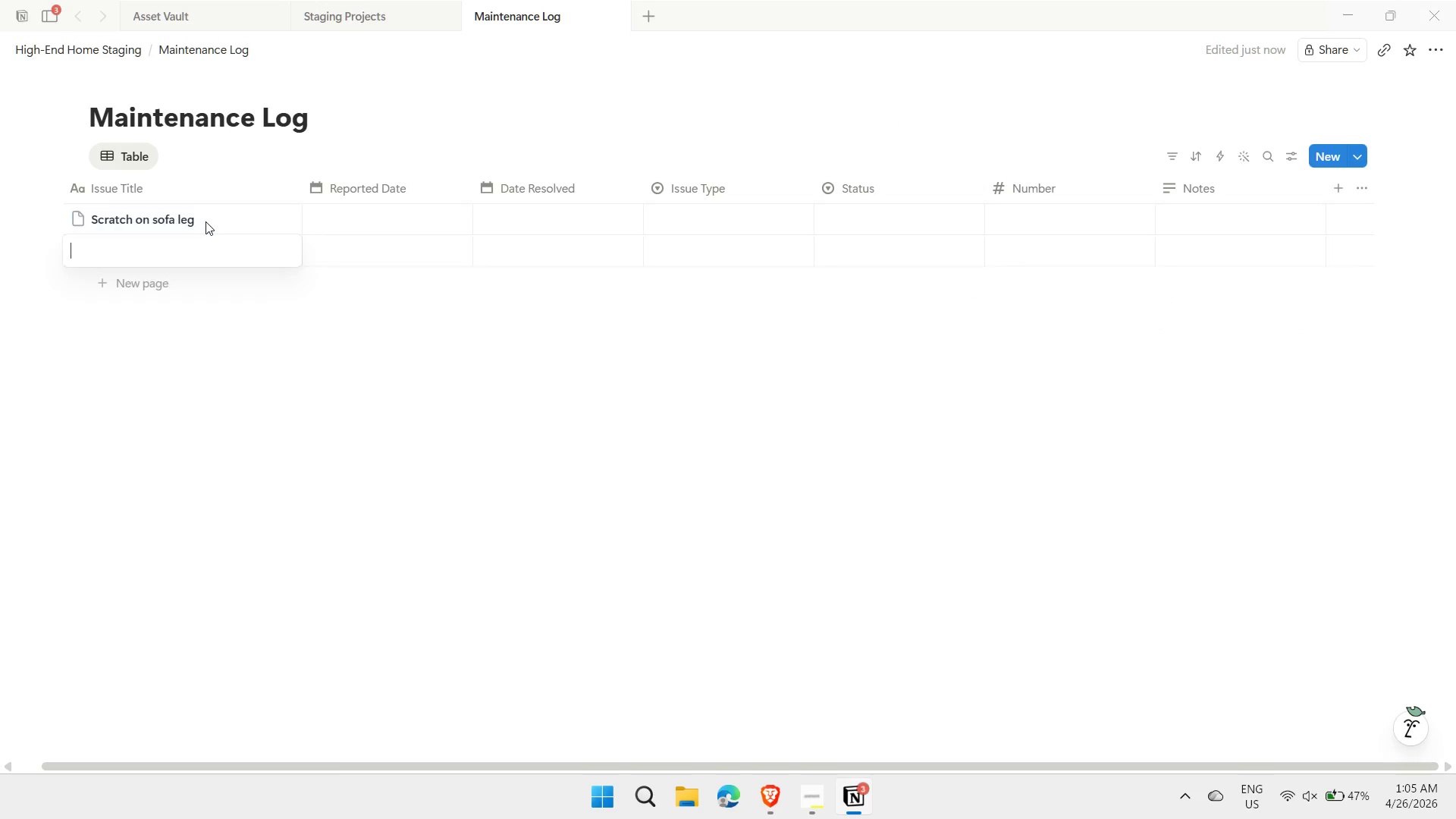 
key(Shift+Enter)
 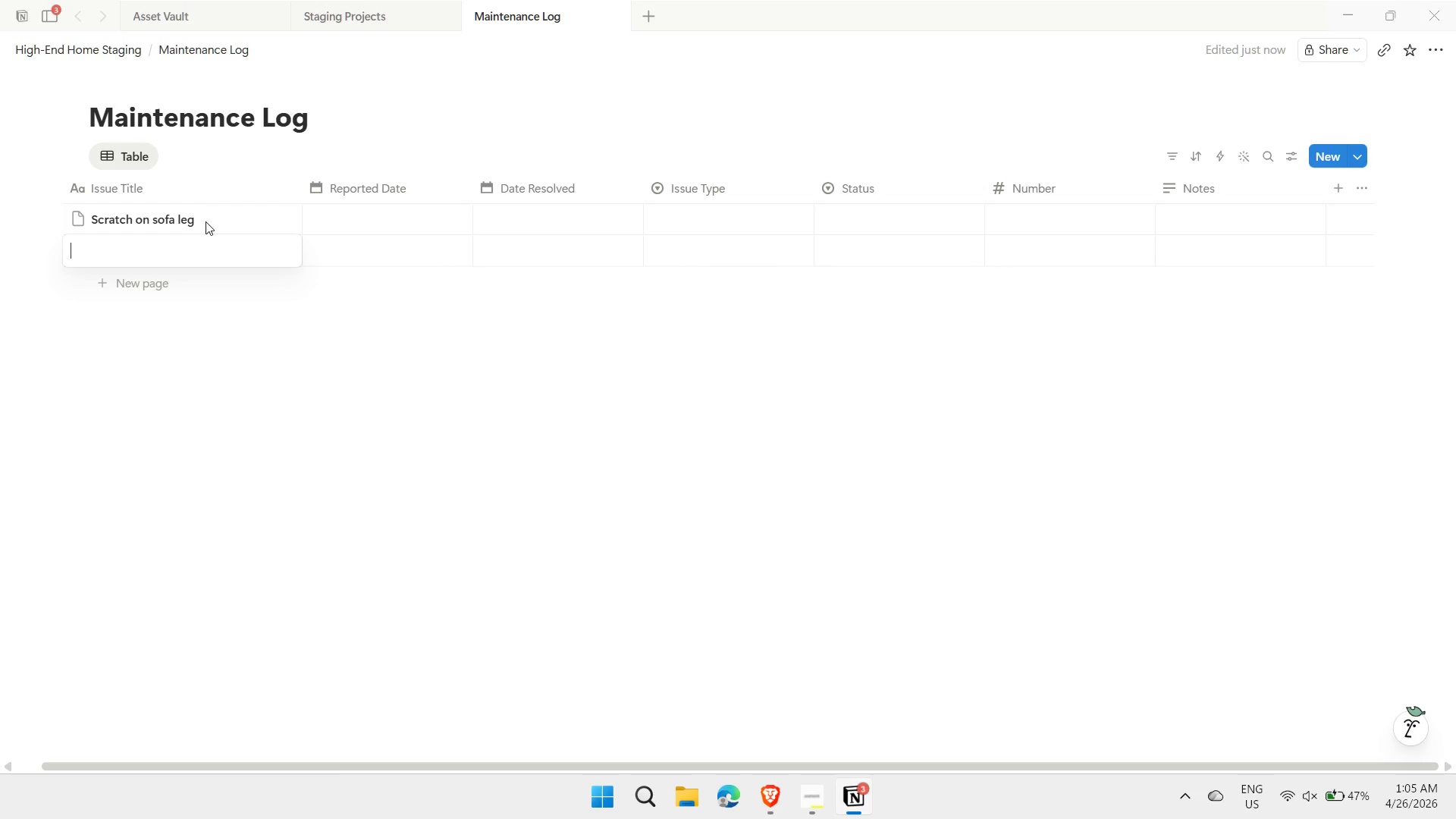 
type(Missing C)
key(Backspace)
type(cushion)
 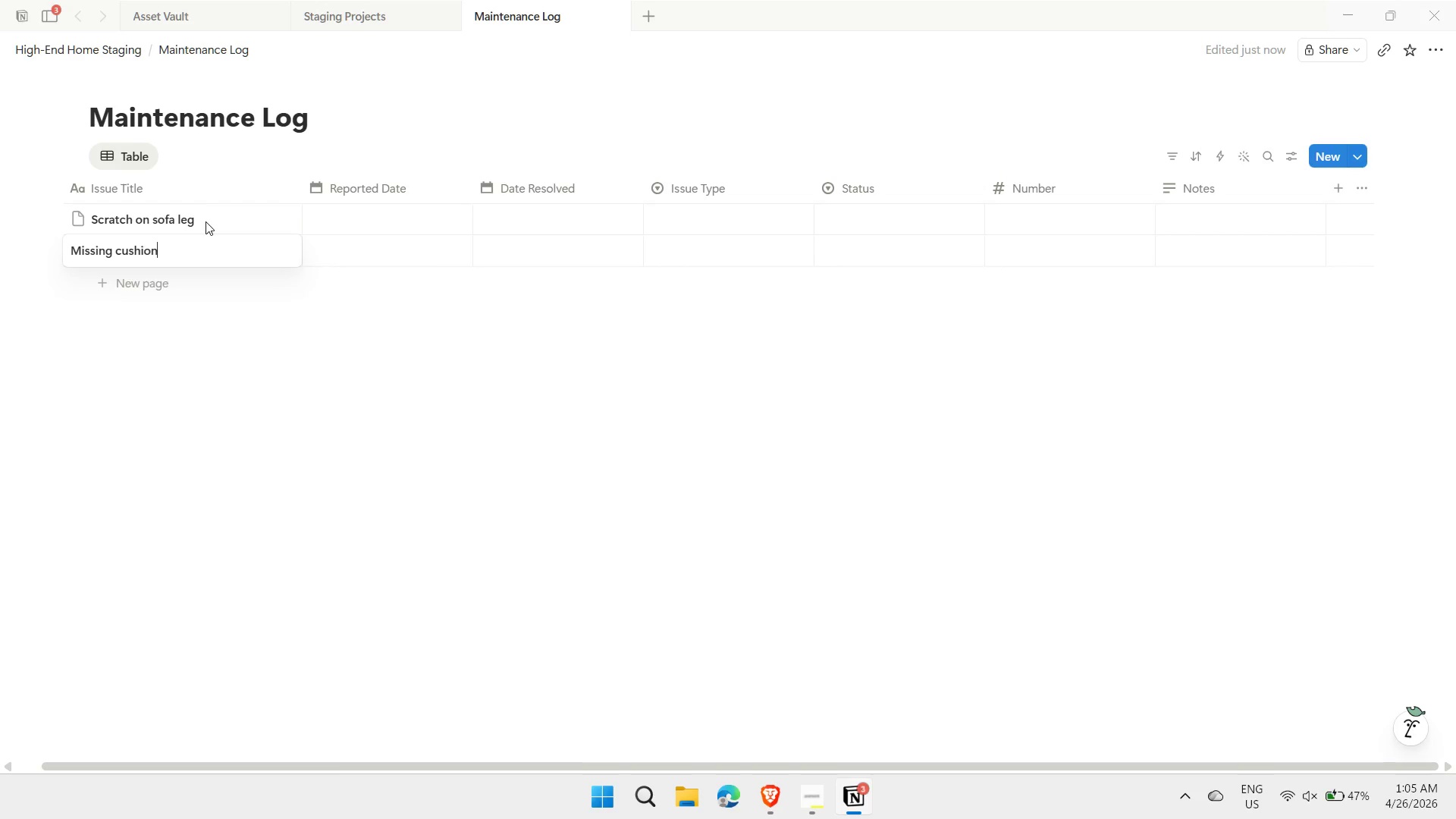 
key(Shift+Enter)
 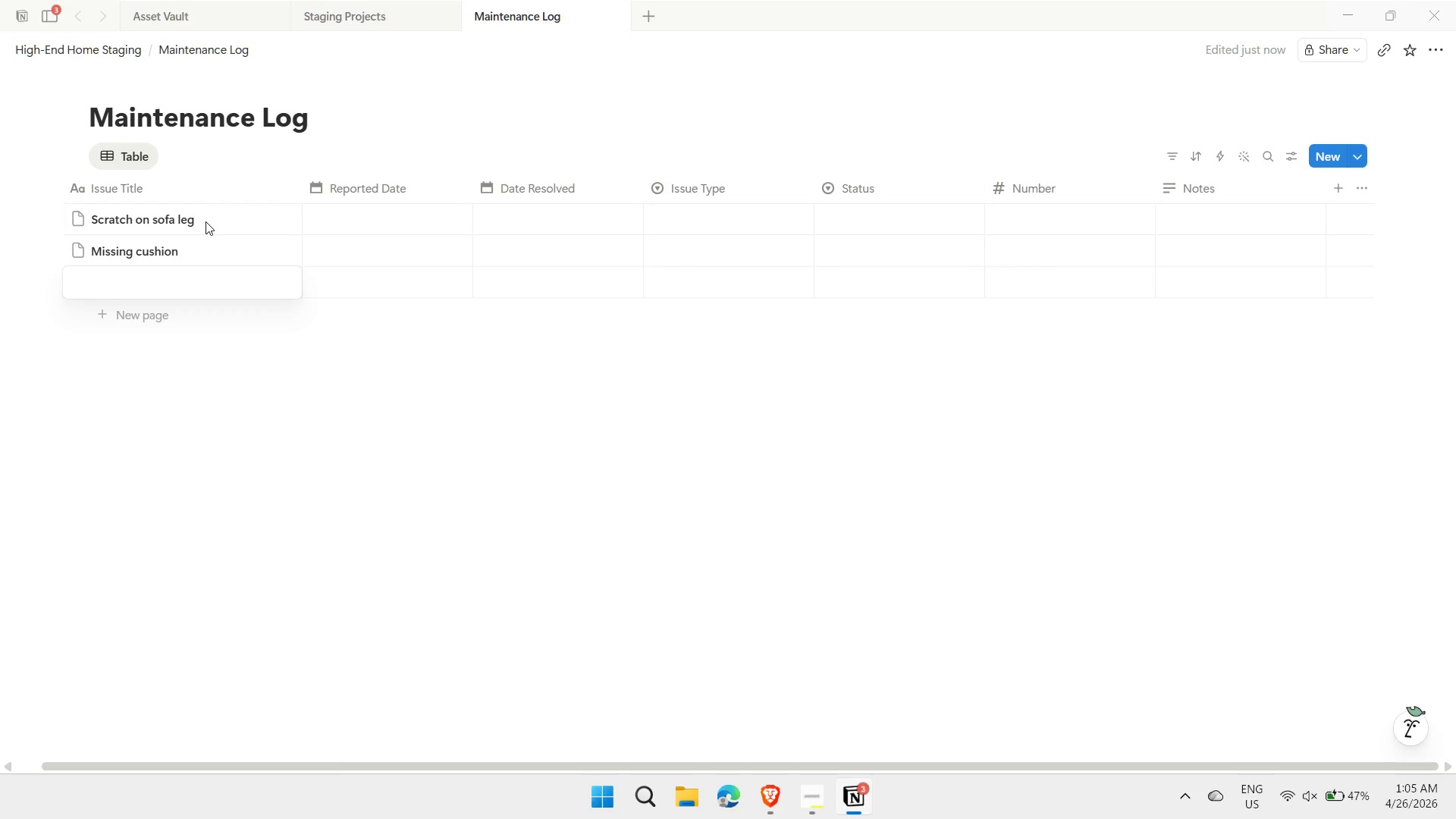 
type(Lamp wo)
key(Backspace)
type(iring loose)
 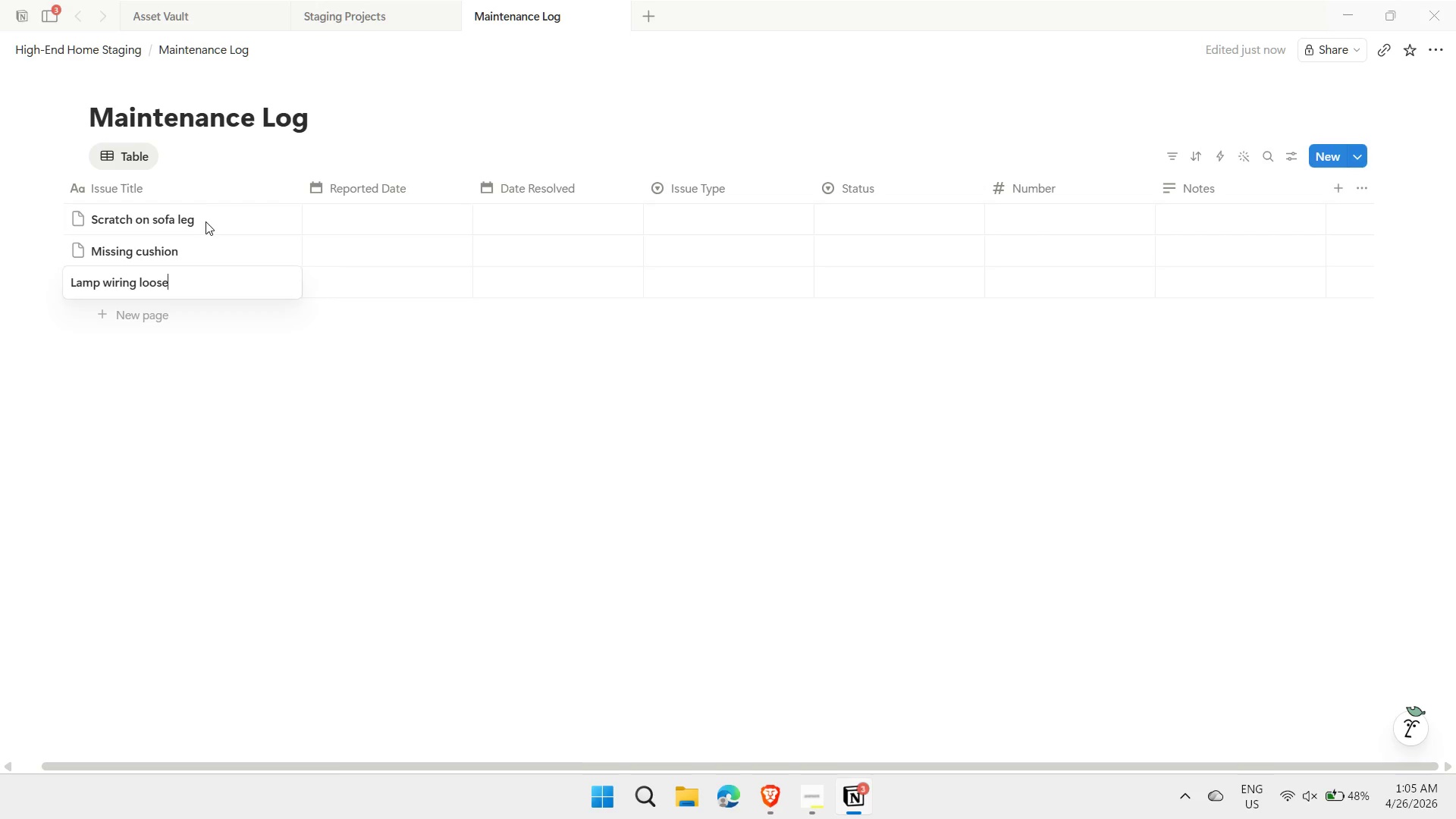 
key(Enter)
 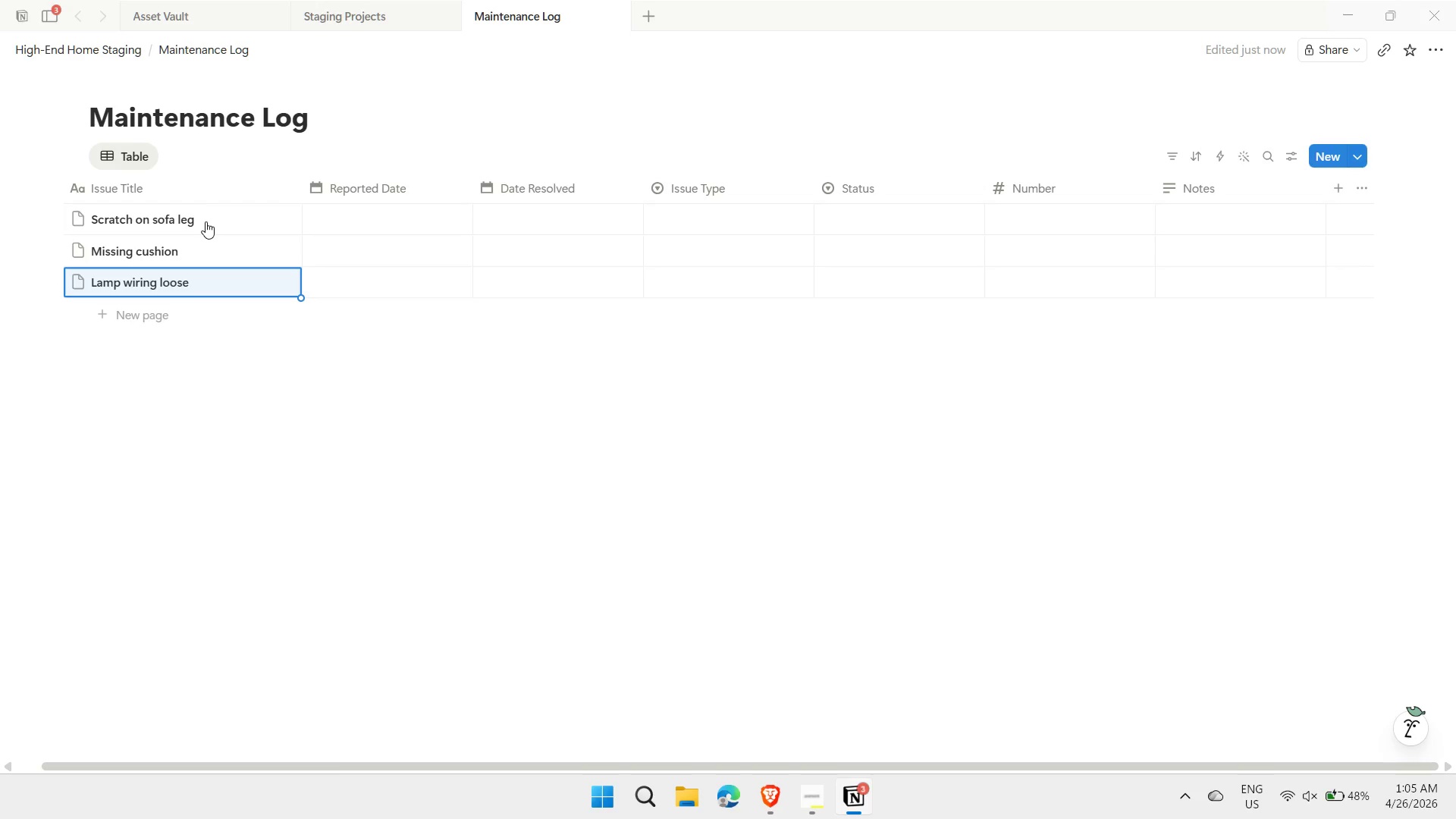 
key(Shift+ShiftLeft)
 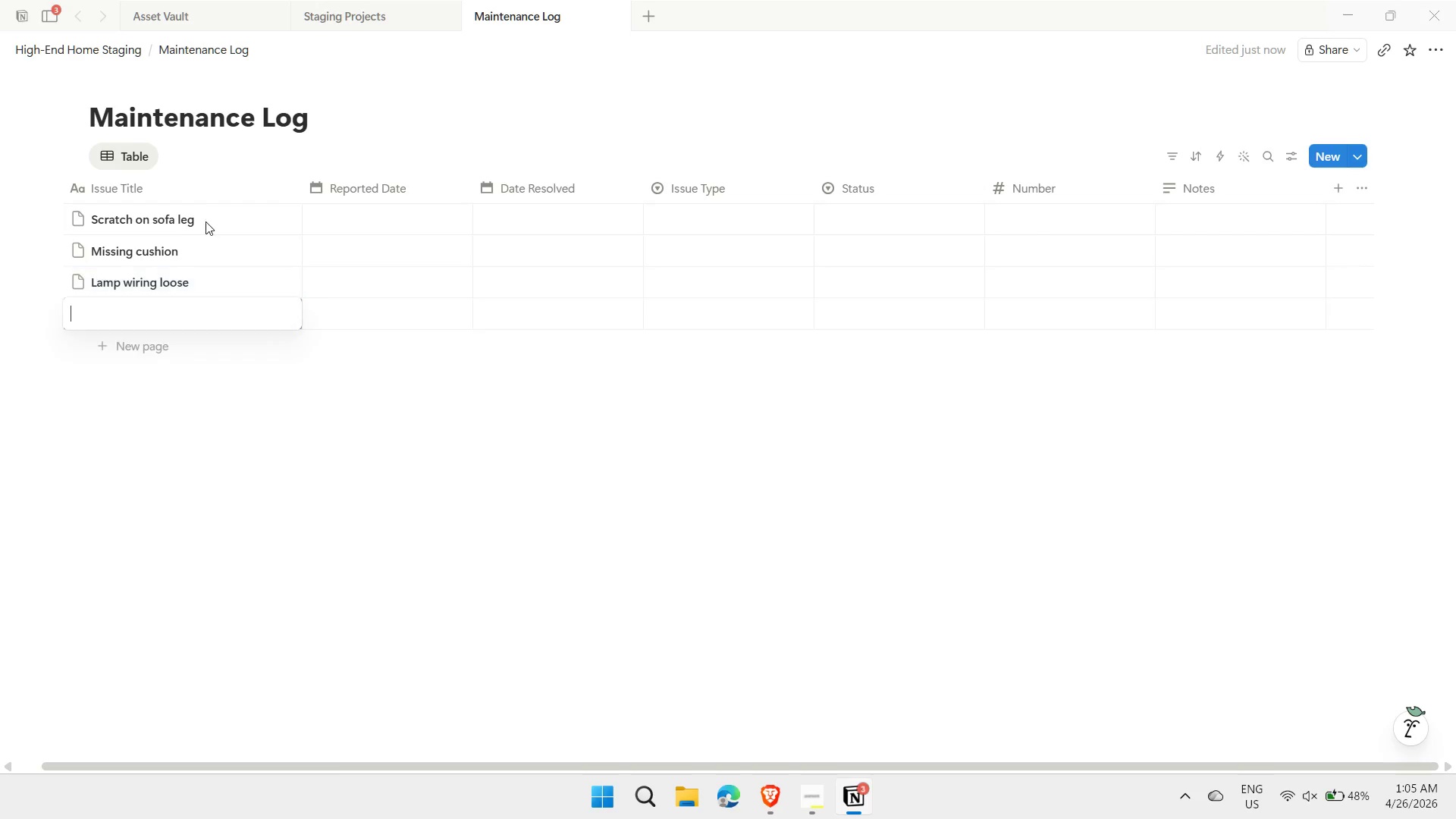 
key(Shift+Enter)
 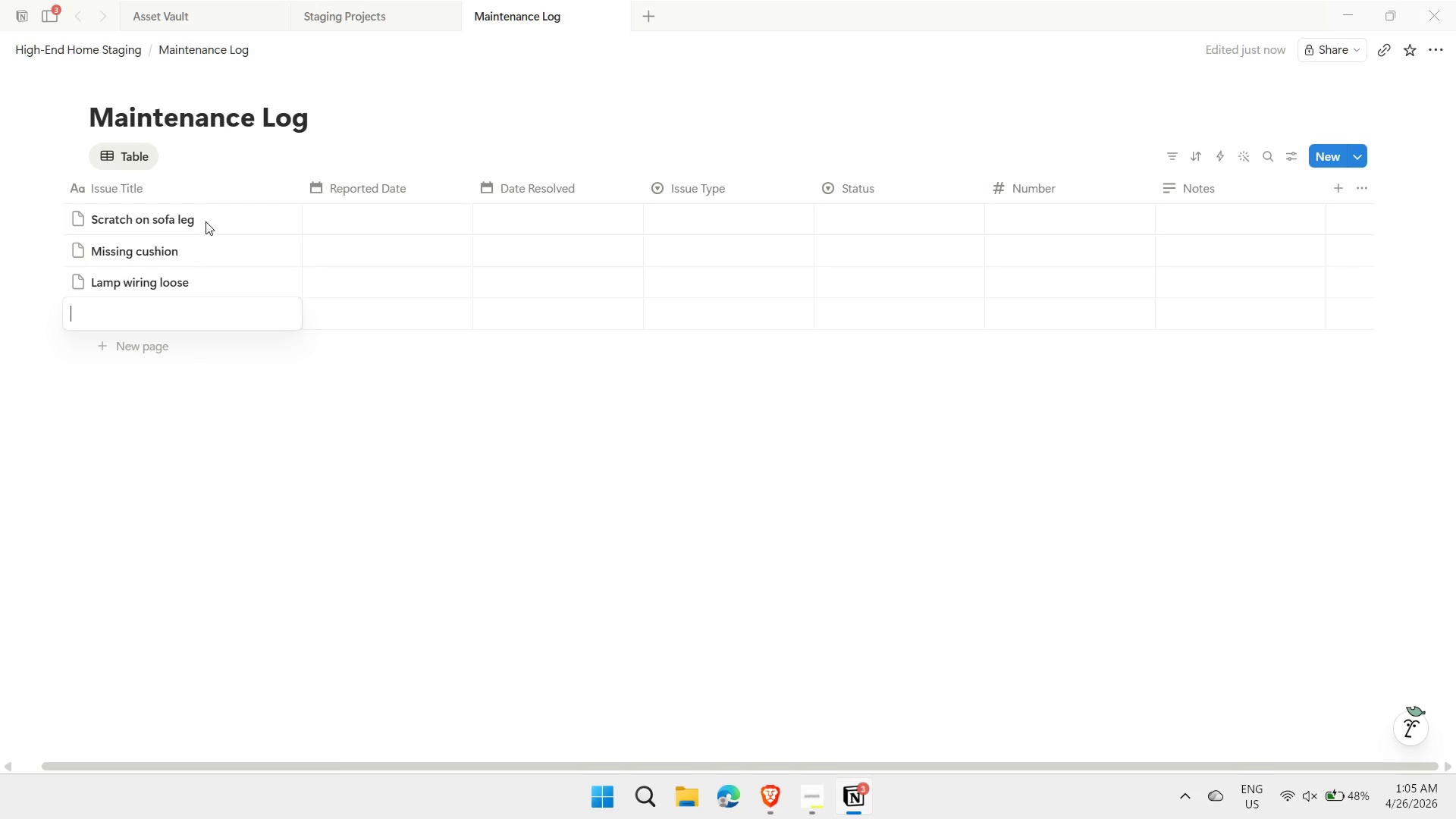 
type(Stain on throw pillow)
 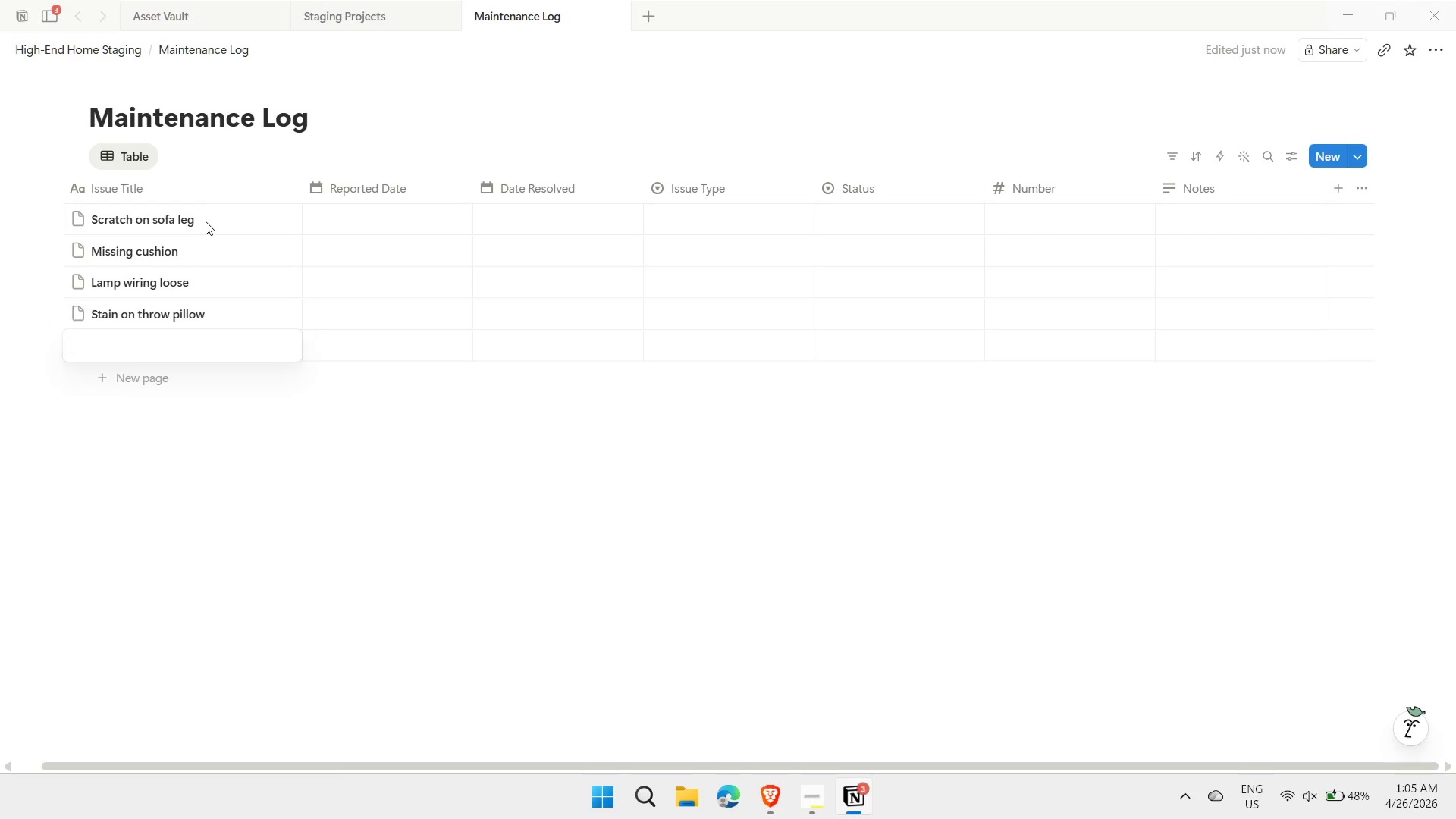 
key(Shift+Enter)
 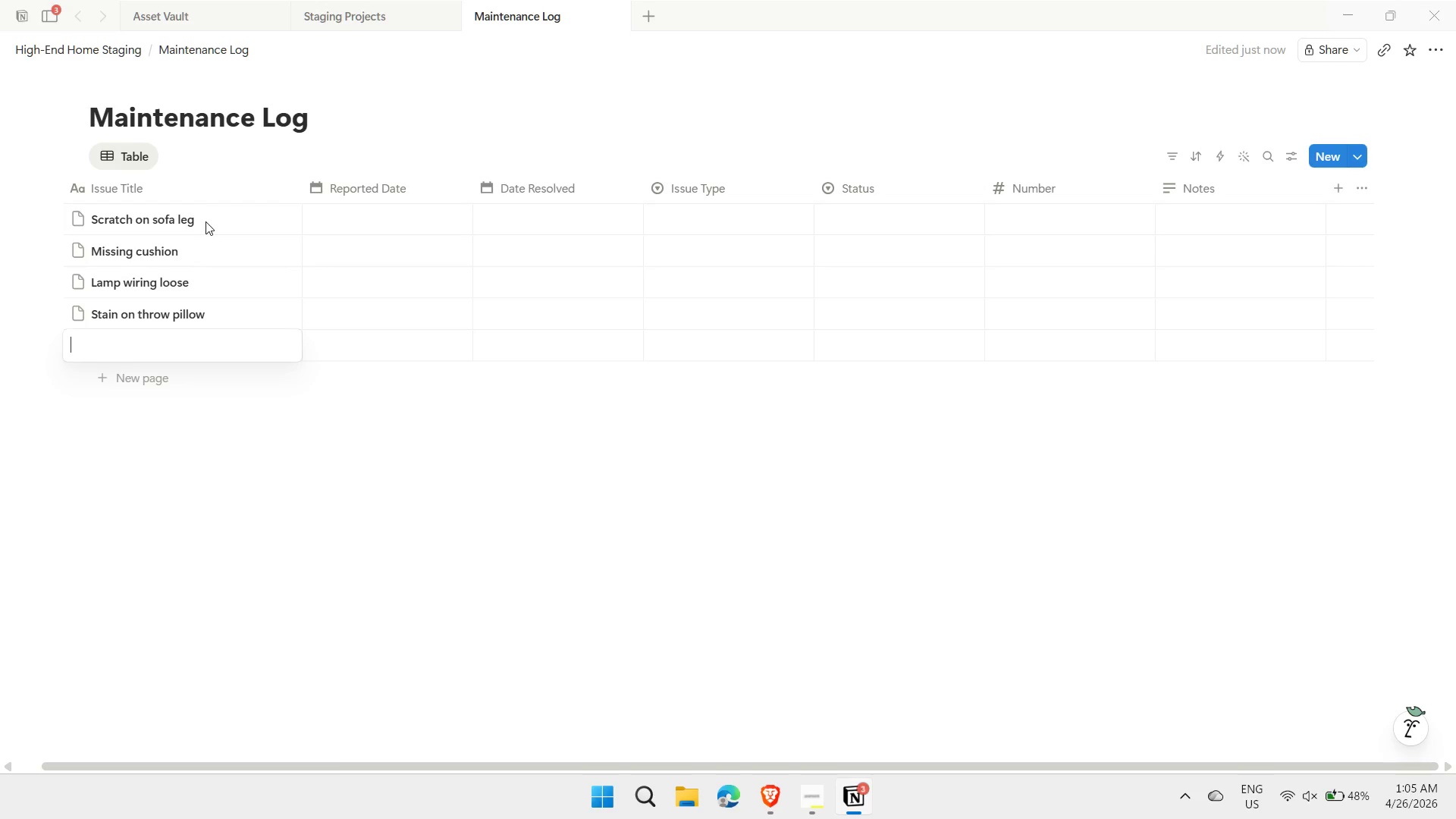 
type(Broken i)
key(Backspace)
type(mirror frame)
 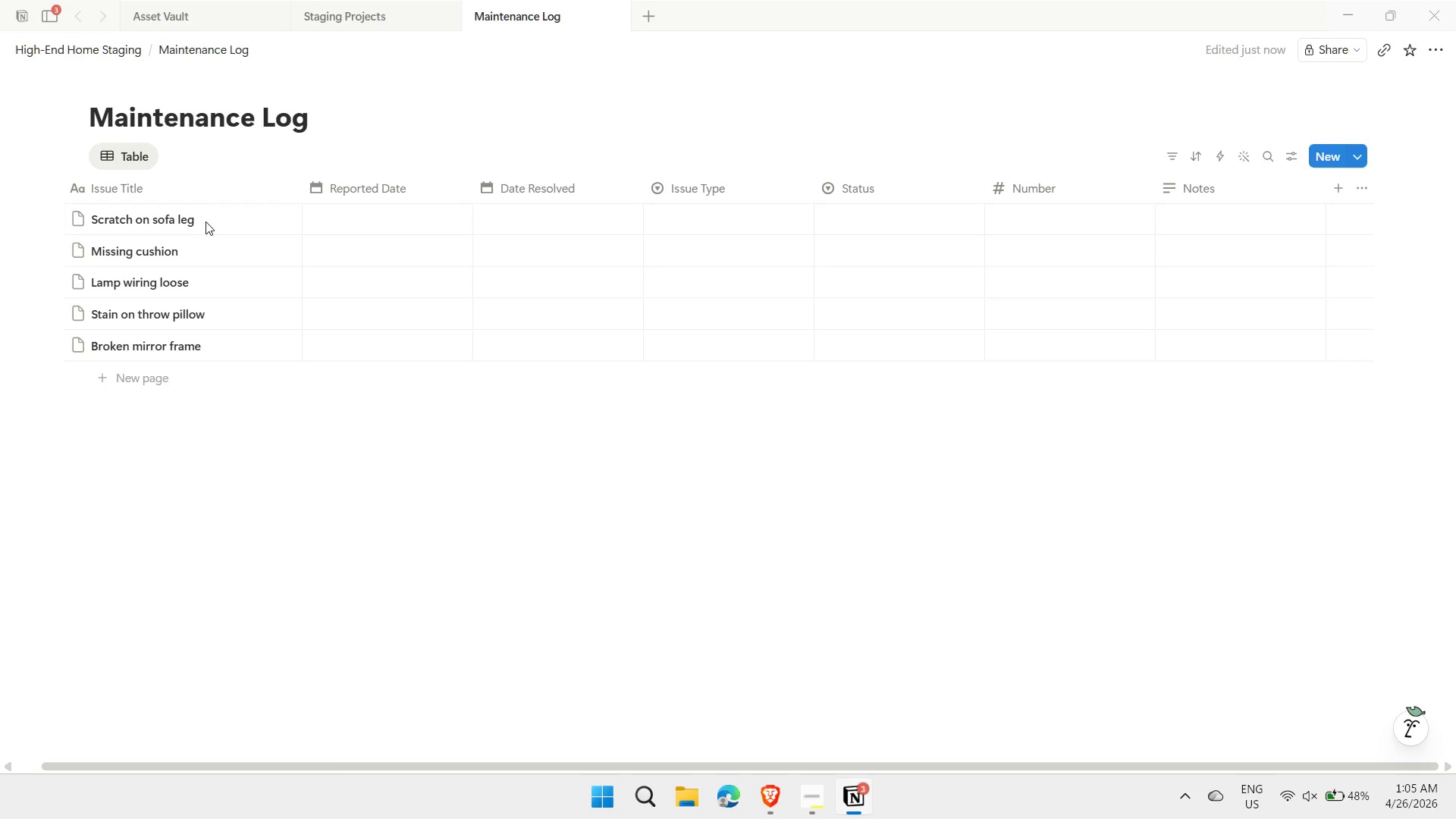 
key(Shift+Enter)
 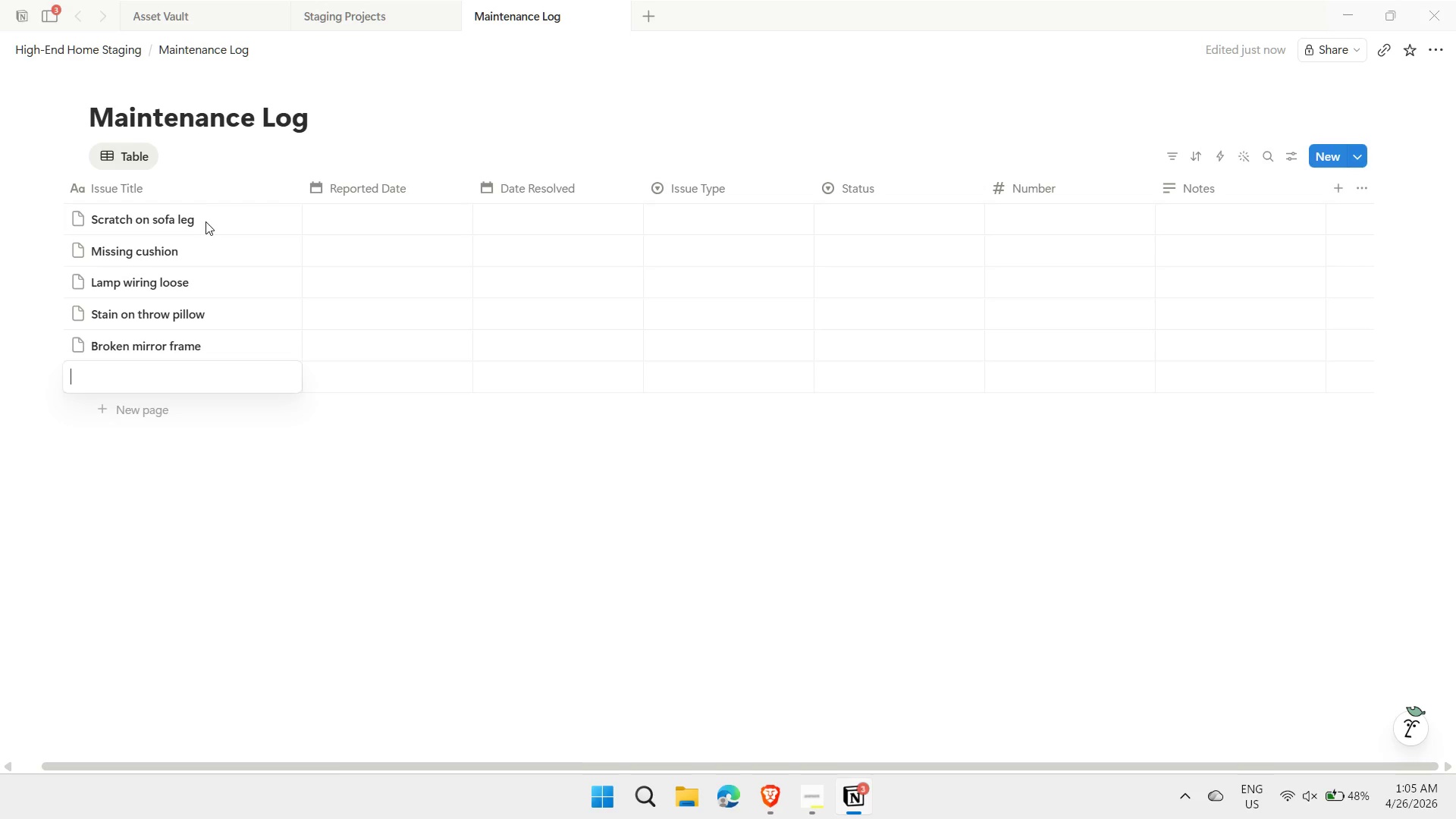 
type(Plant pot cracked)
 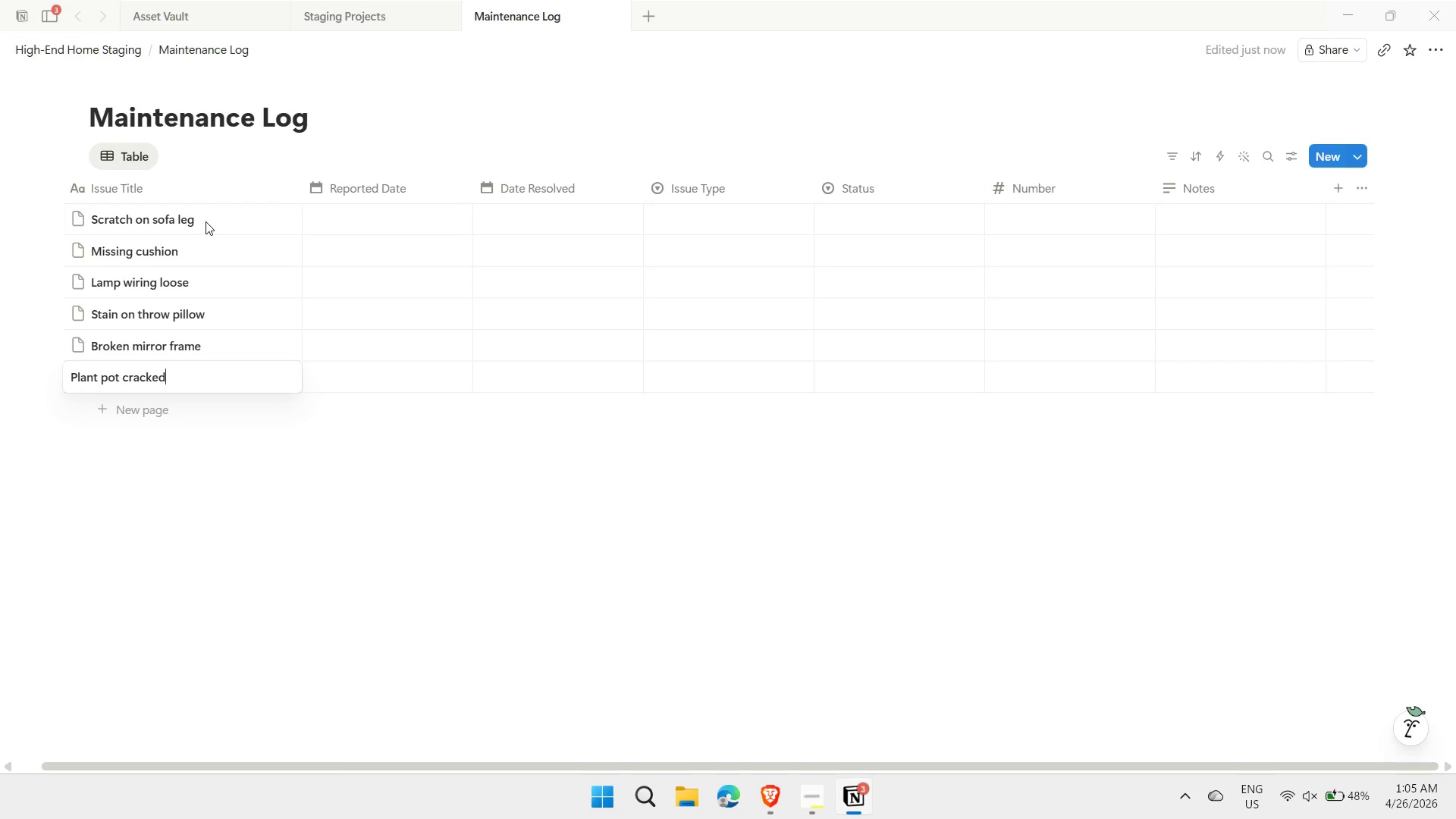 
key(Shift+Enter)
 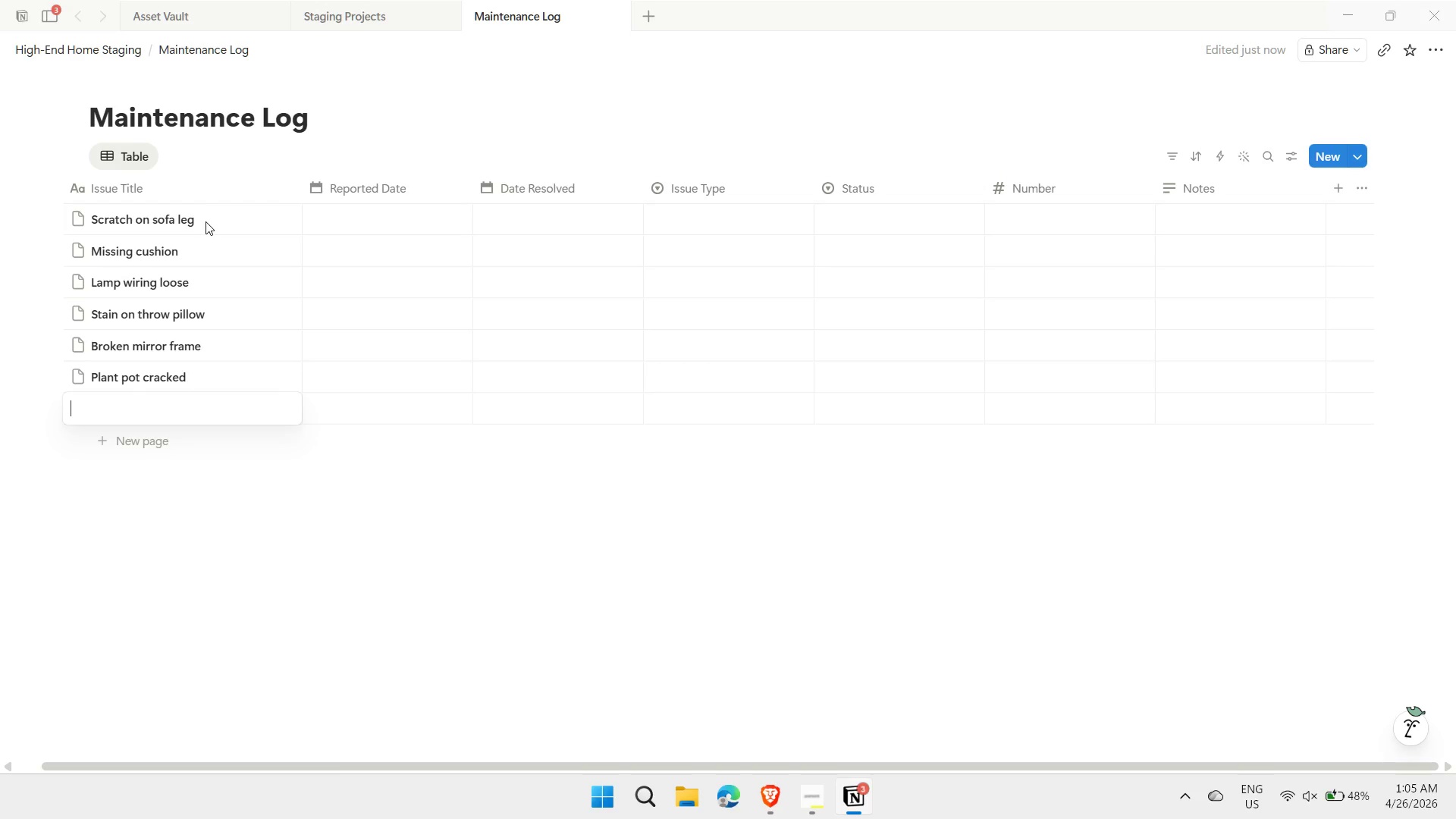 
type(Wall sculpture dent)
 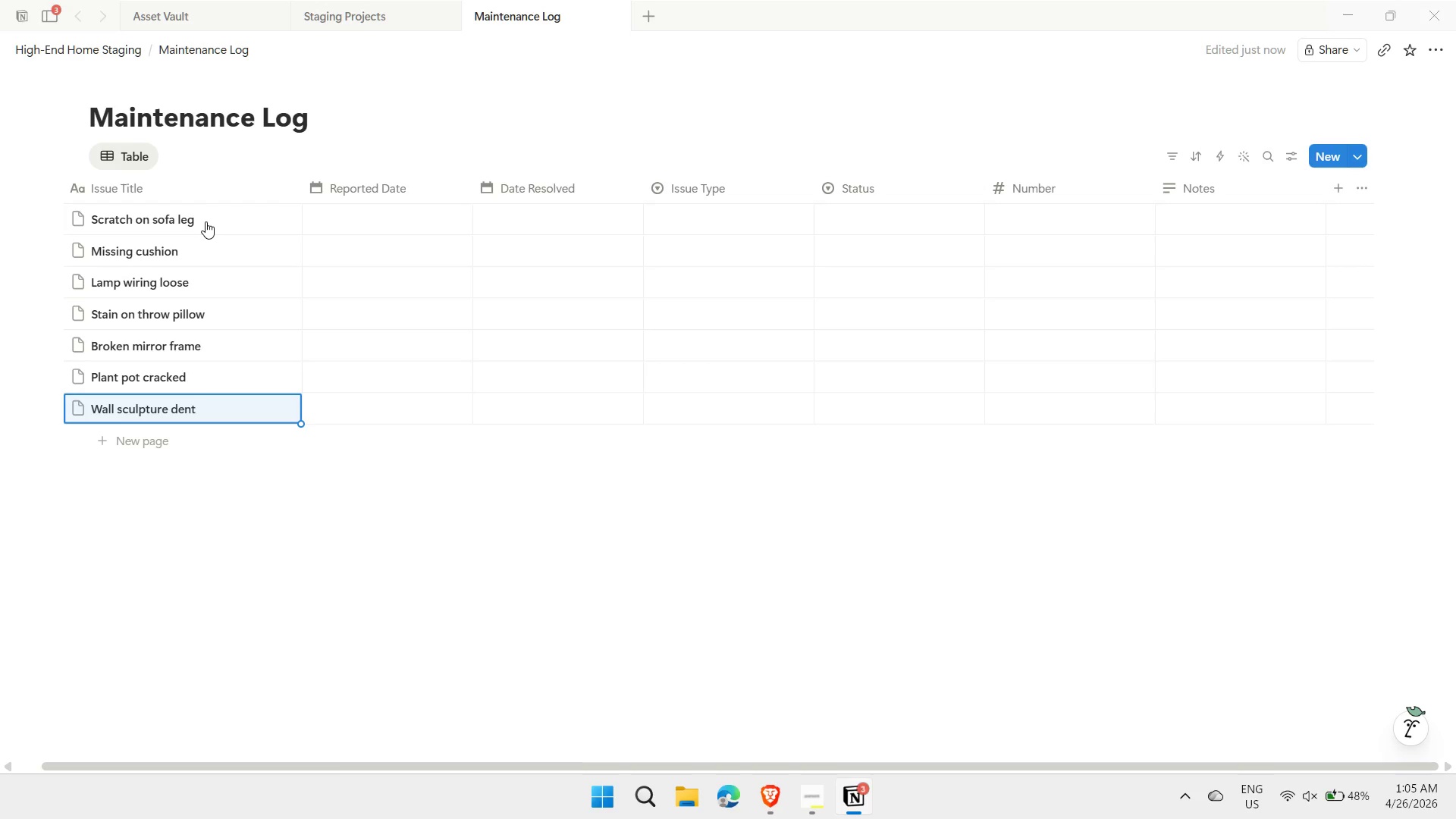 
key(Enter)
 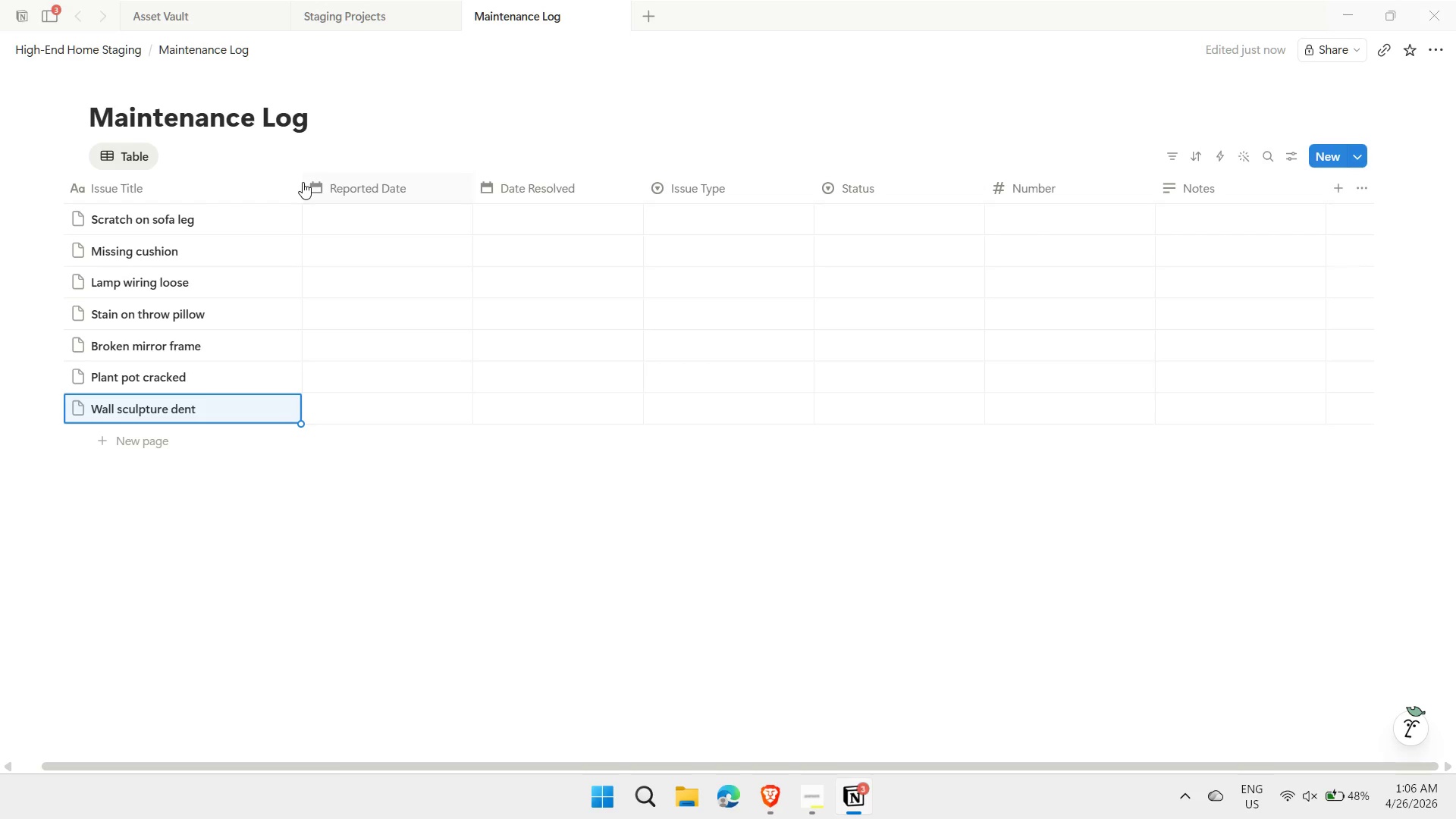 
left_click_drag(start_coordinate=[300, 187], to_coordinate=[242, 194])
 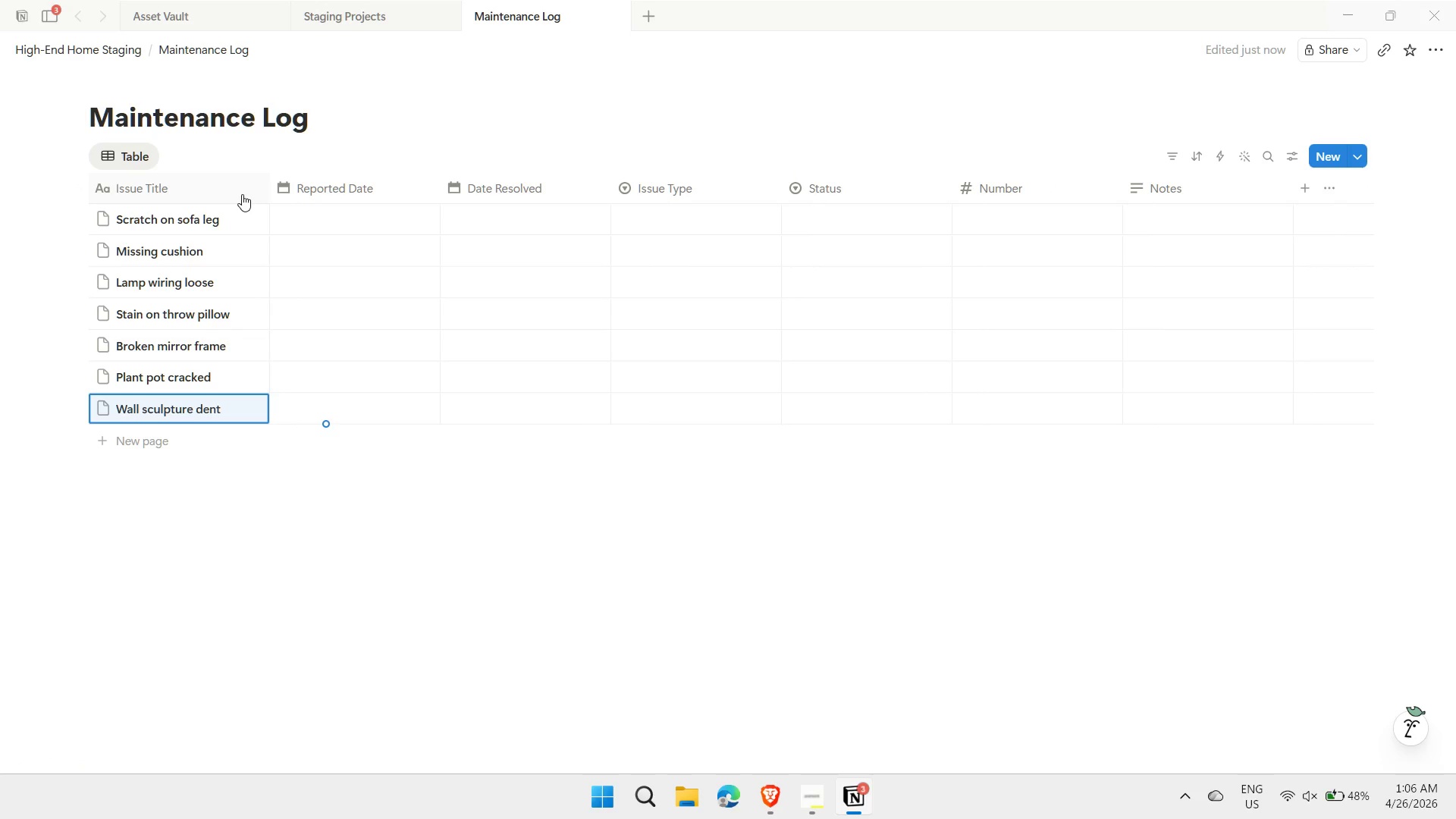 
left_click([325, 225])
 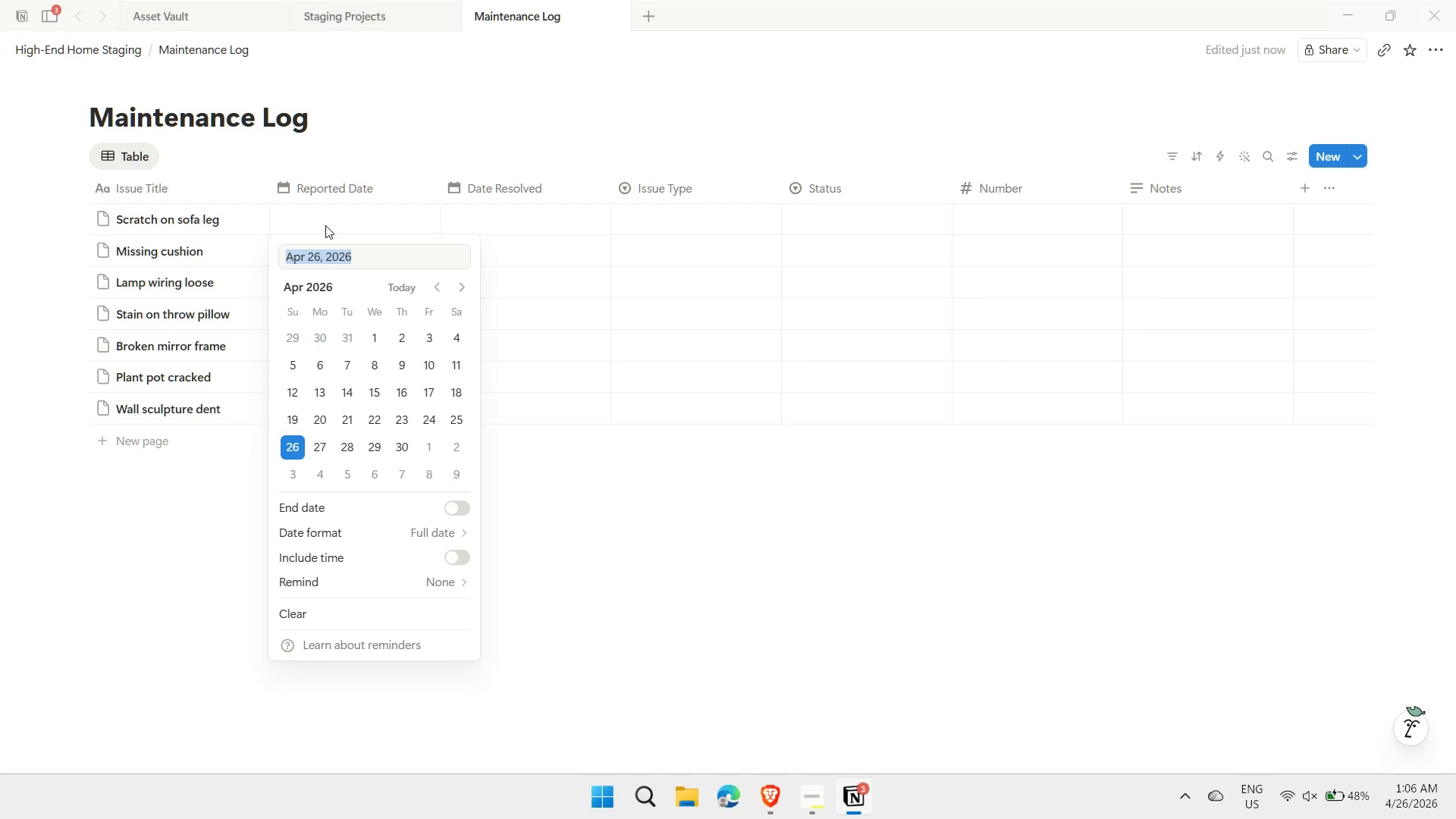 
type(4/20)
 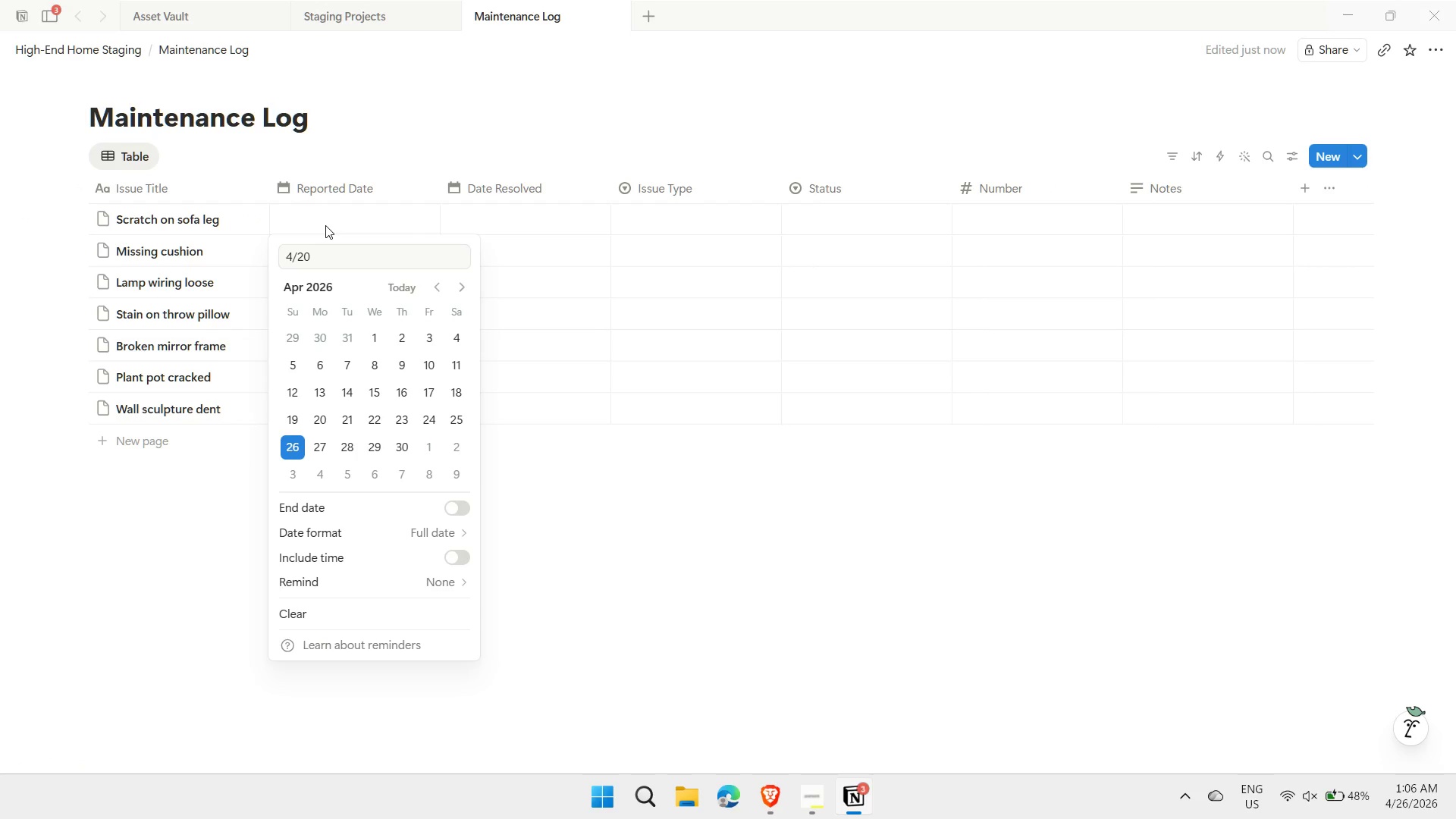 
key(Enter)
 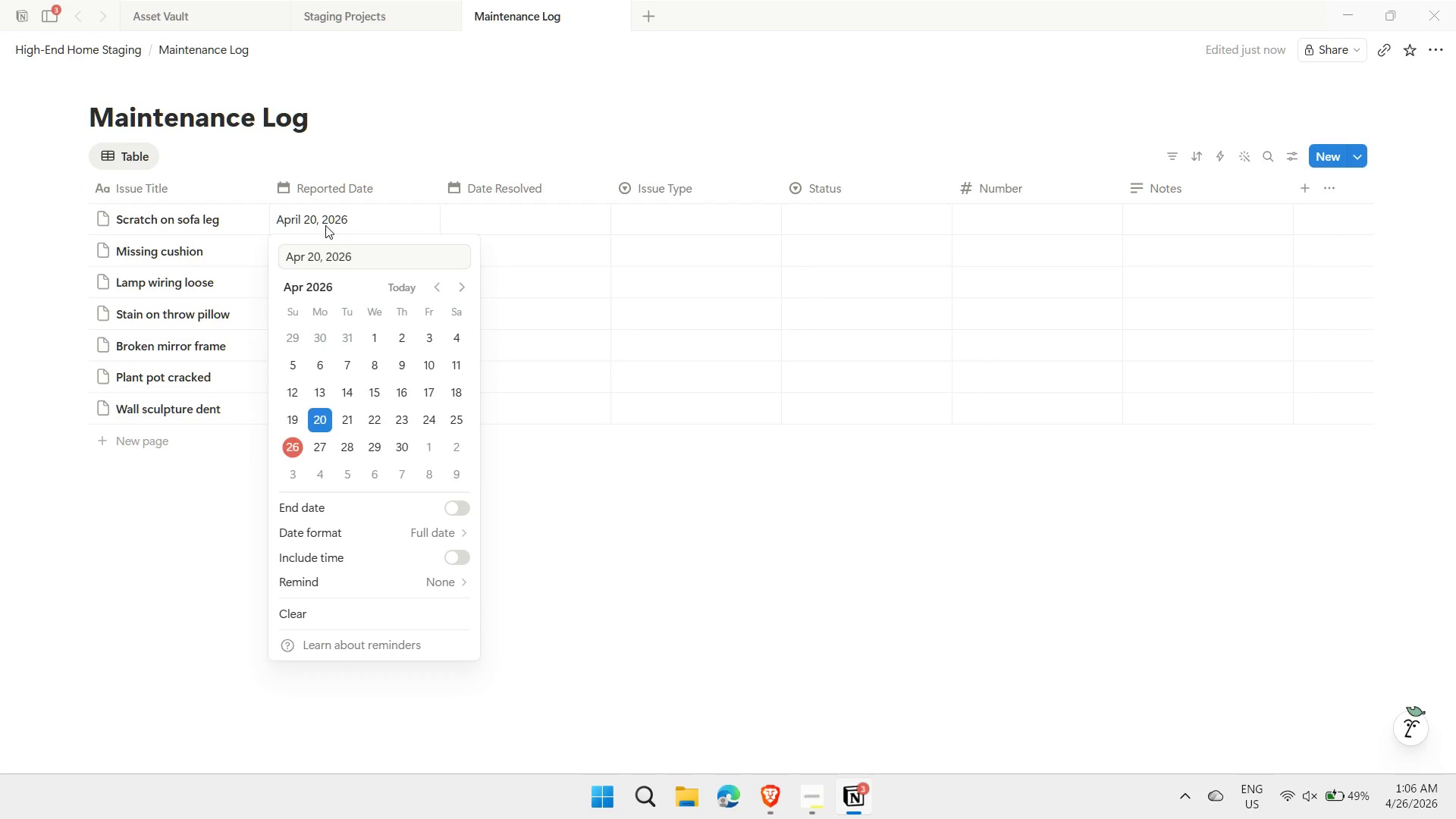 
key(Escape)
 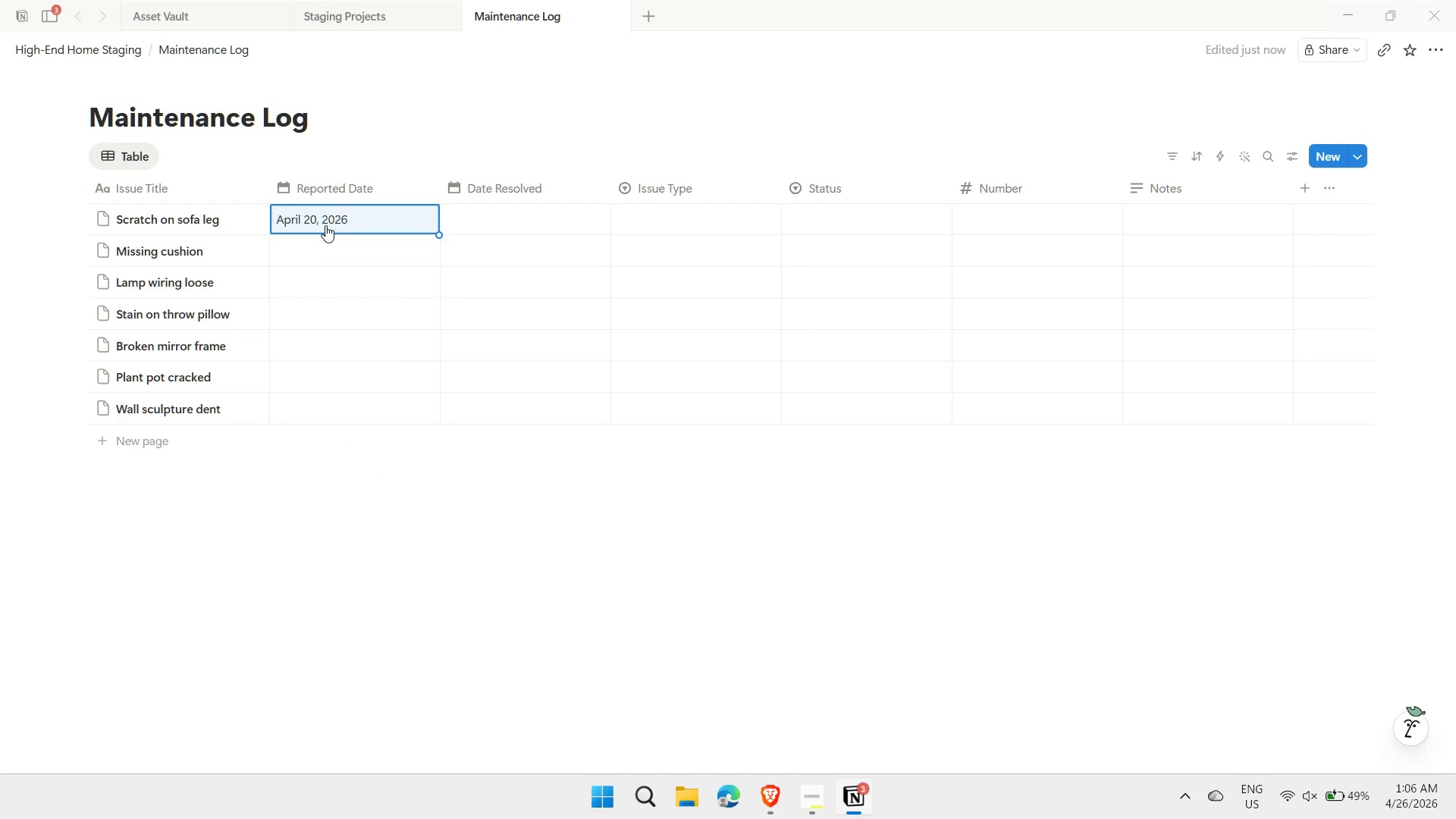 
key(ArrowDown)
 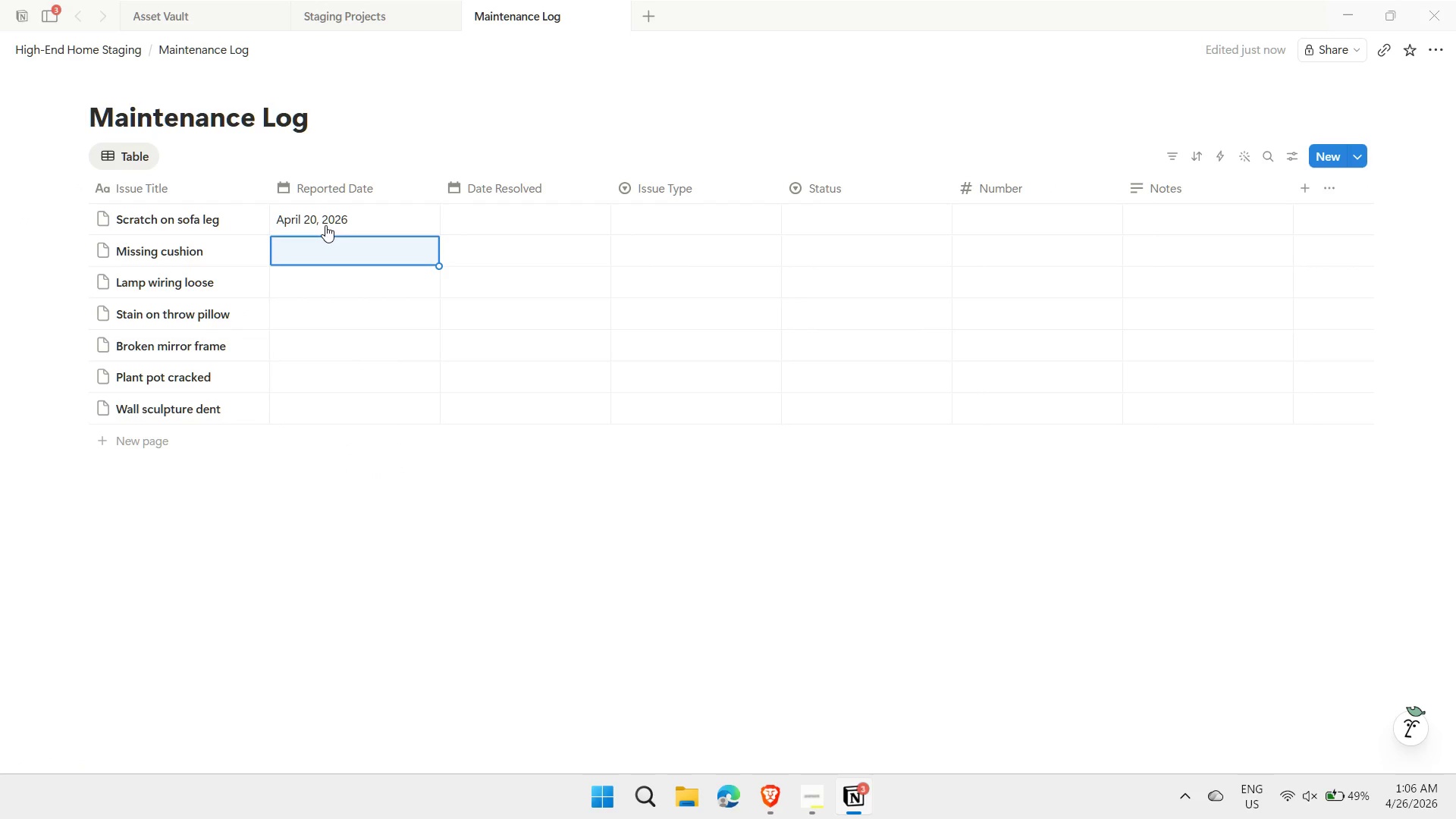 
key(4)
 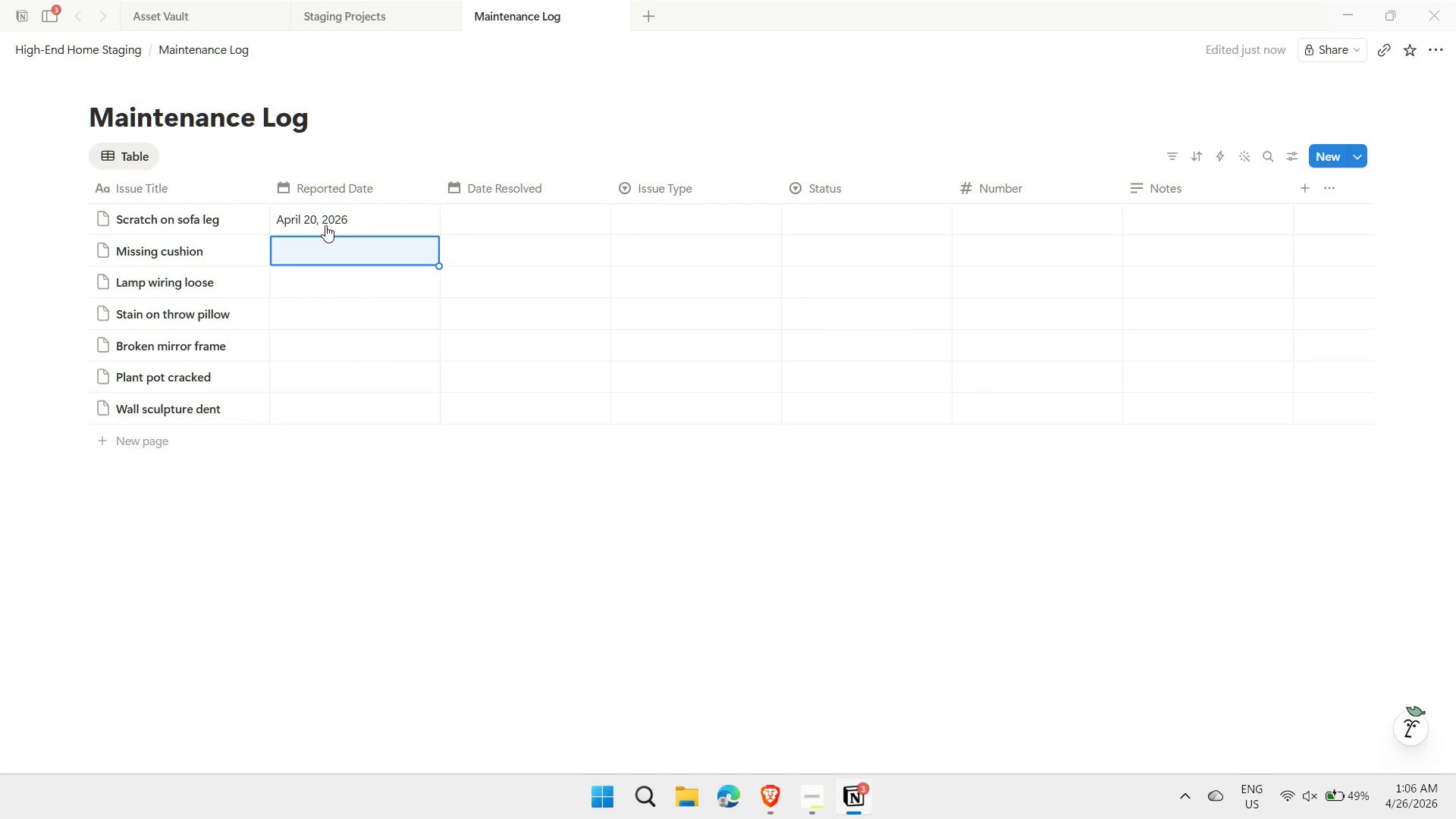 
key(Slash)
 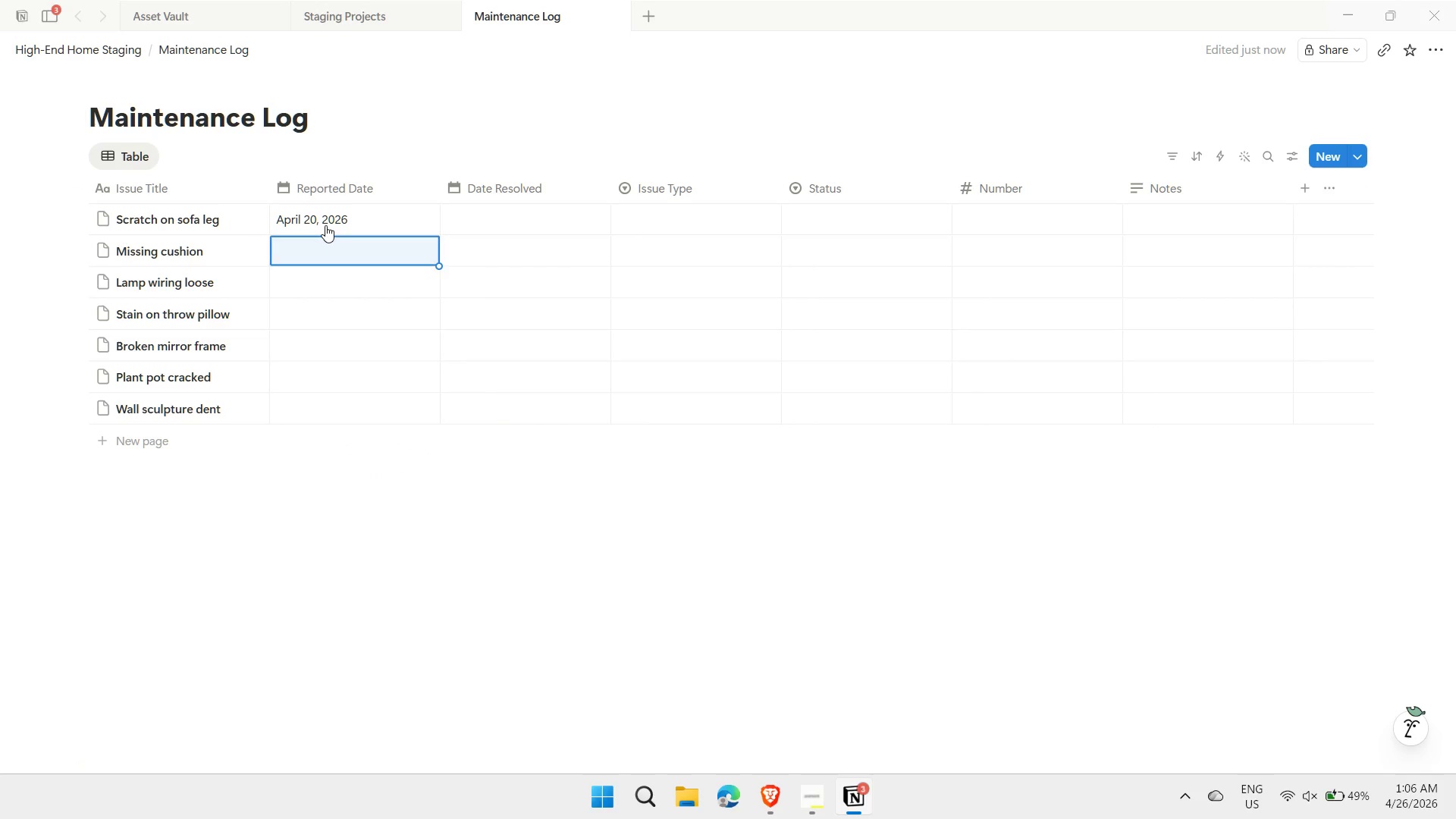 
key(Enter)
 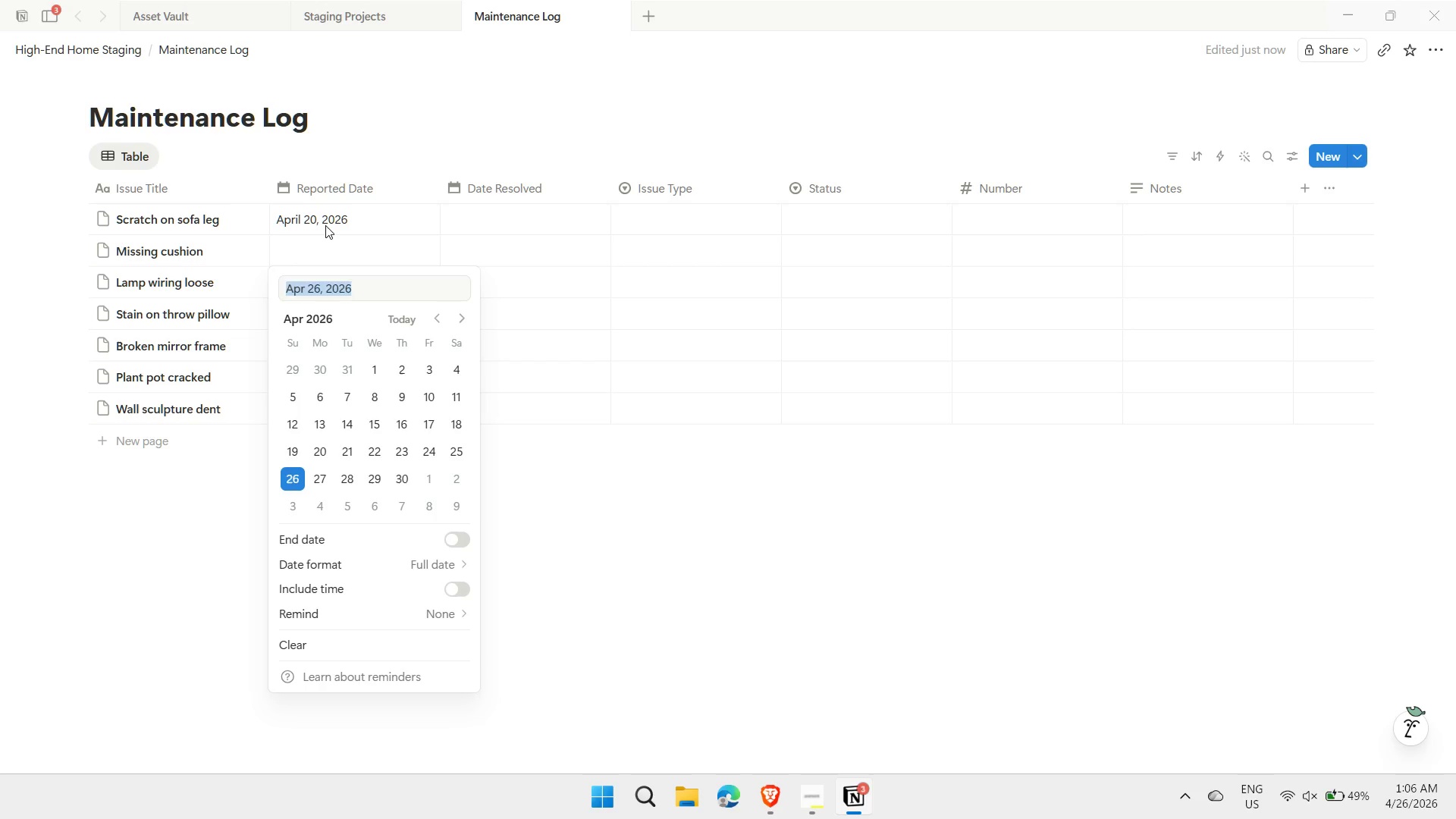 
type(4/22)
 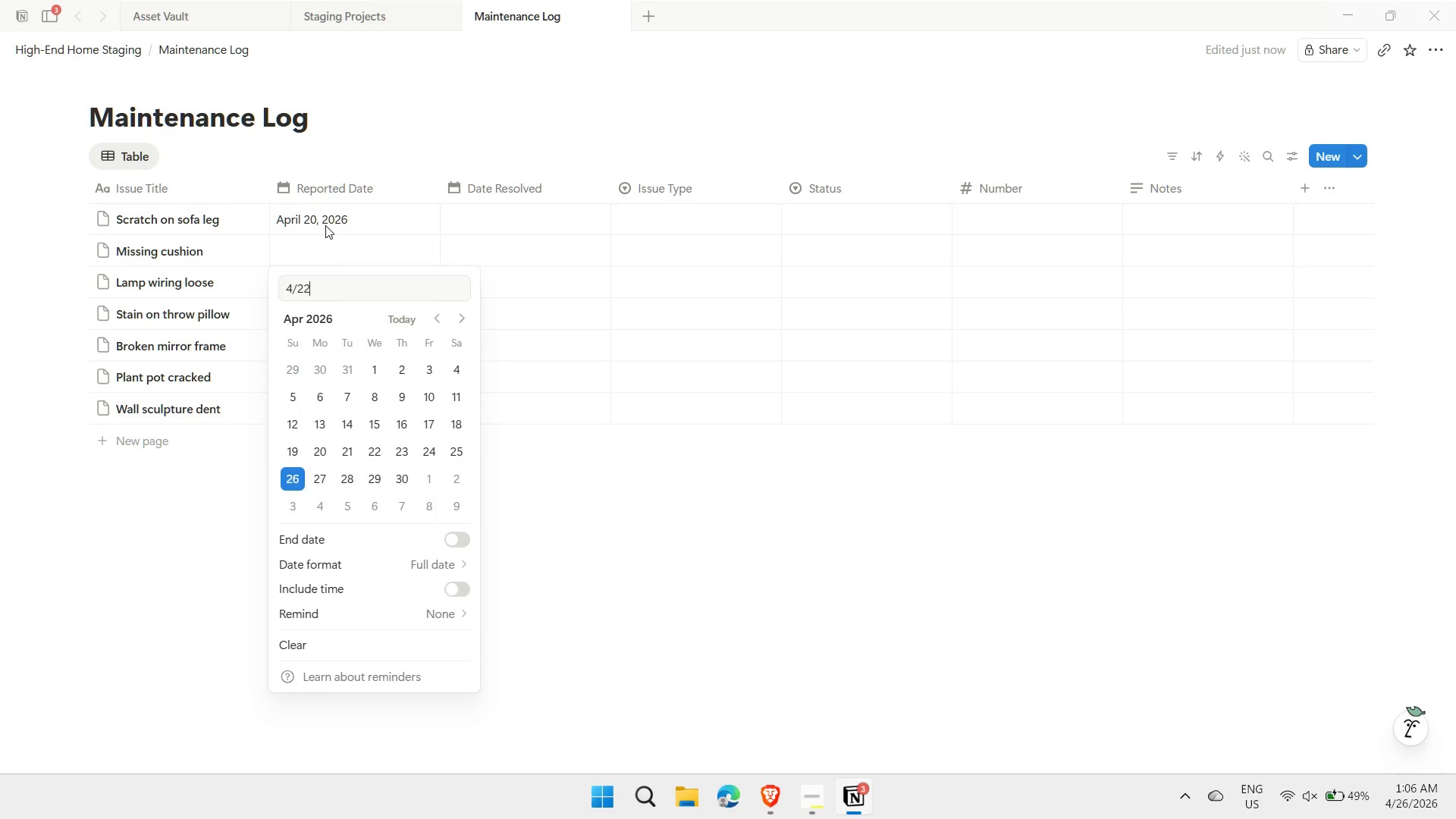 
key(Enter)
 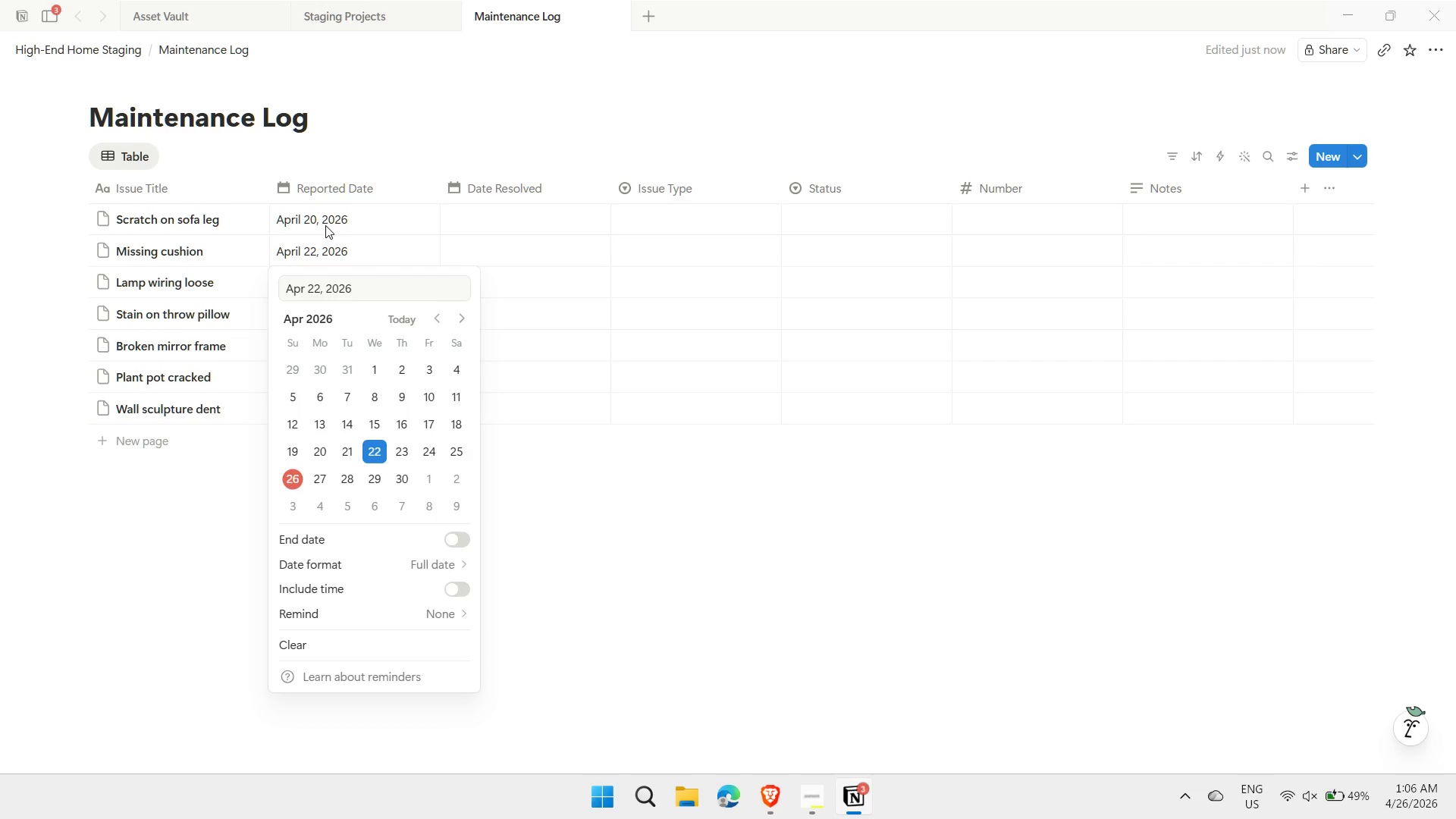 
key(Escape)
 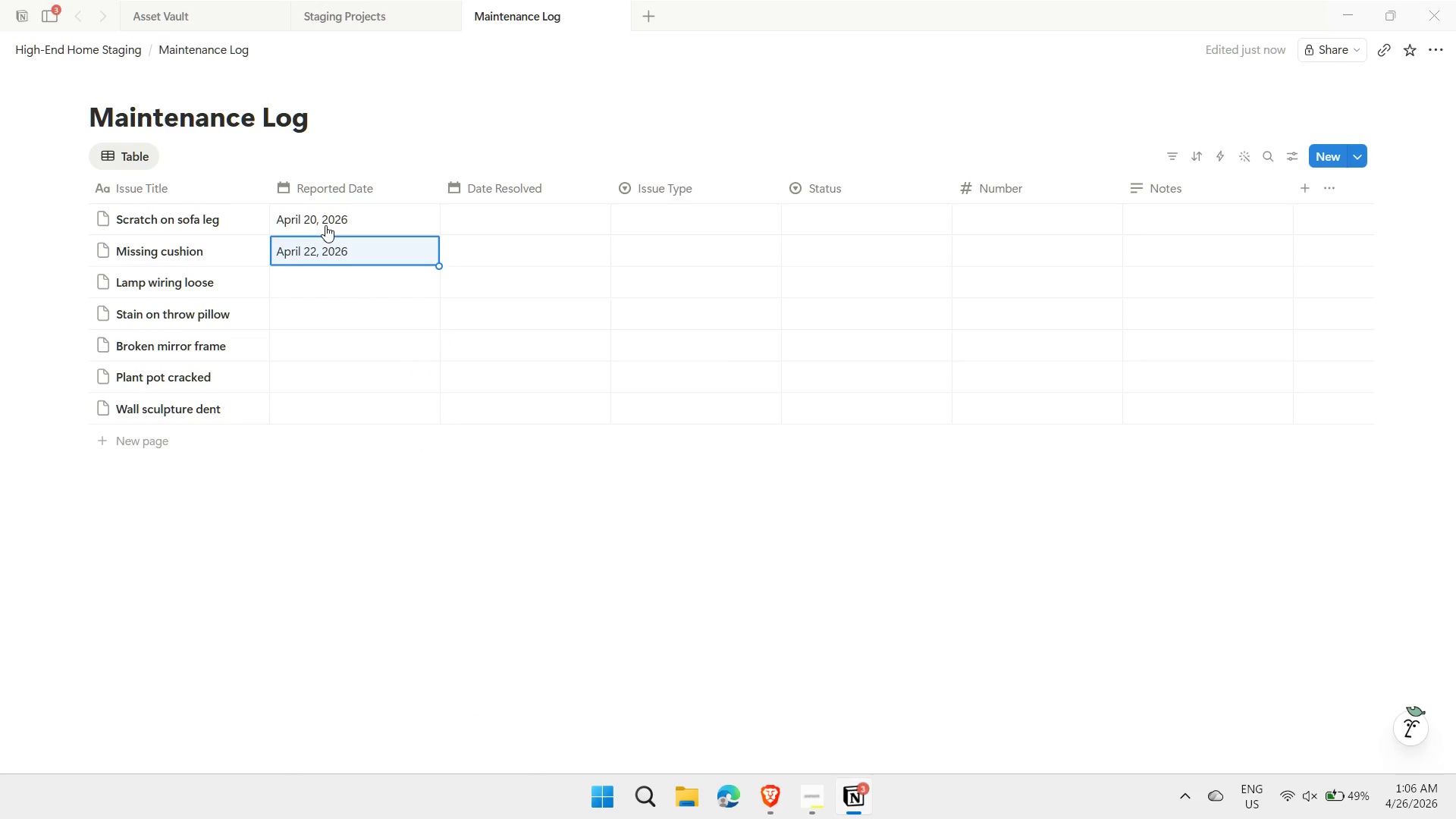 
key(ArrowDown)
 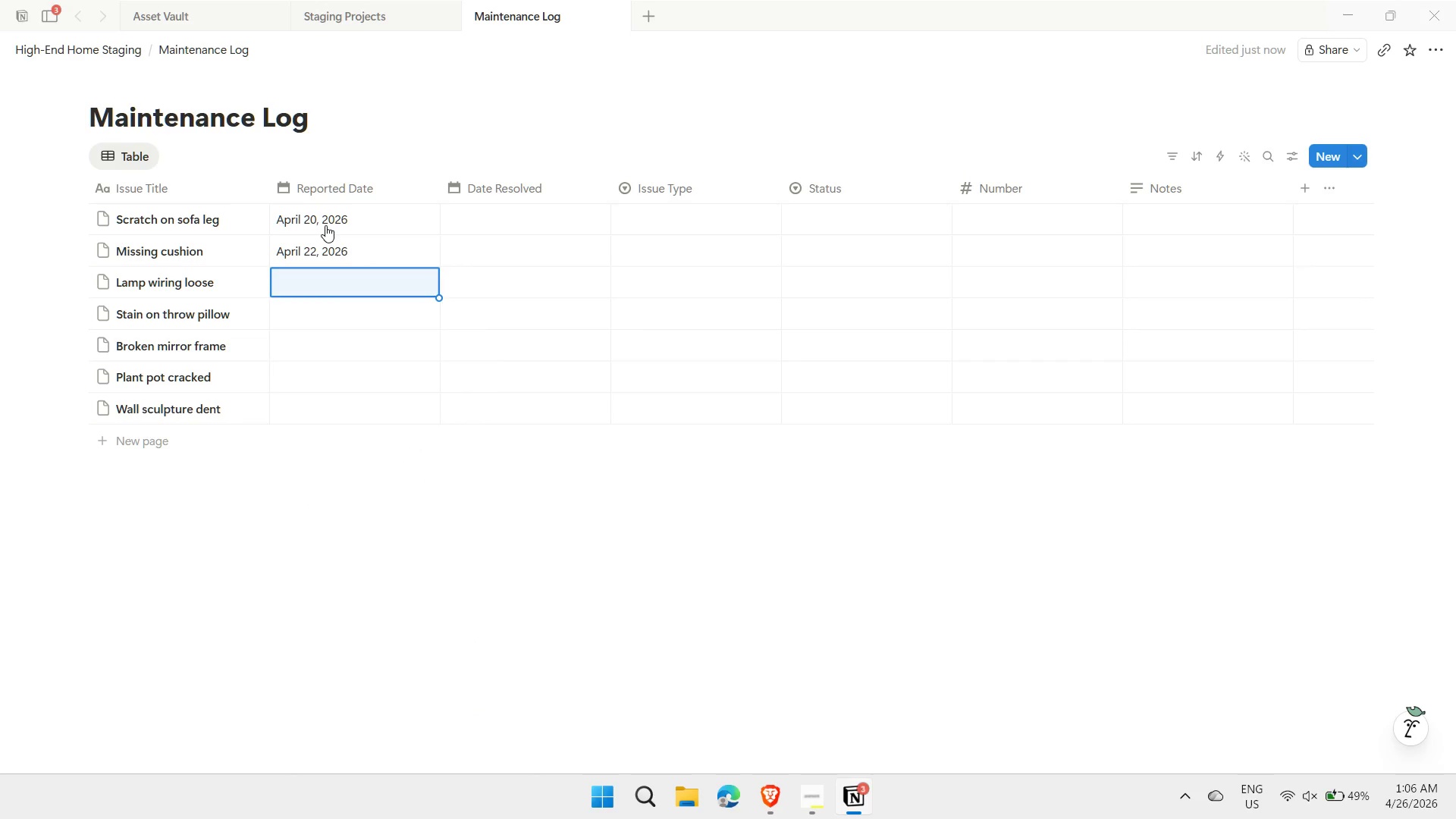 
key(Enter)
 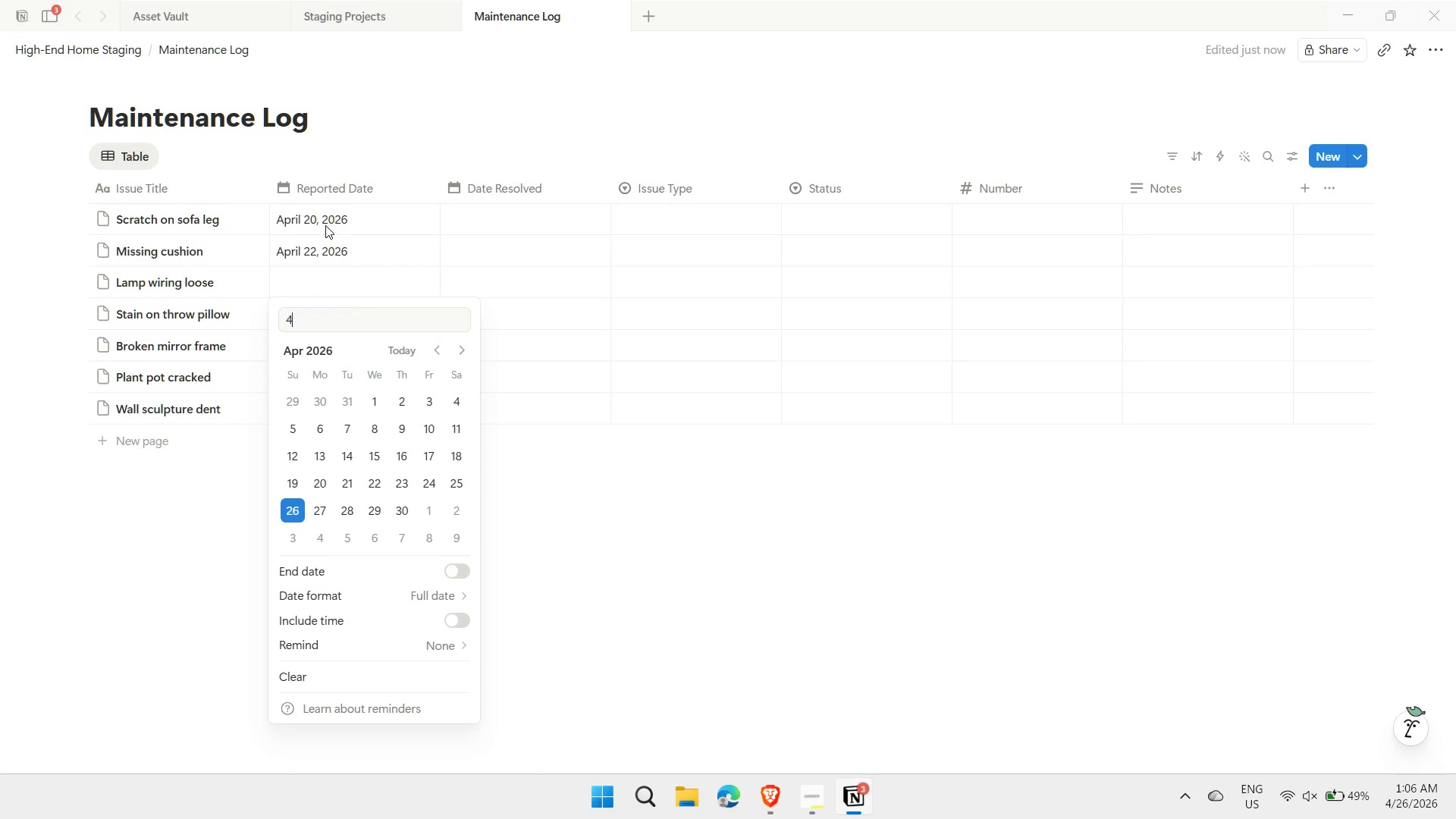 
type(4/18)
 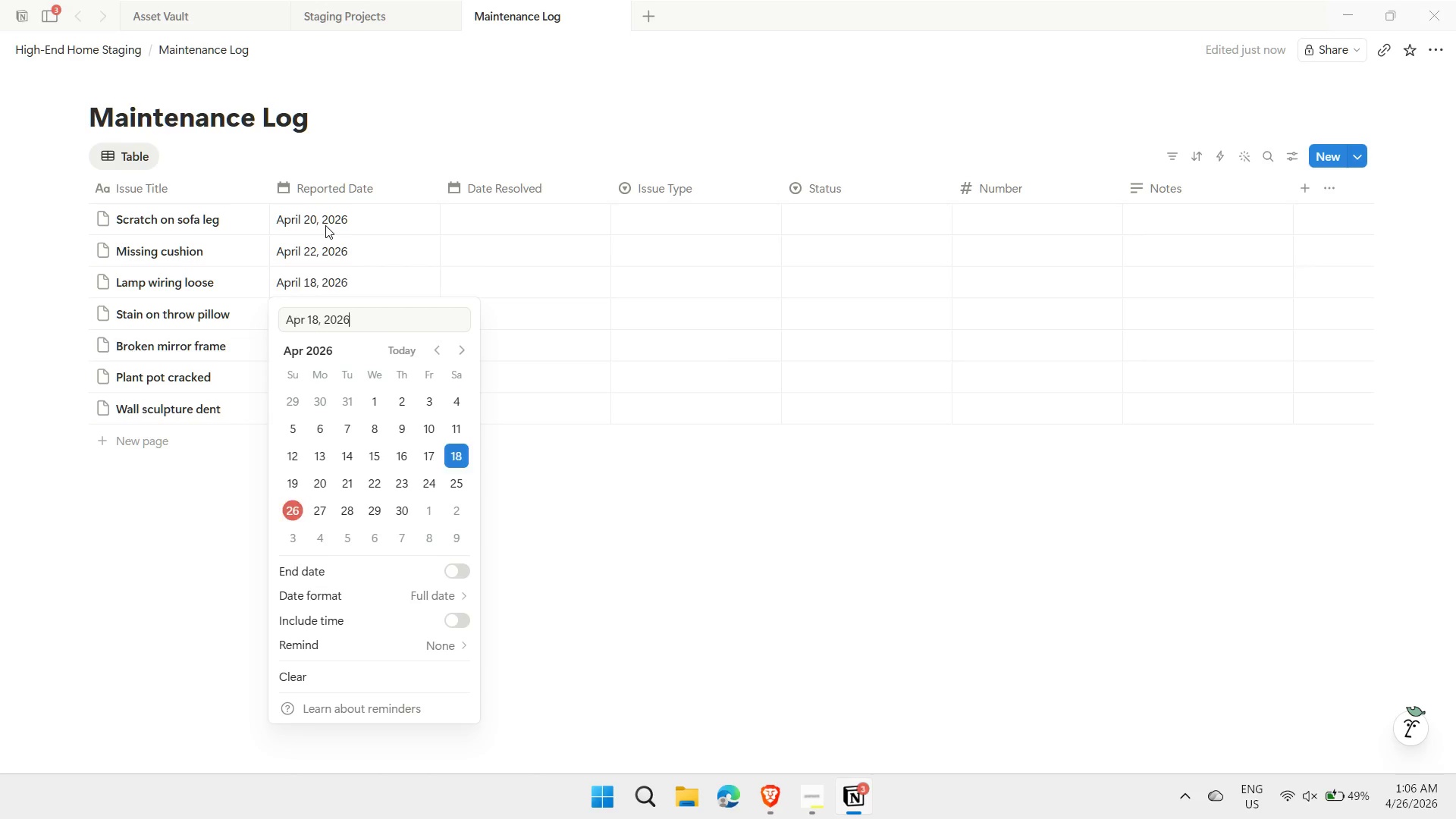 
key(Enter)
 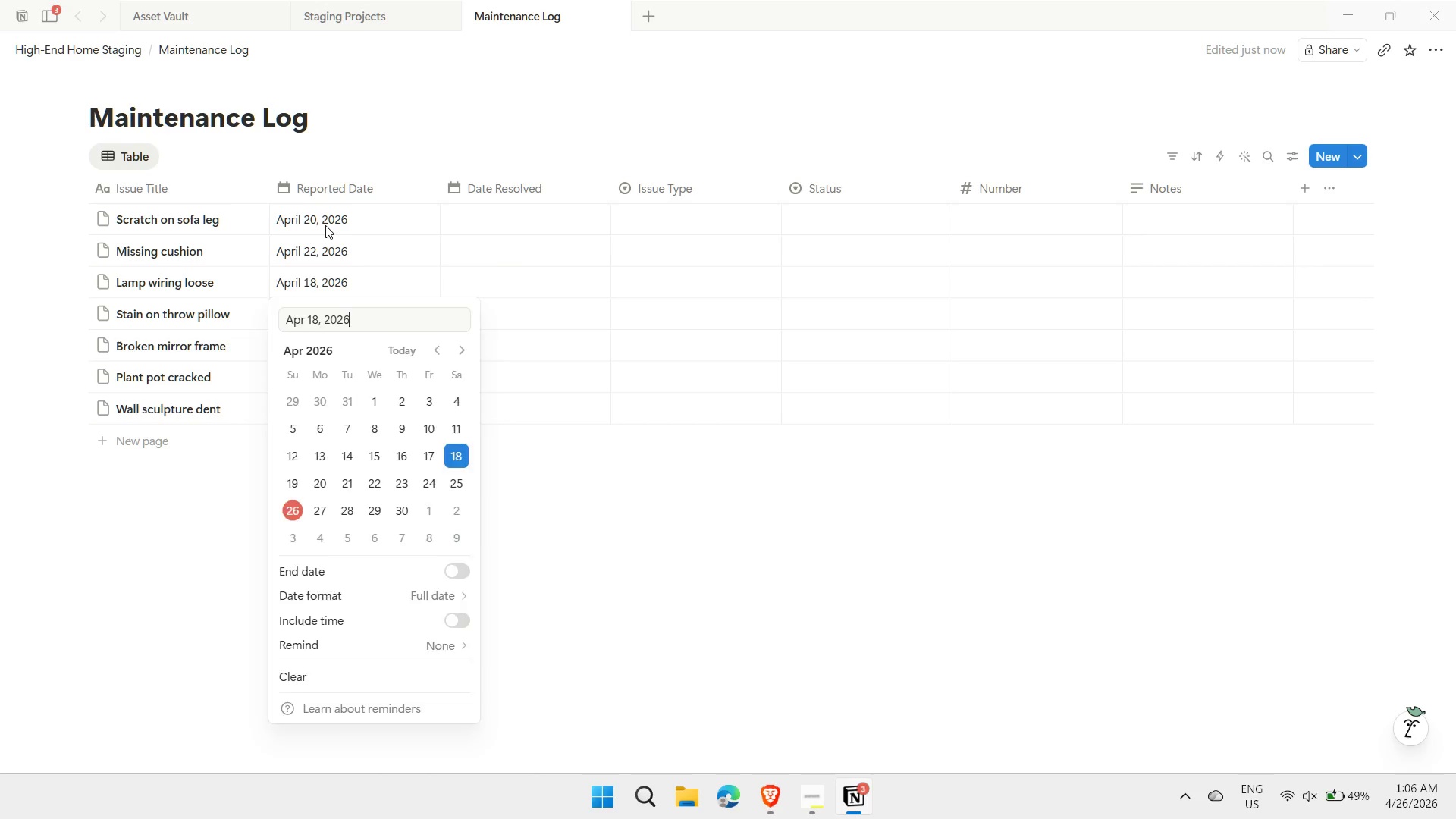 
key(Escape)
 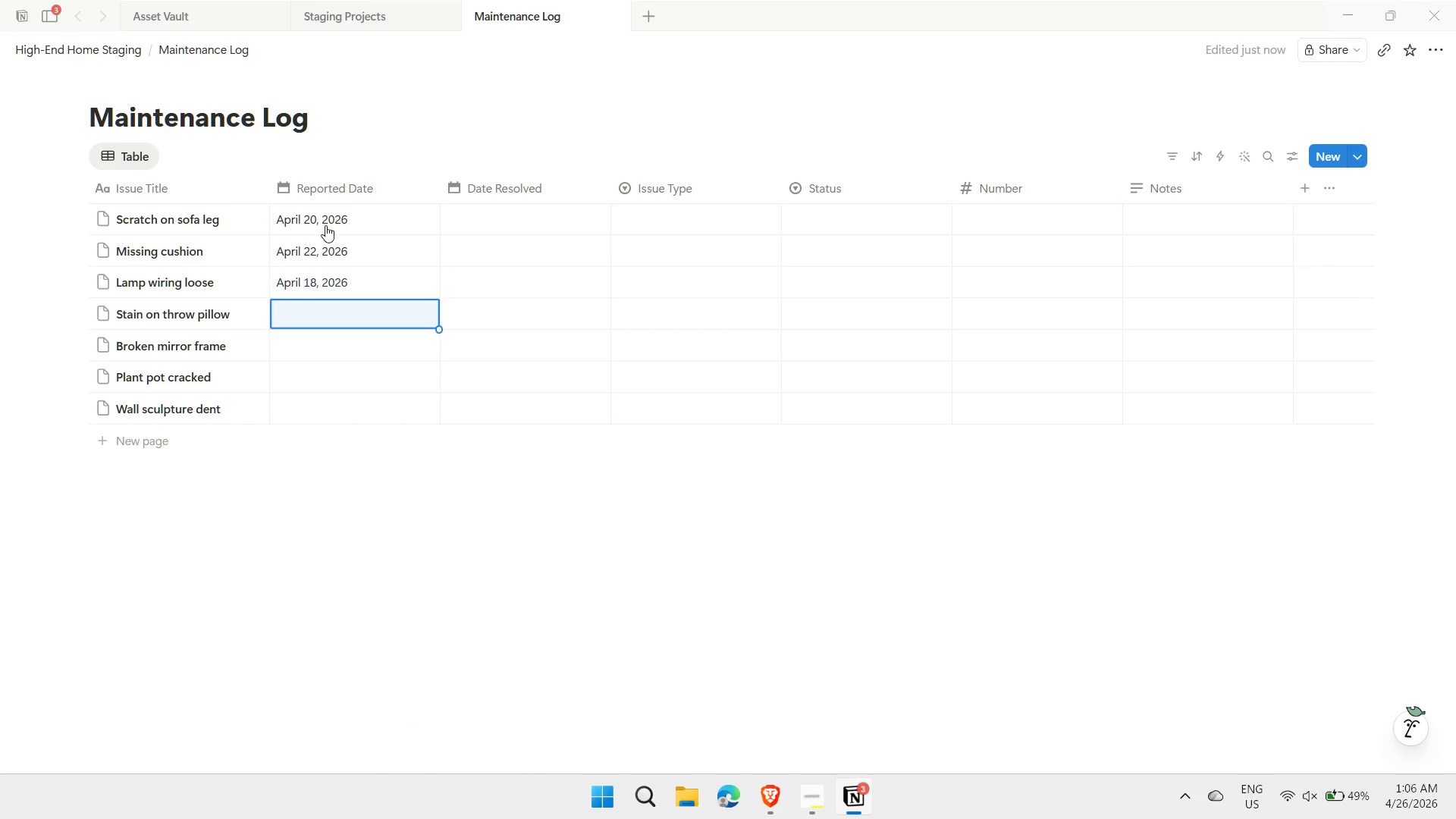 
key(ArrowDown)
 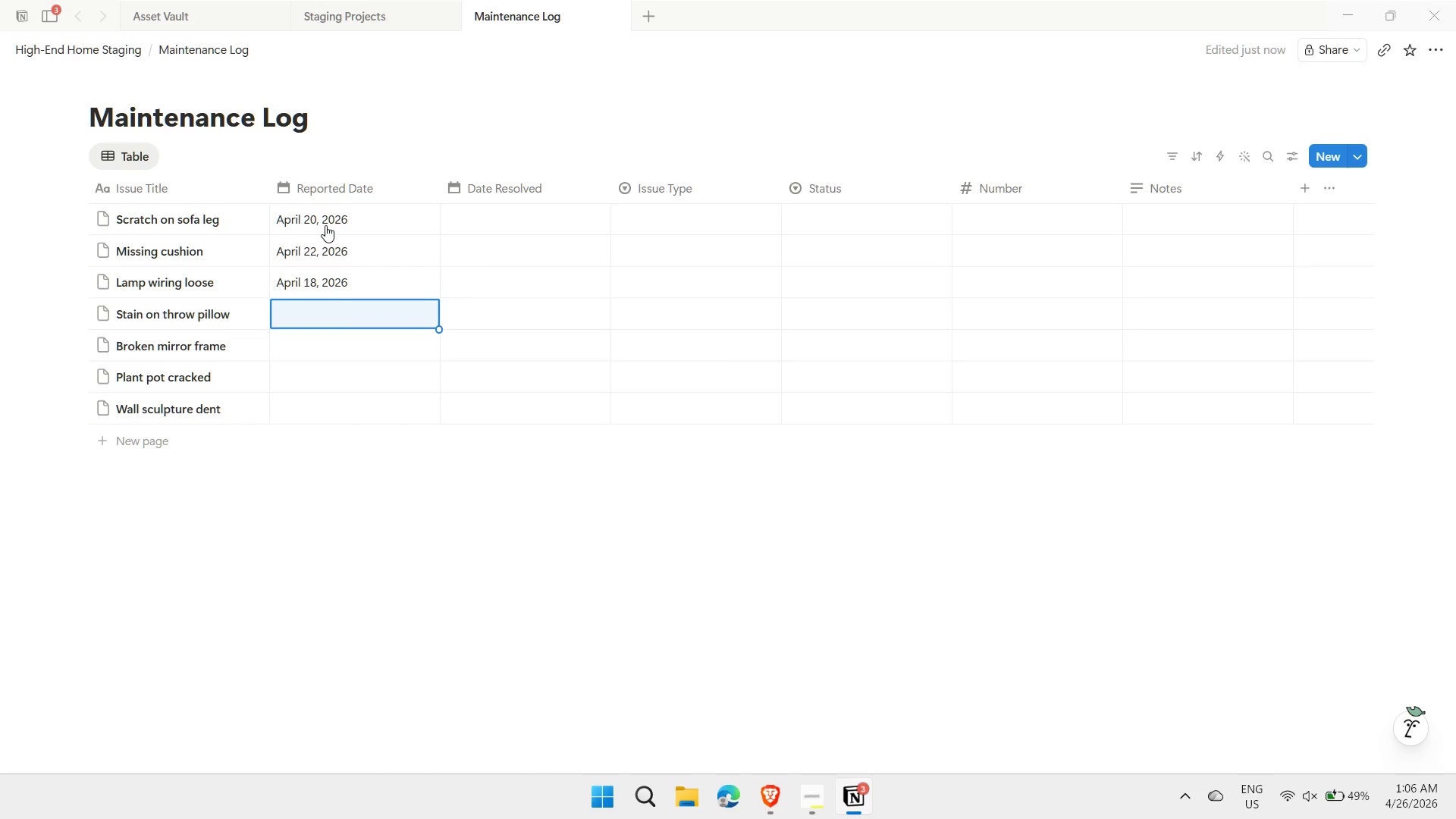 
key(Enter)
 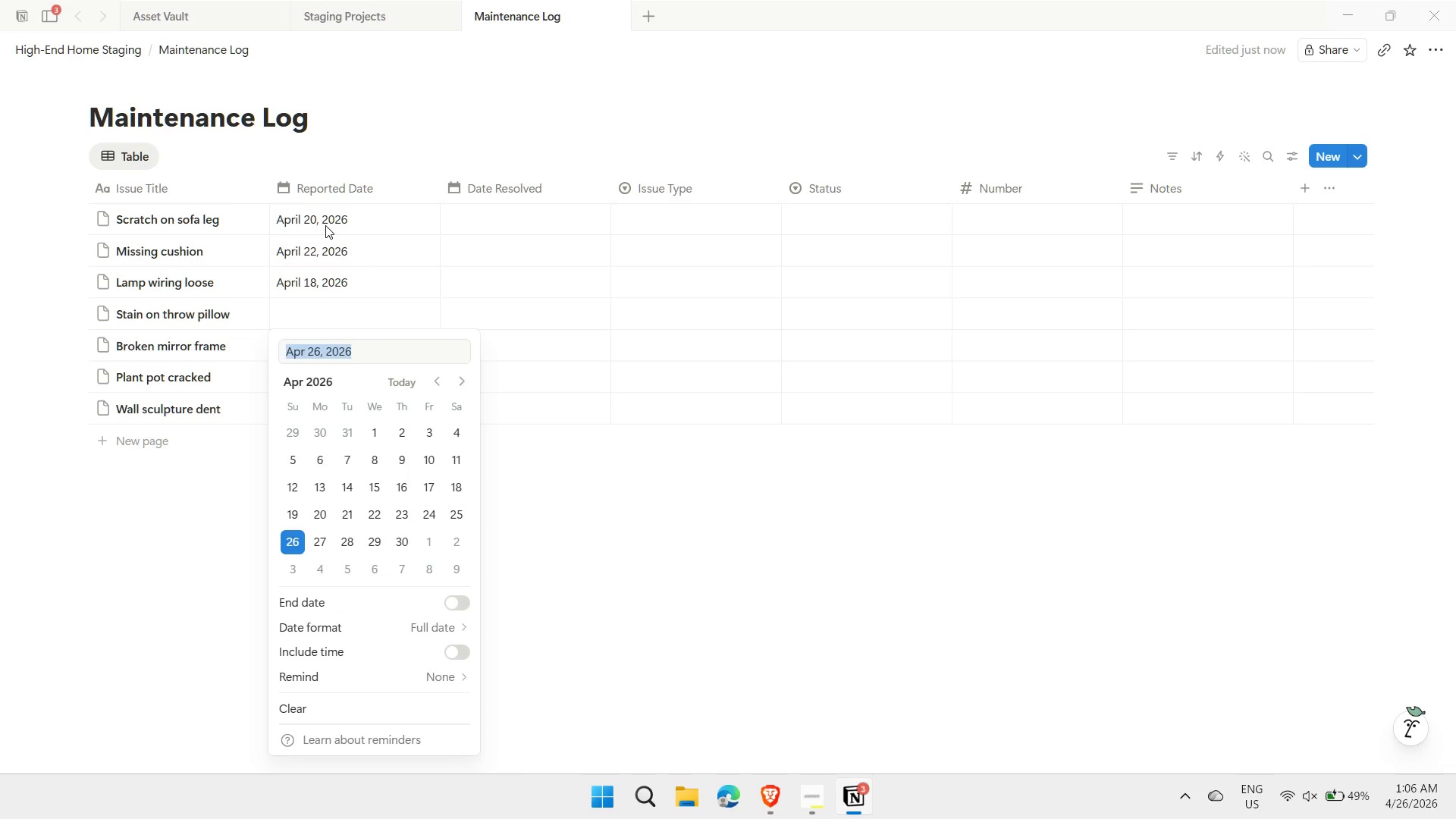 
type(4.)
key(Backspace)
type(/1)
key(Backspace)
type(25)
 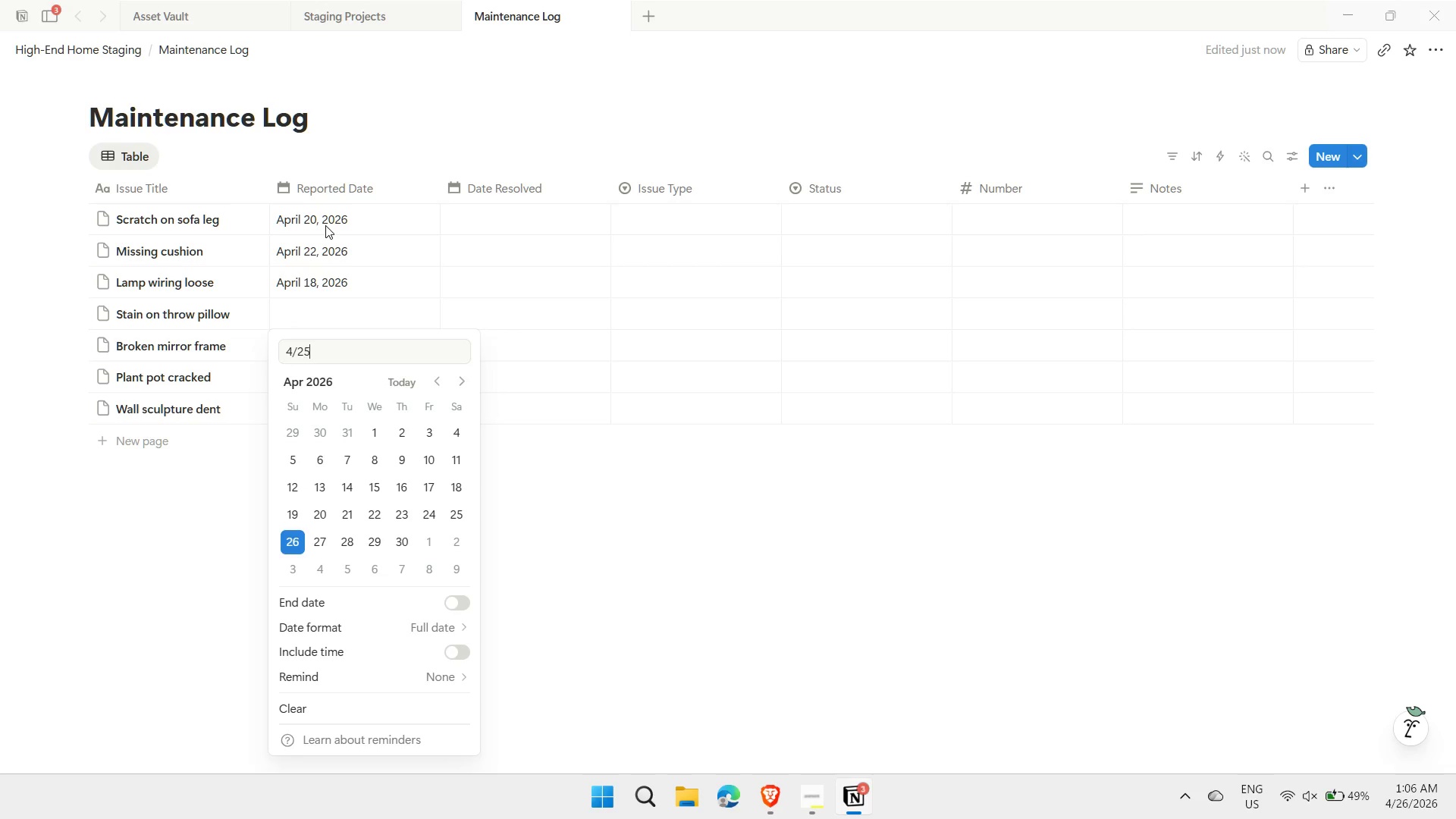 
key(Enter)
 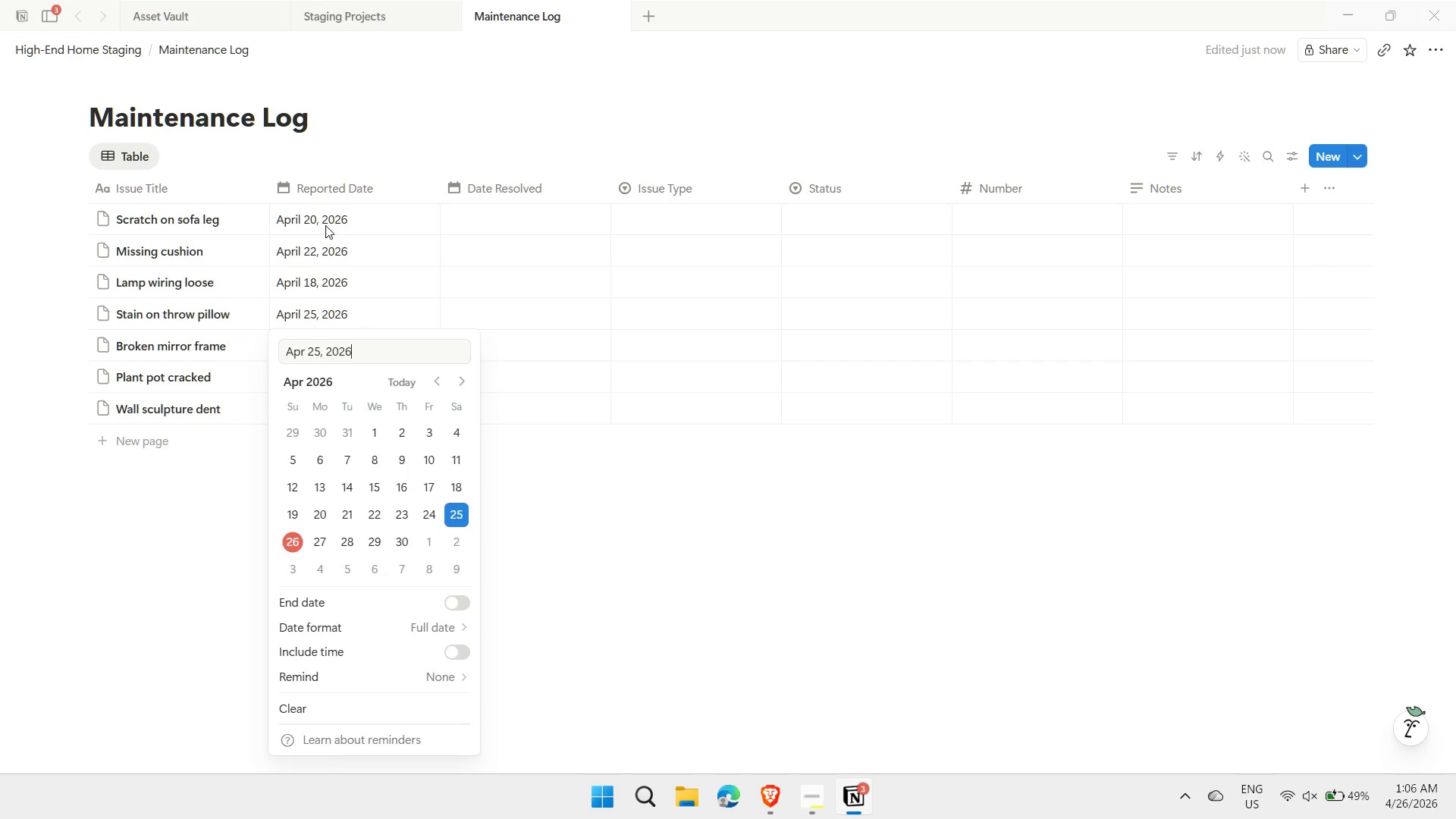 
key(Escape)
 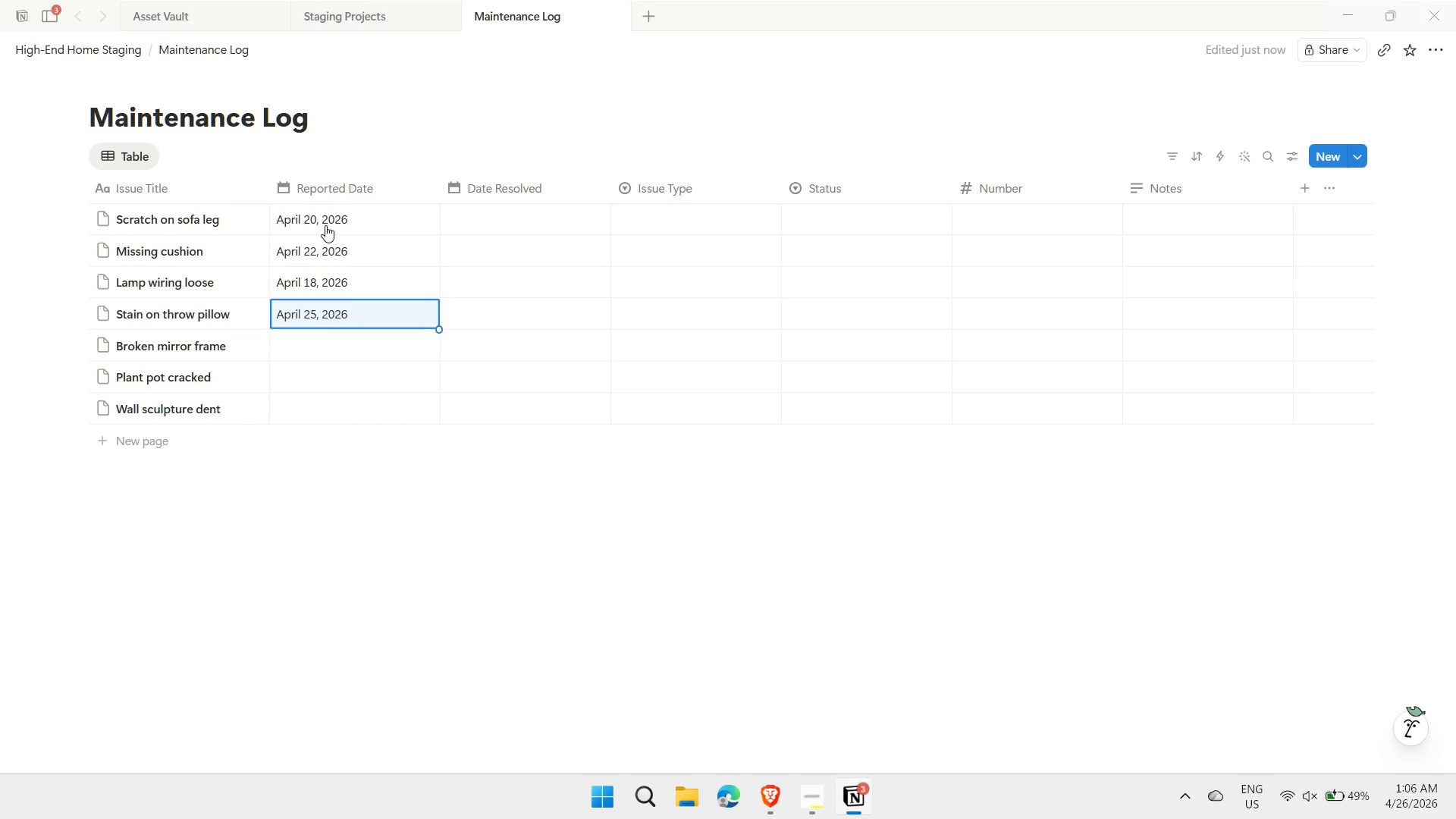 
key(ArrowDown)
 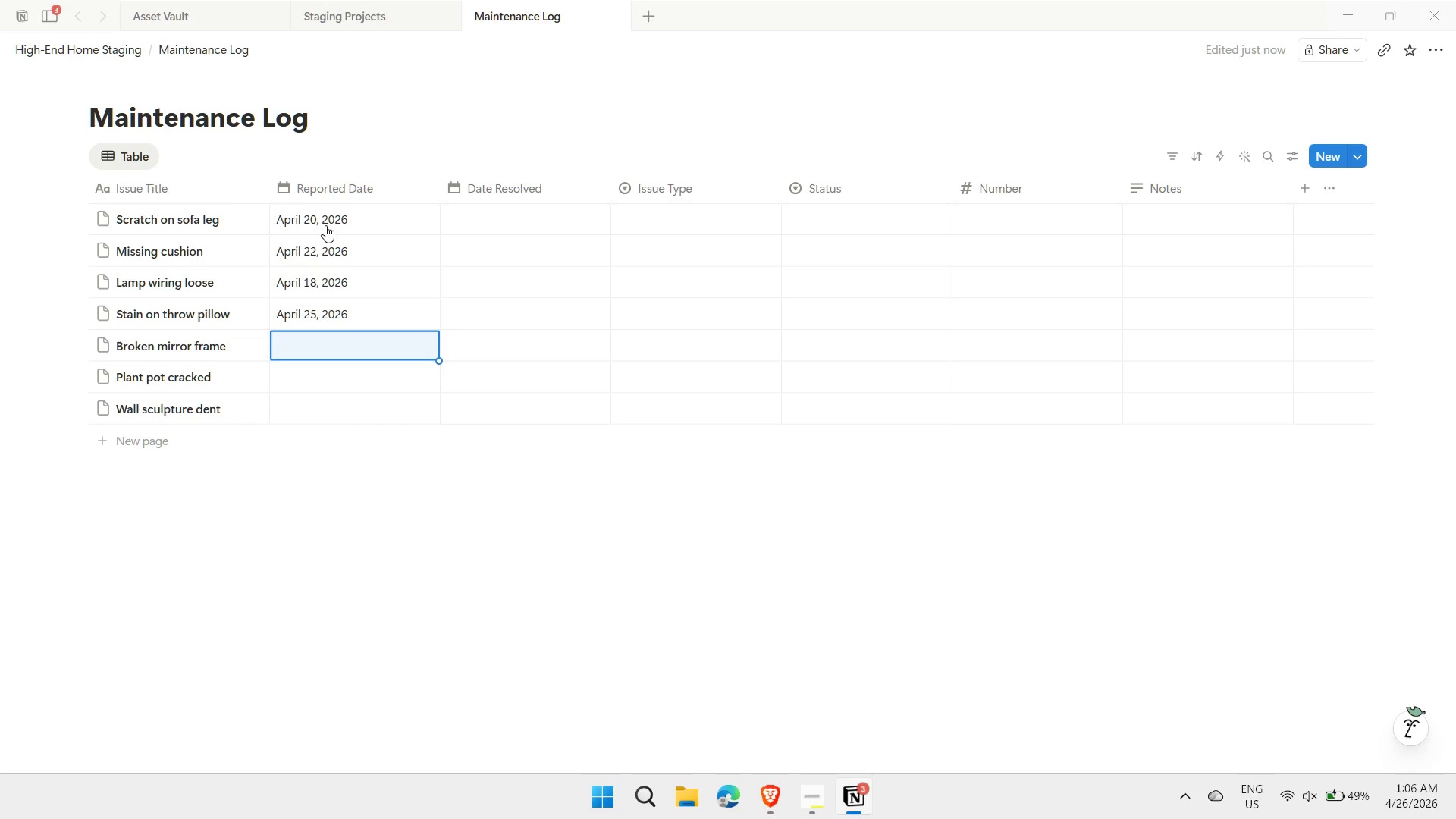 
key(Enter)
 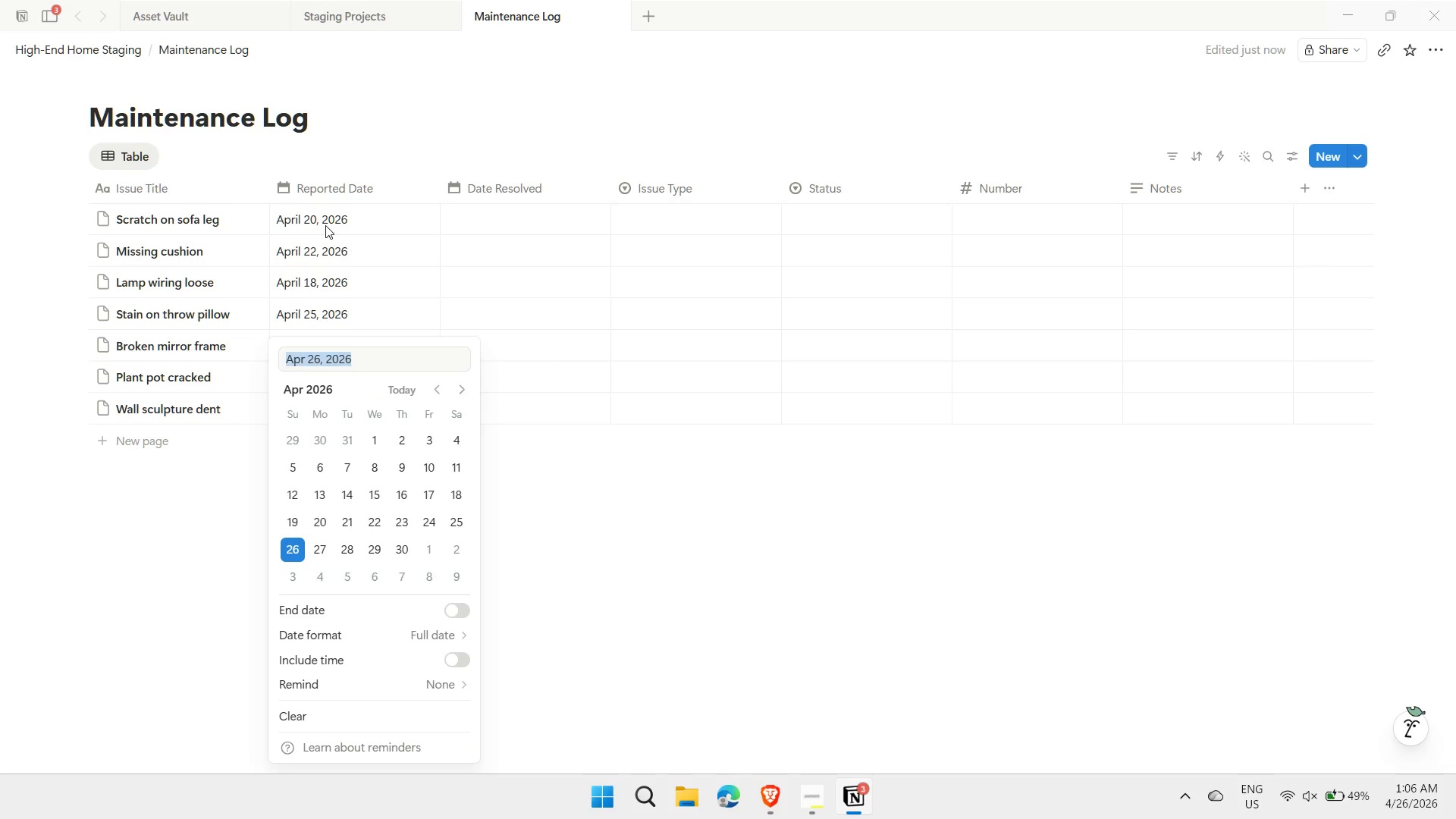 
type(4/19)
 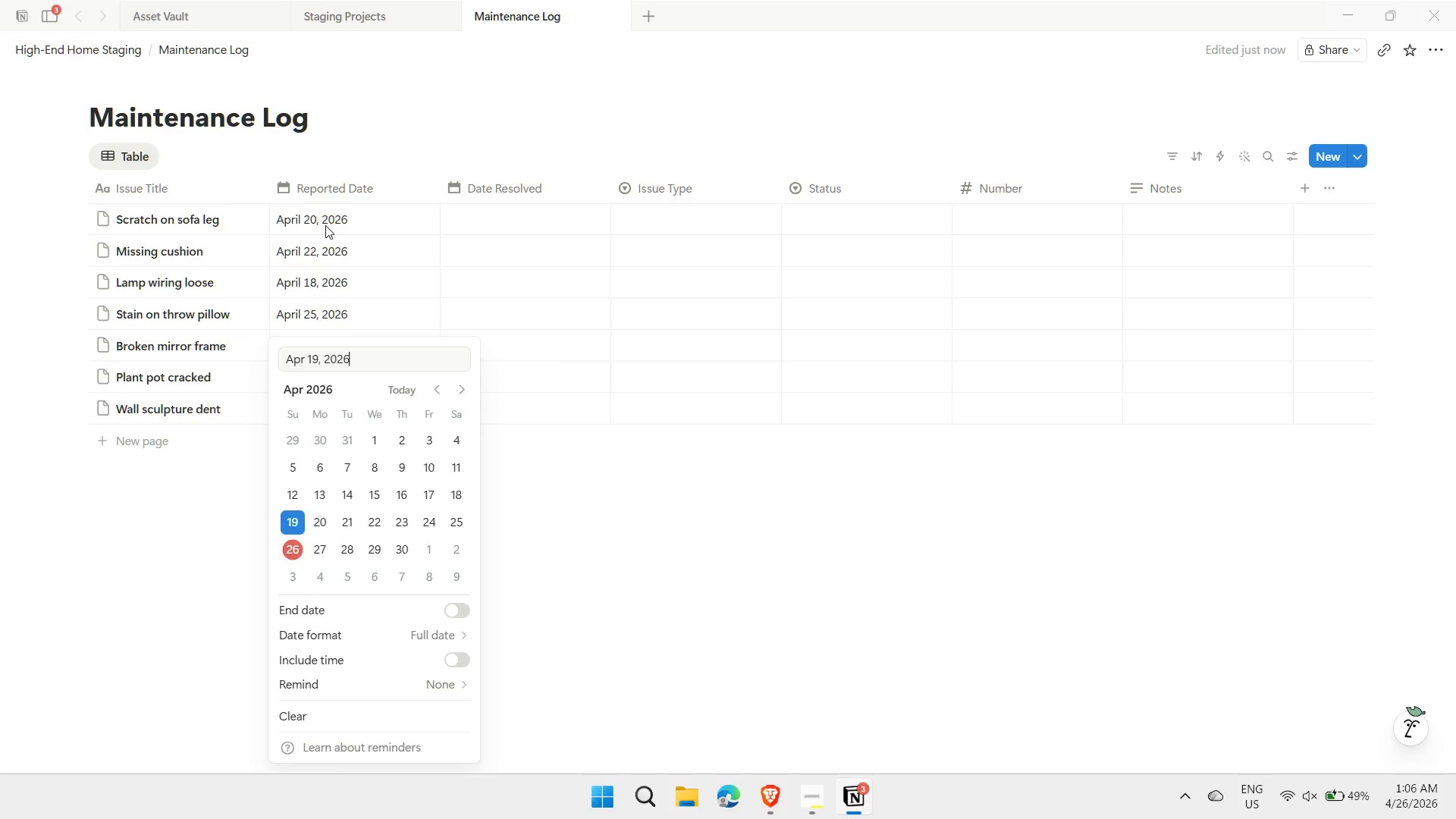 
key(Enter)
 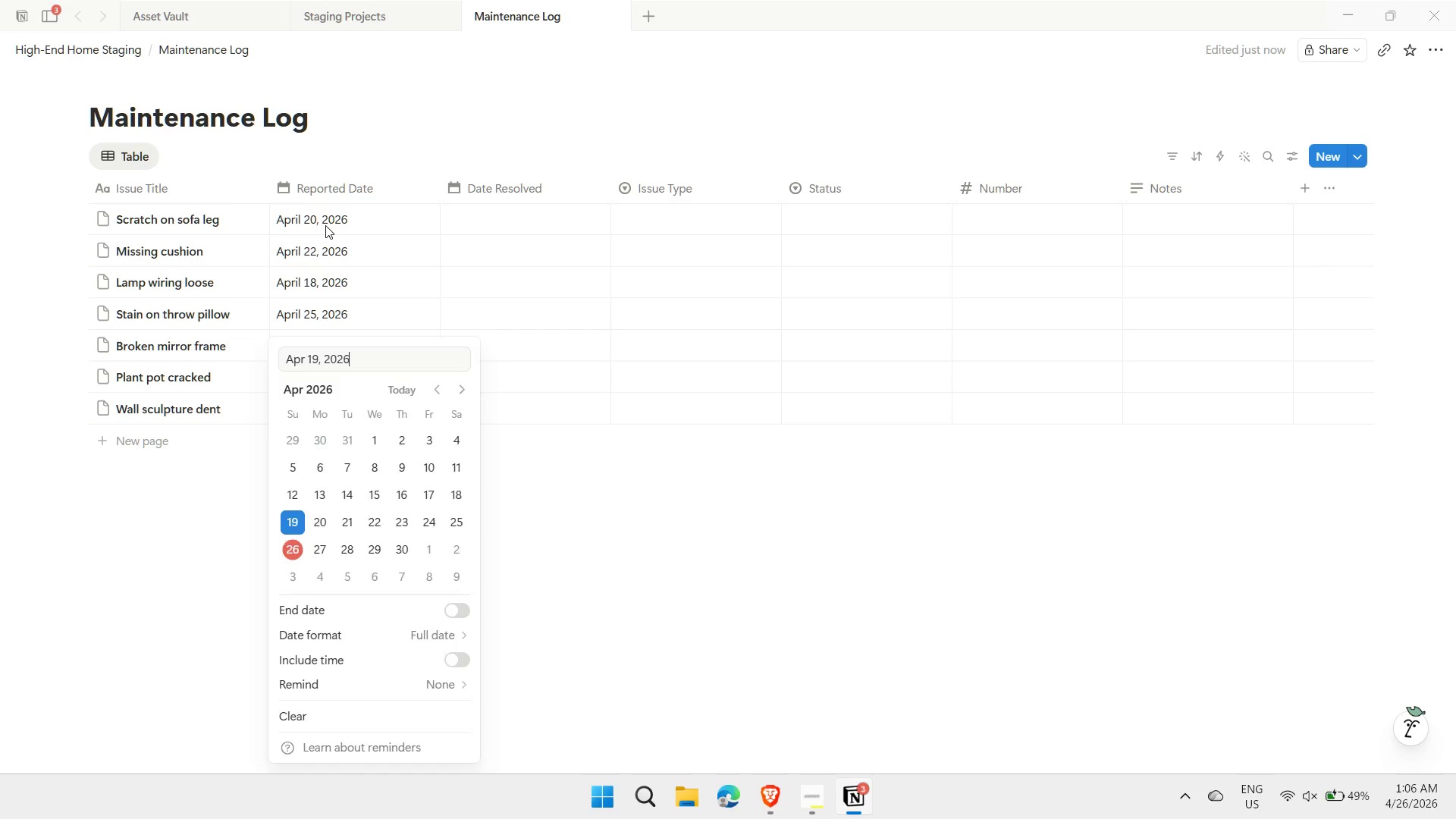 
key(Escape)
 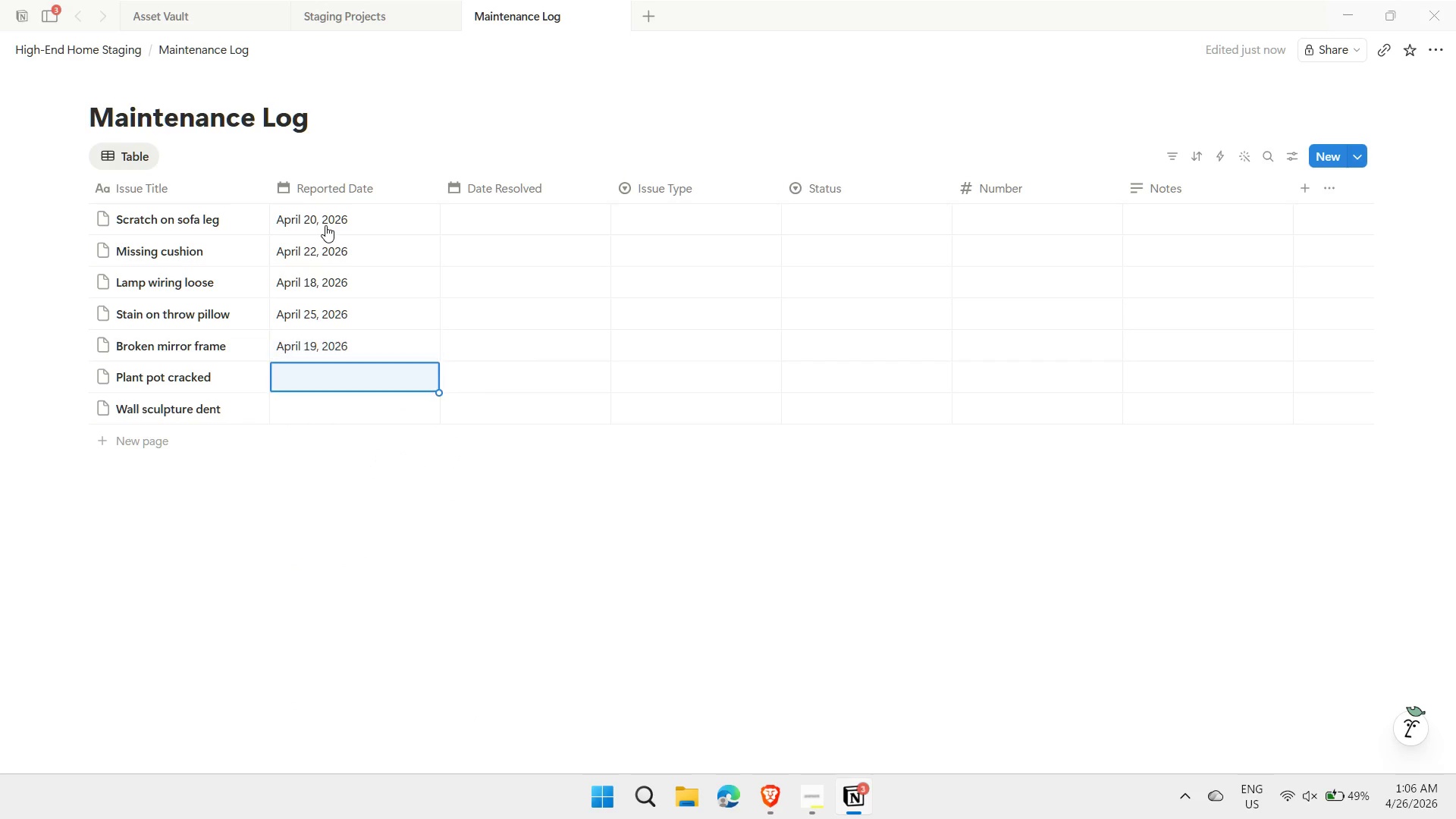 
key(ArrowDown)
 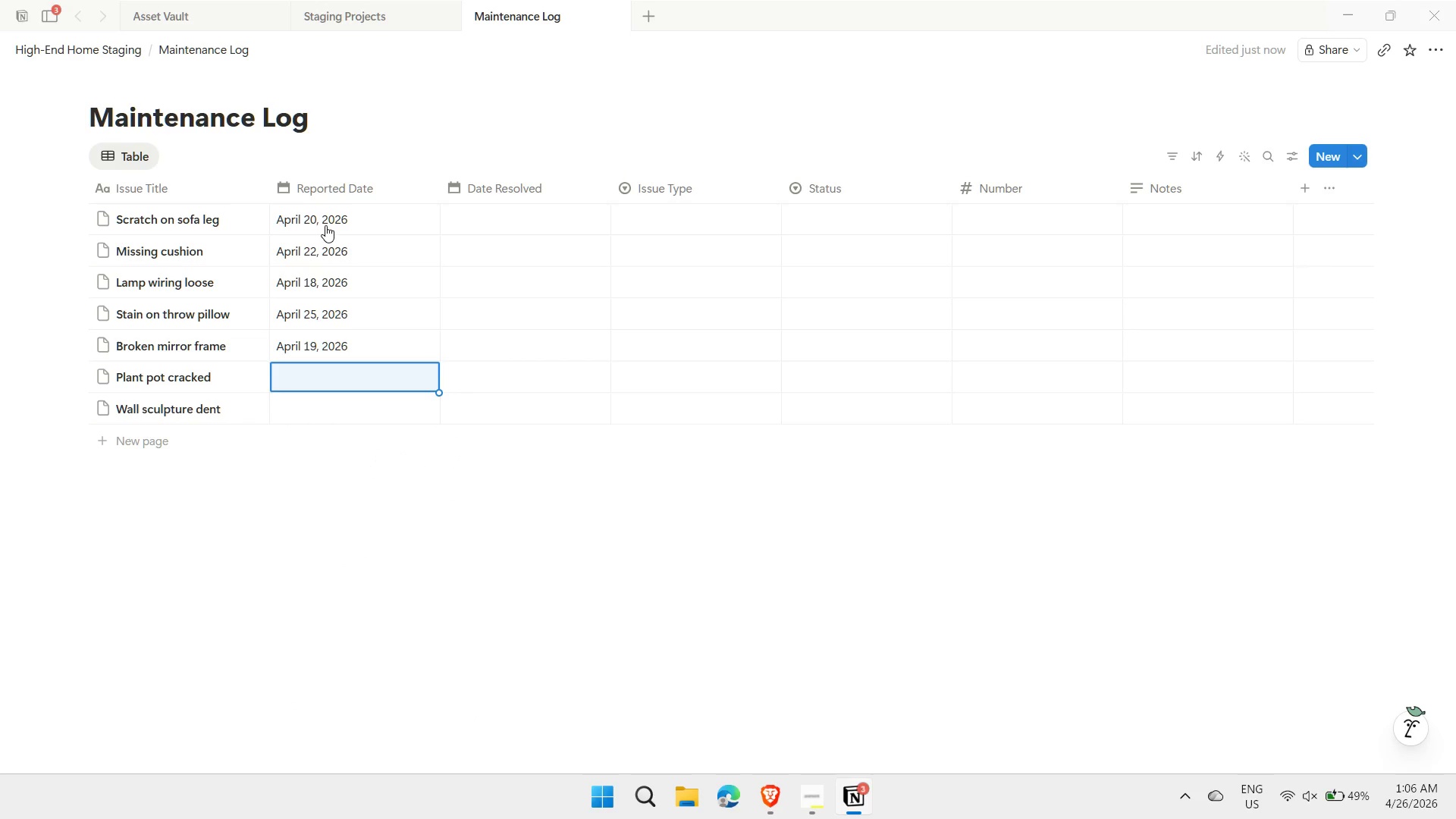 
key(Enter)
 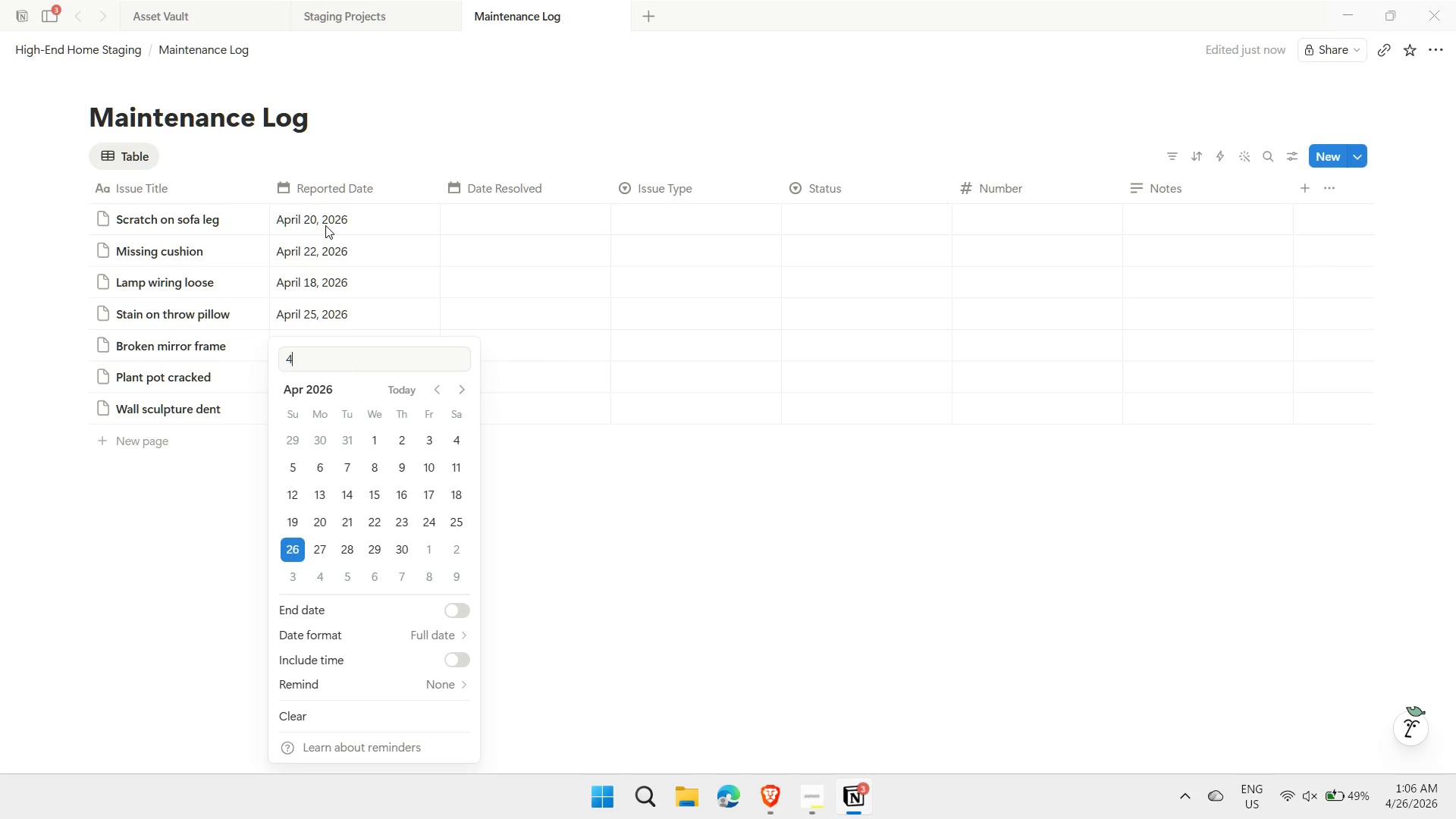 
type(4/23)
 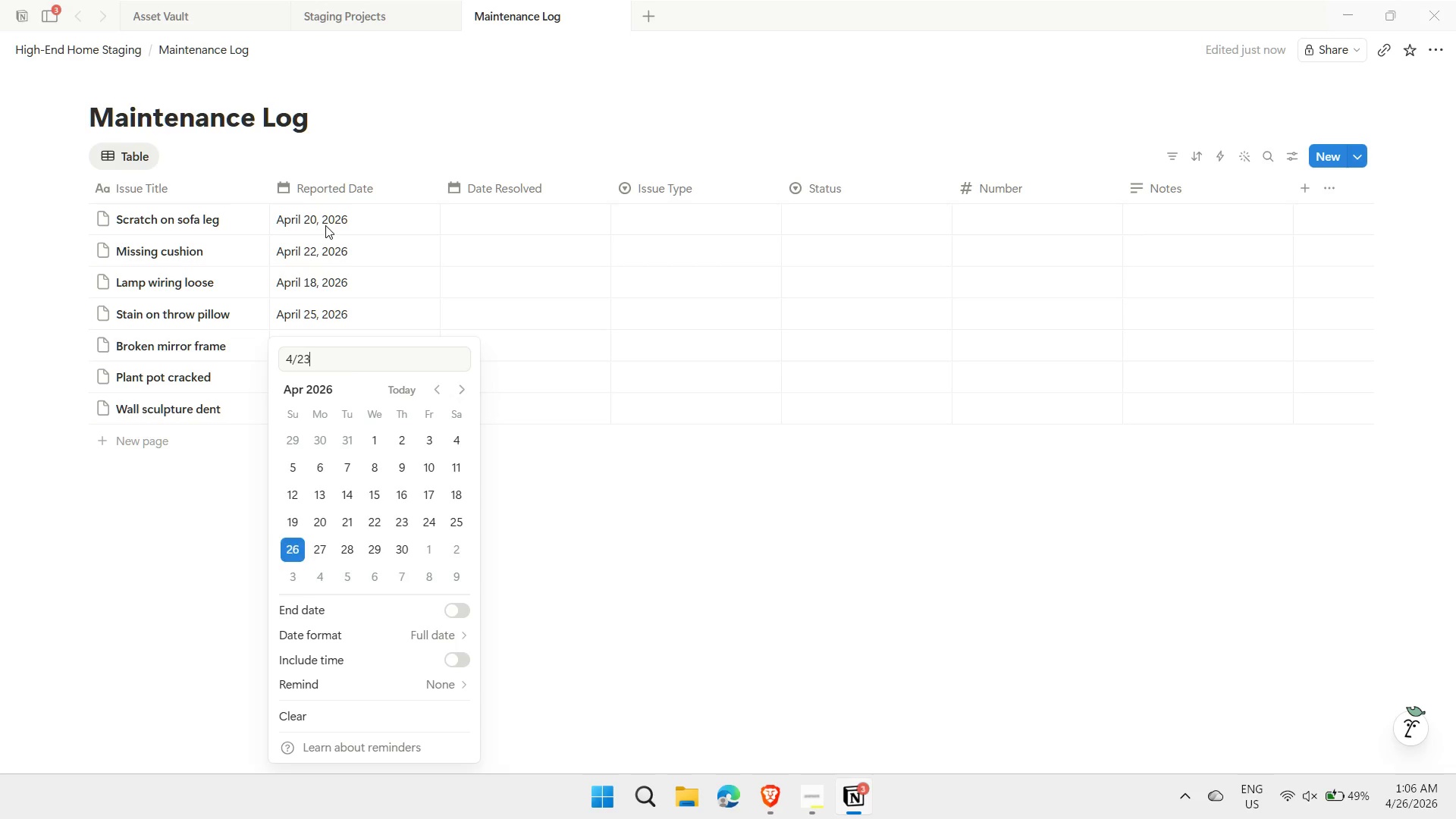 
key(Enter)
 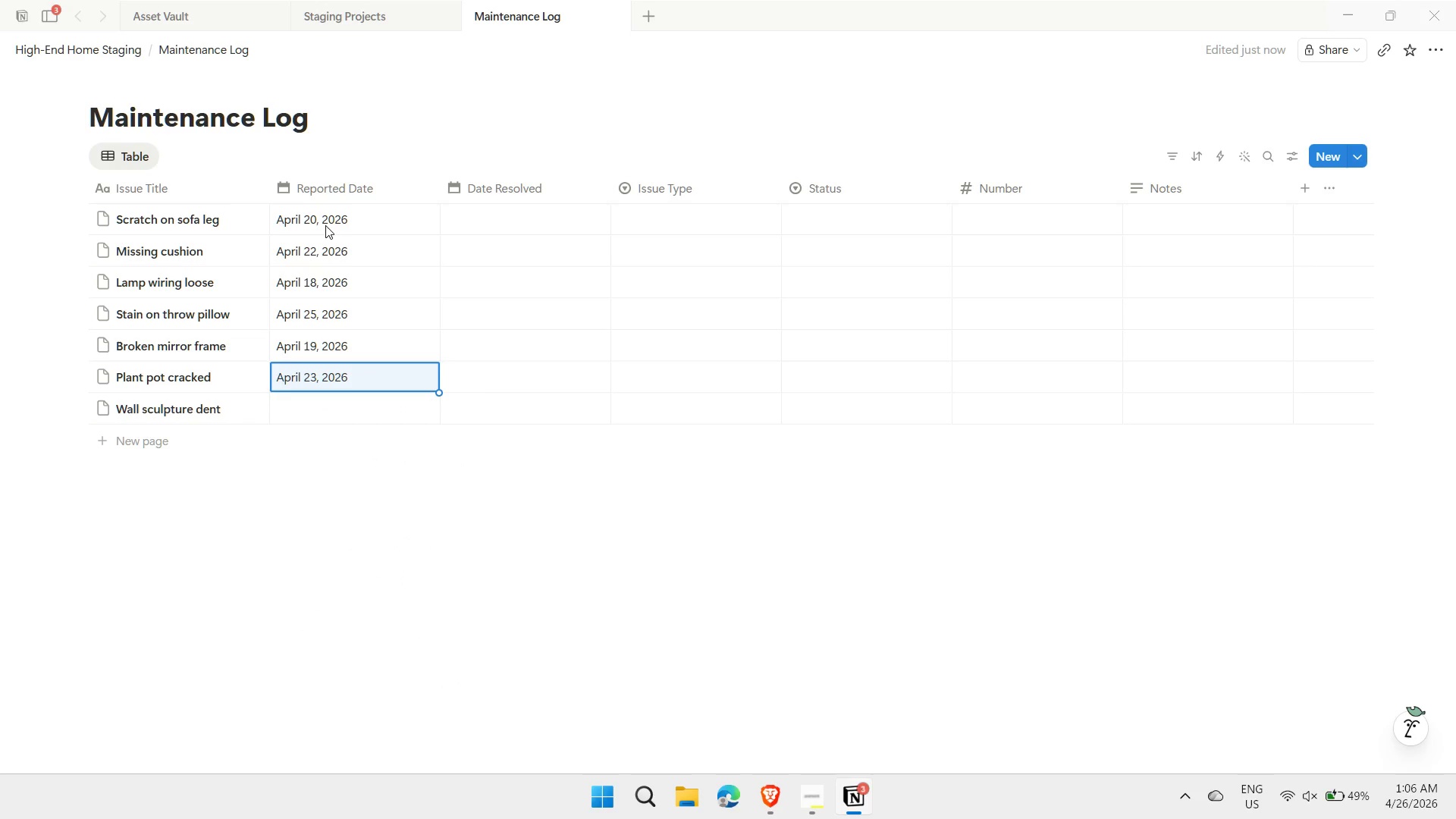 
key(Escape)
 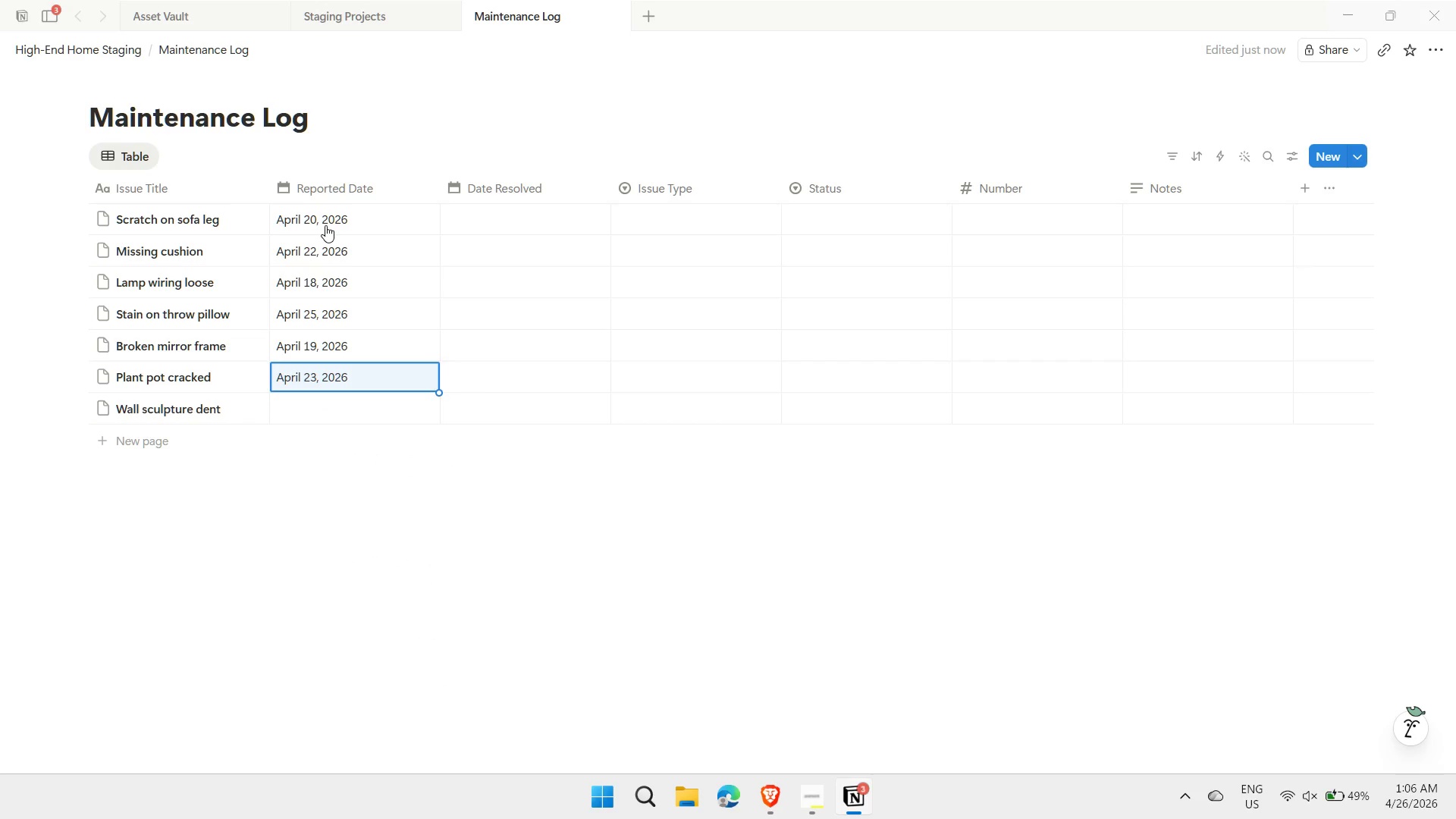 
key(ArrowDown)
 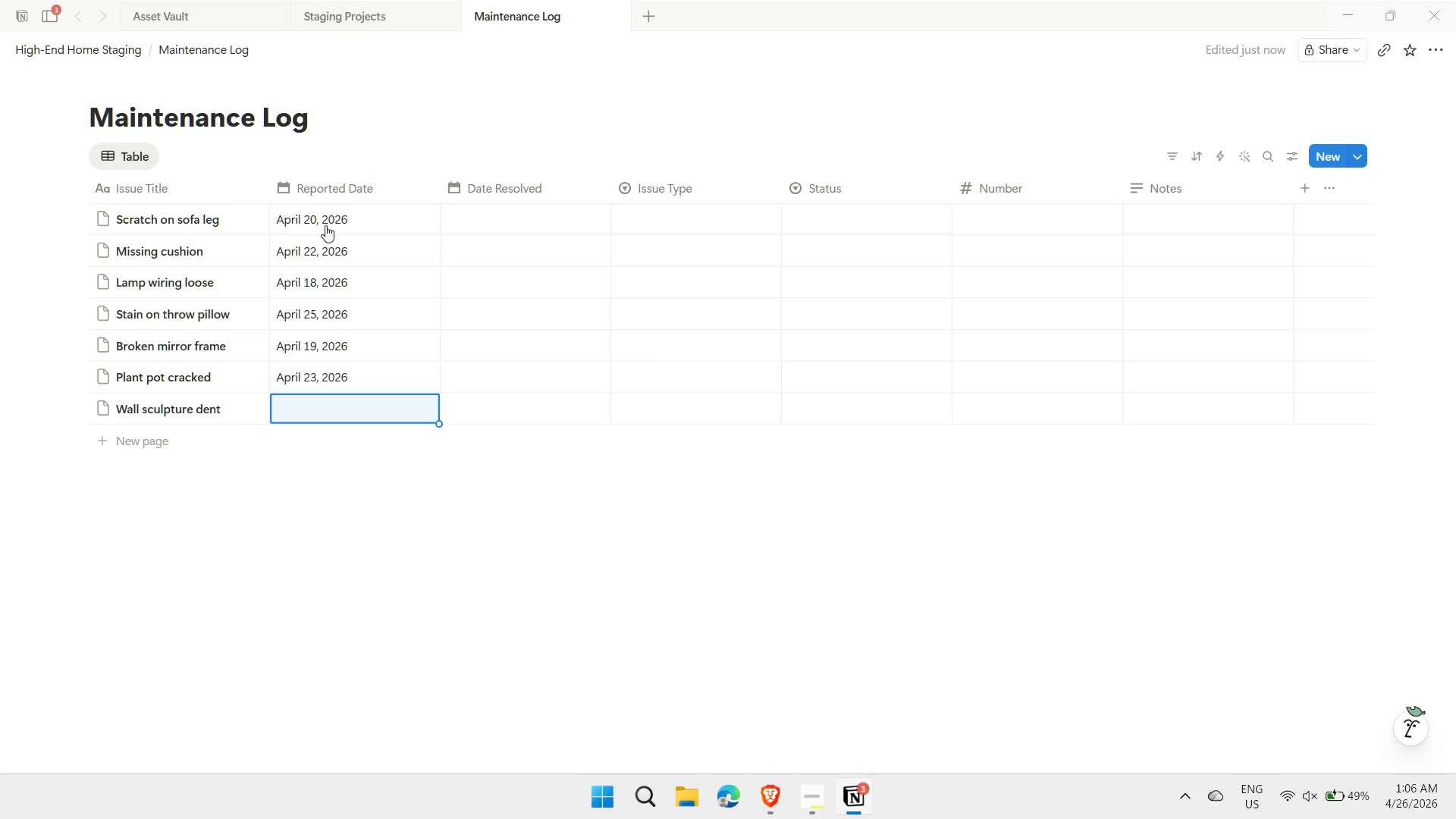 
key(Enter)
 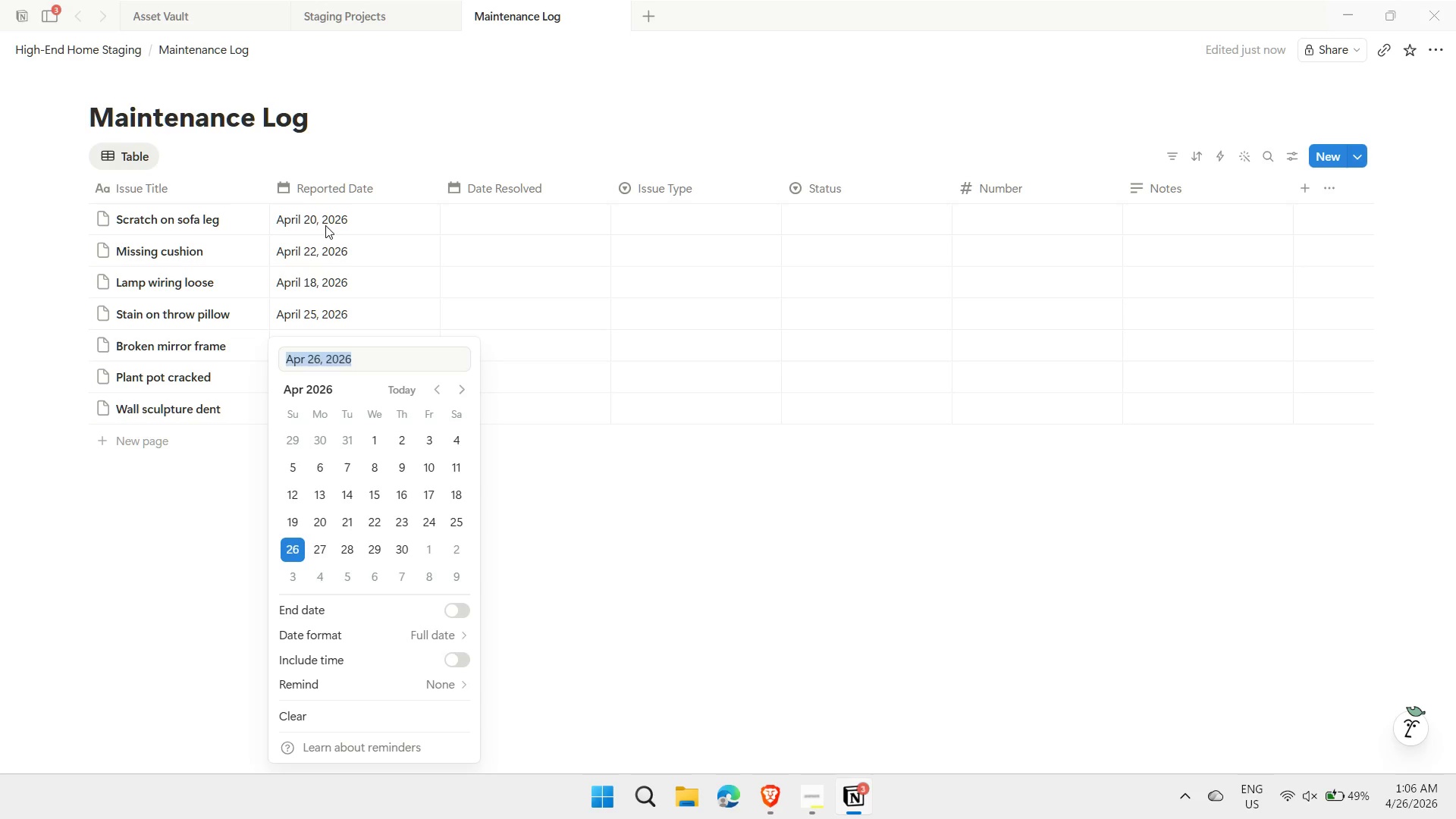 
type(4/21)
 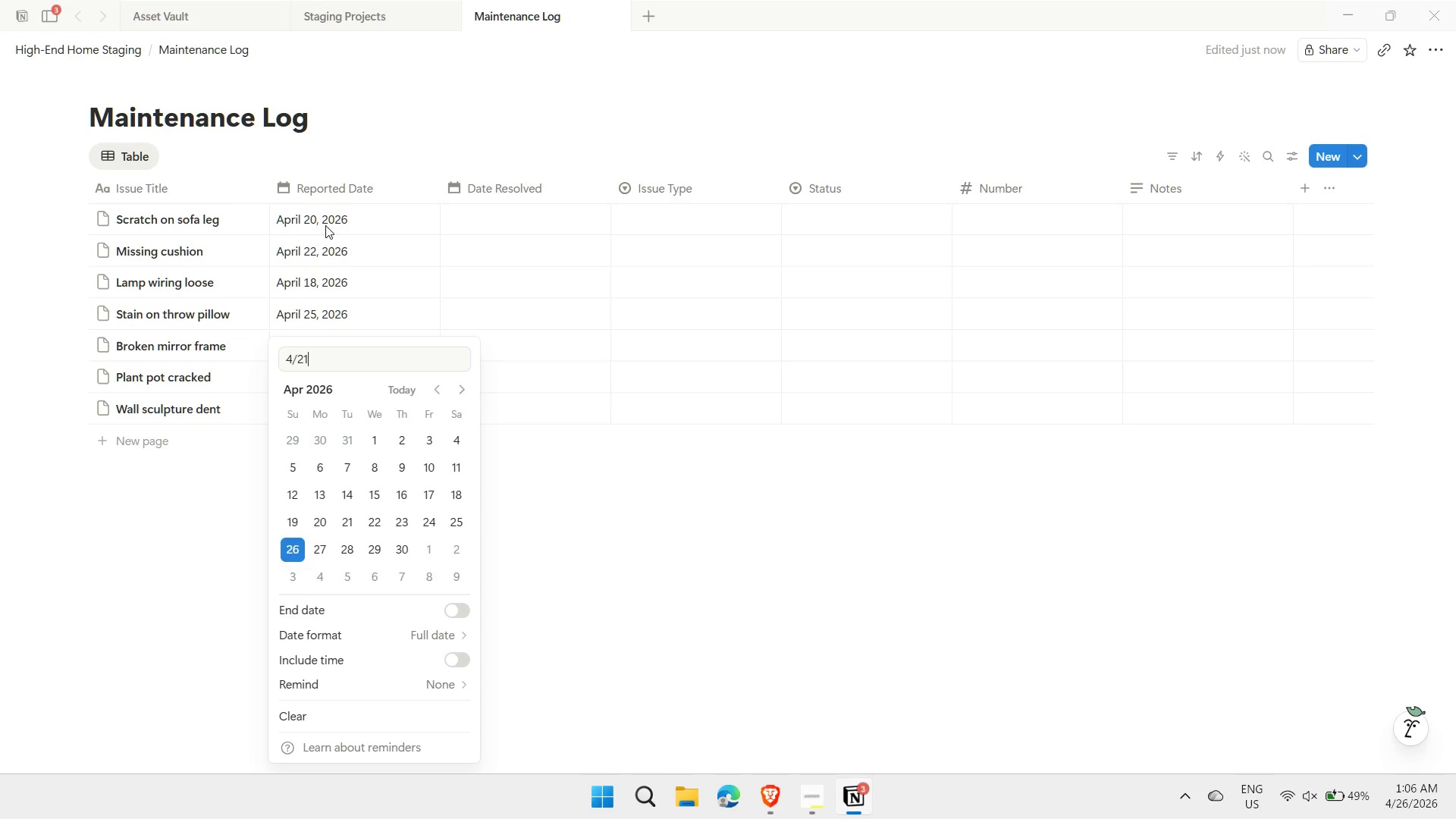 
key(Enter)
 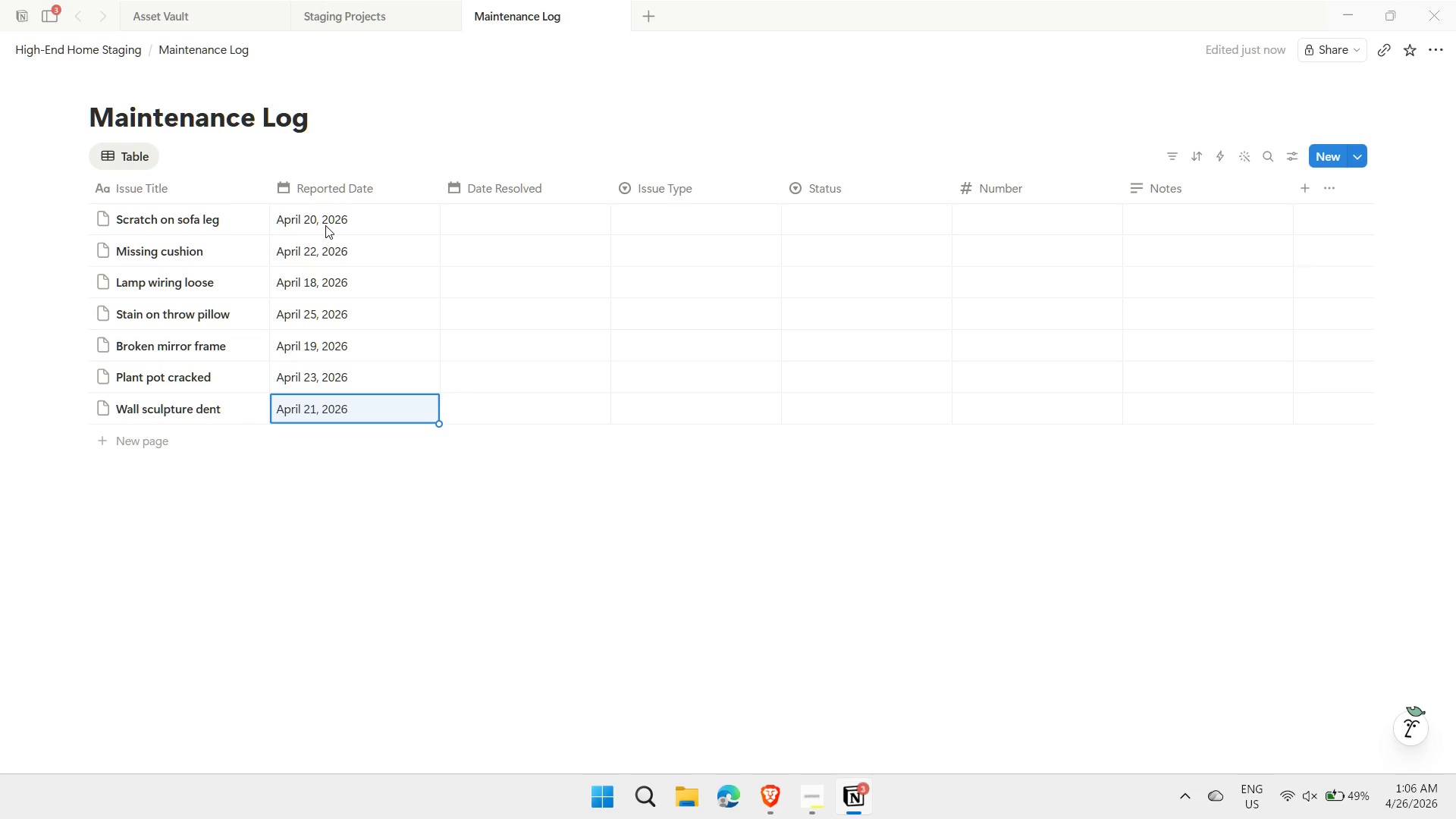 
key(Escape)
 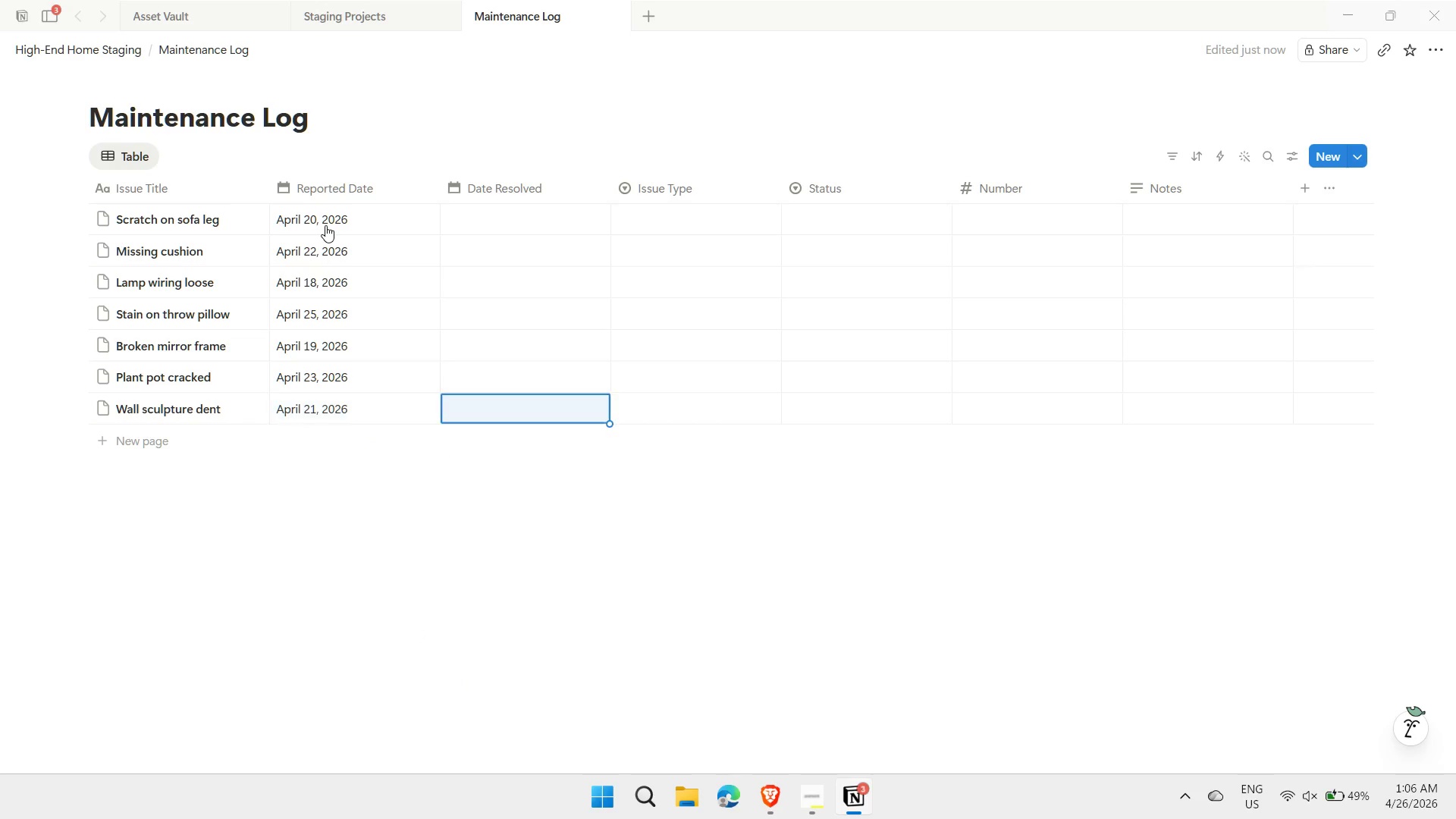 
key(ArrowRight)
 